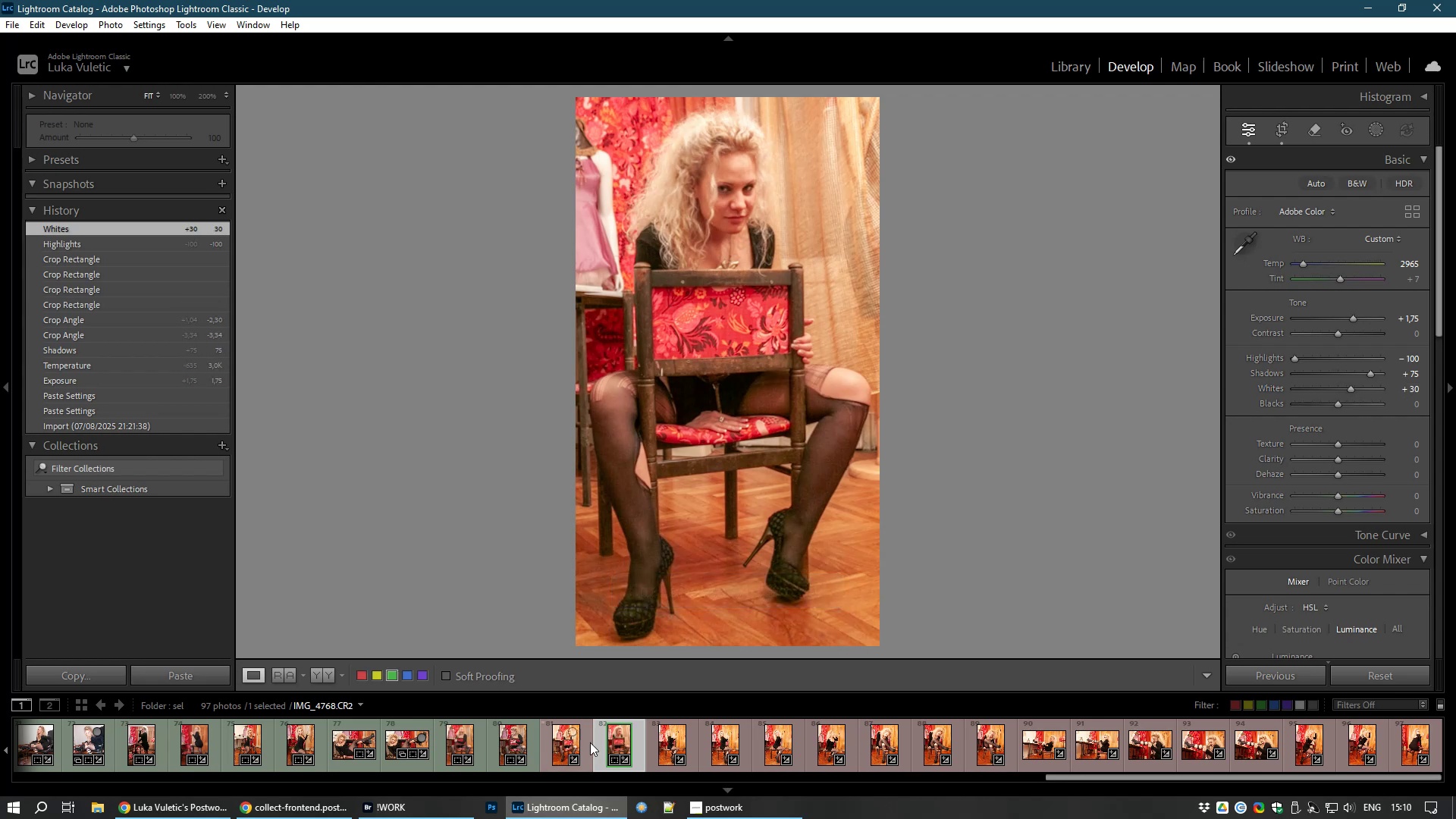 
left_click([548, 746])
 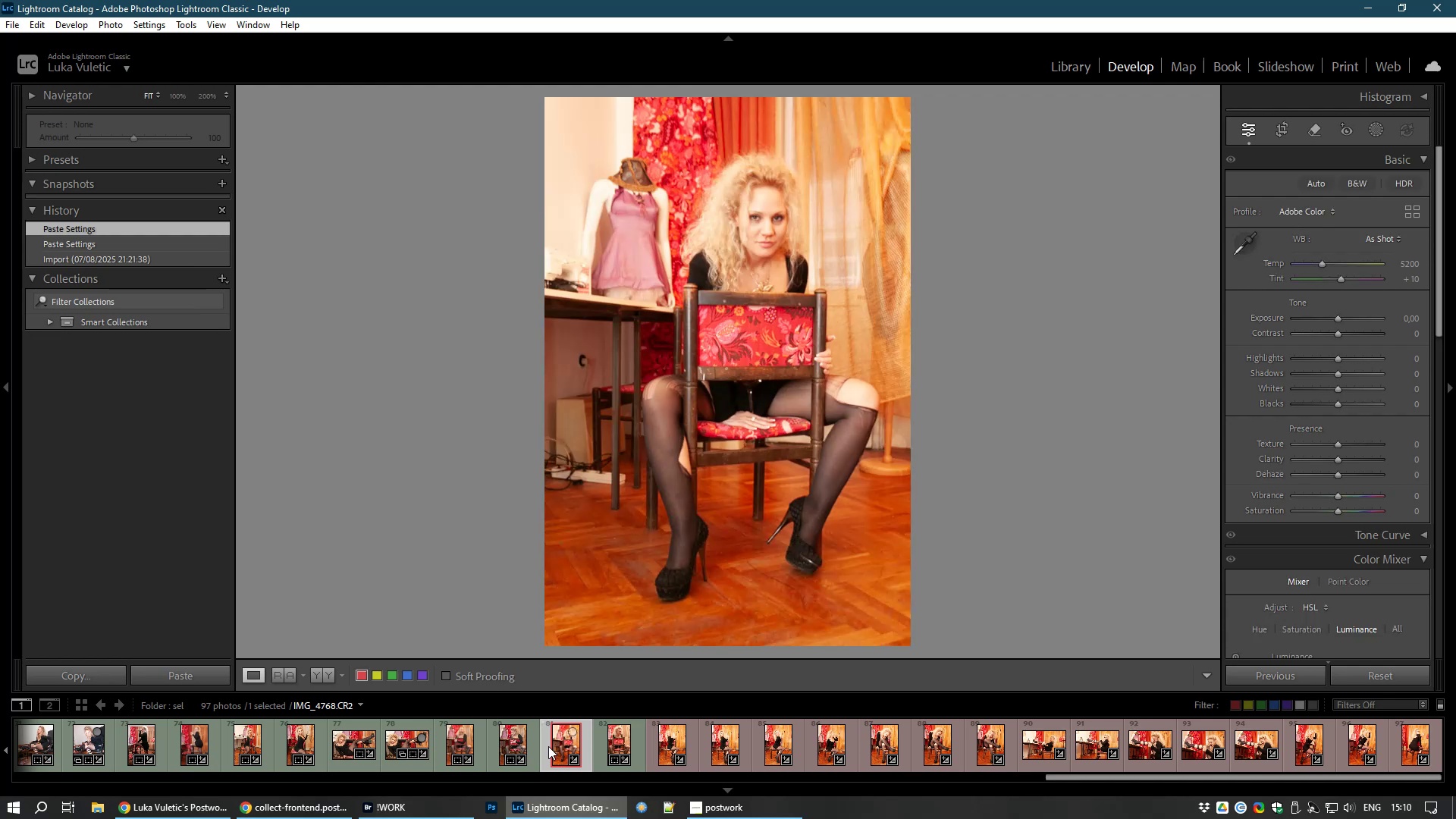 
wait(5.9)
 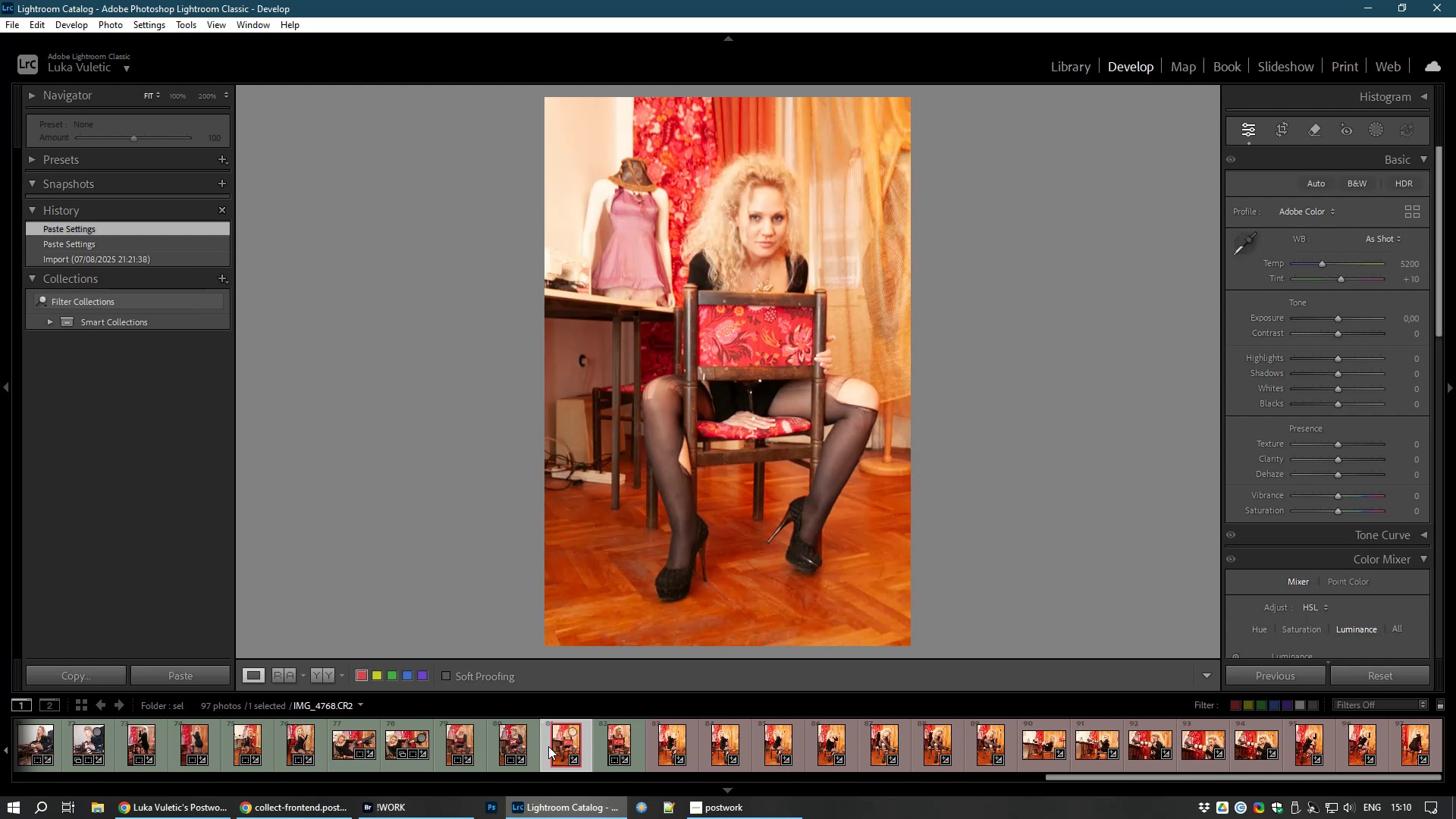 
right_click([548, 746])
 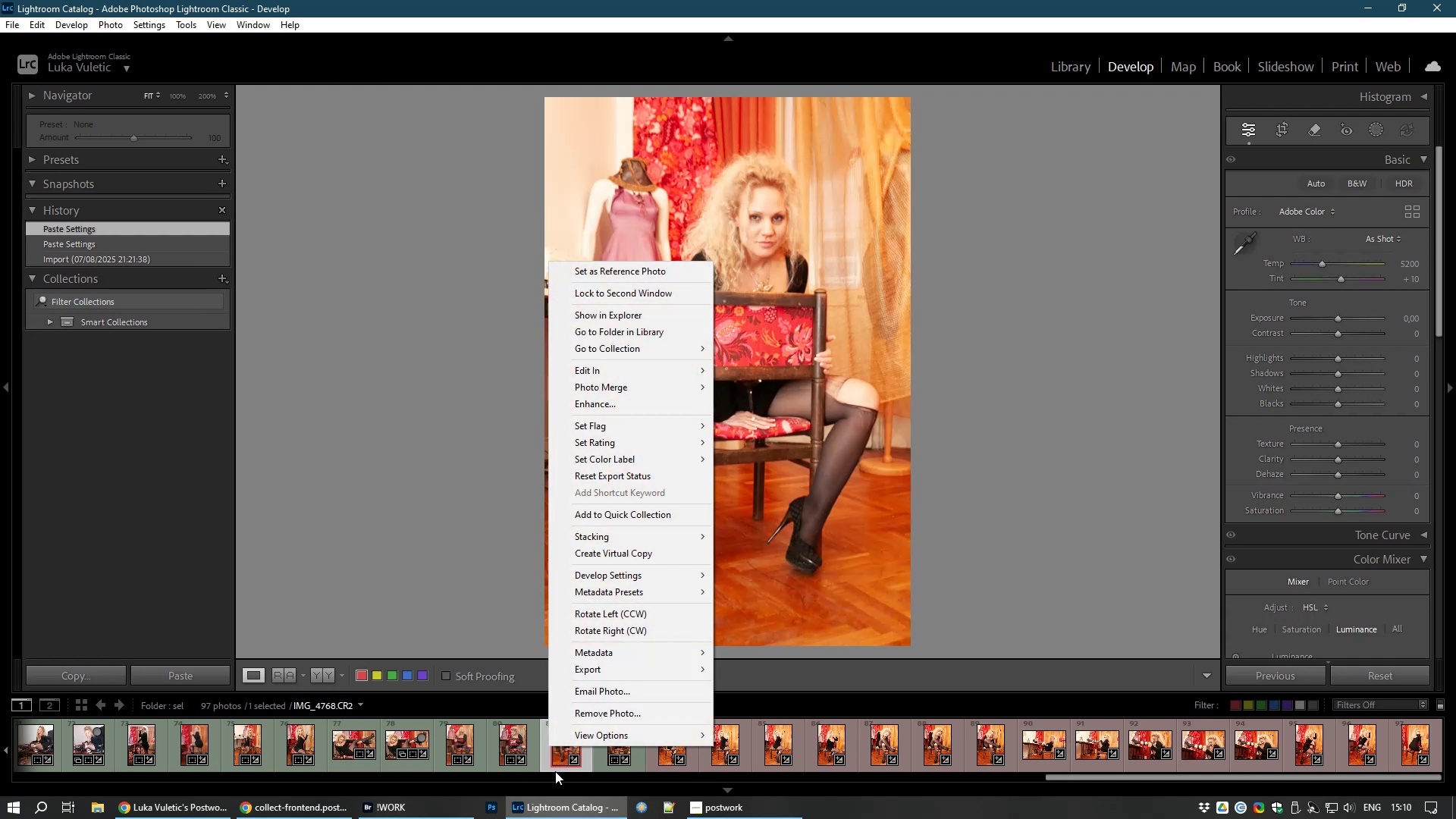 
key(8)
 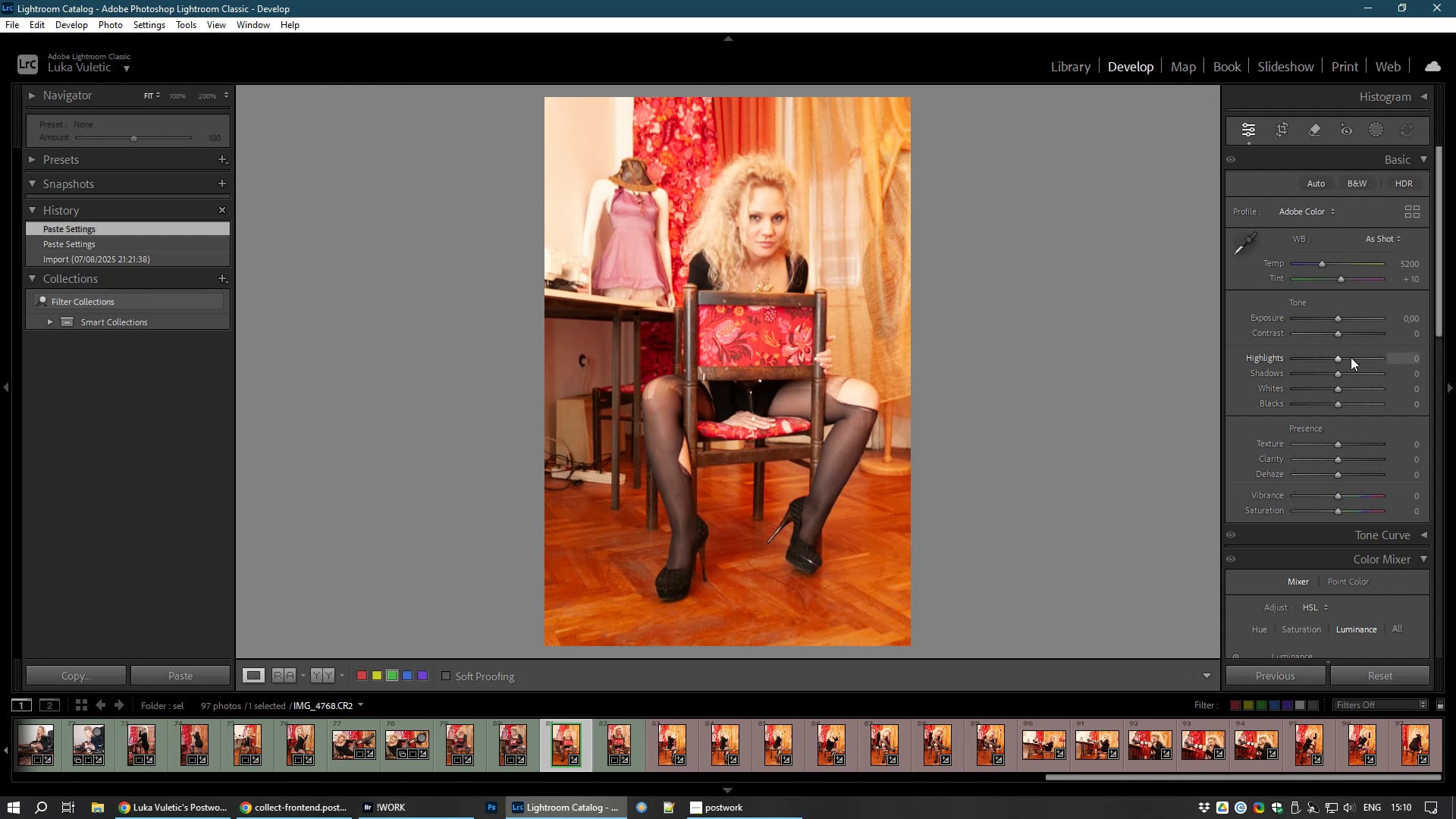 
wait(6.11)
 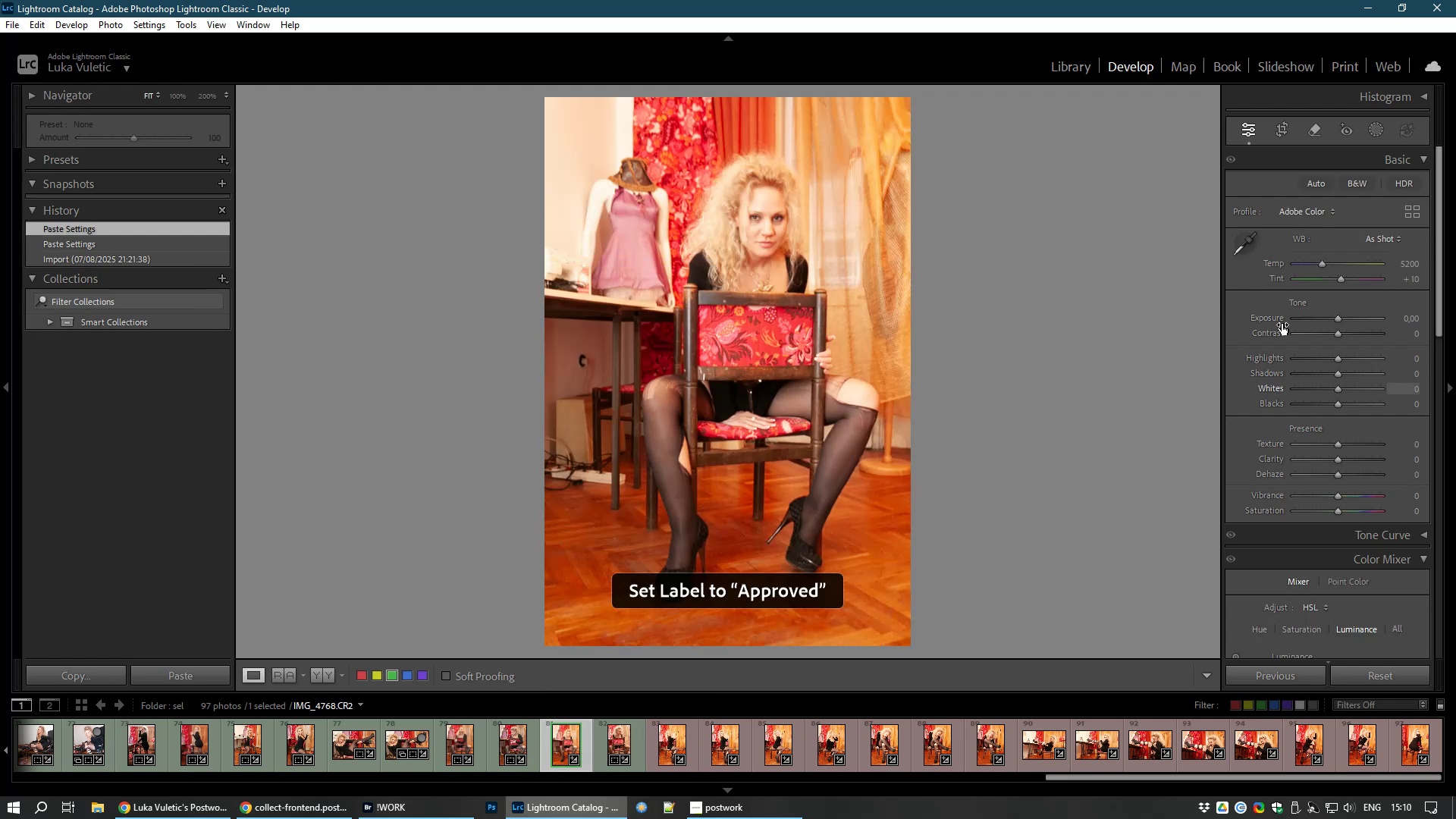 
left_click_drag(start_coordinate=[1340, 359], to_coordinate=[1305, 368])
 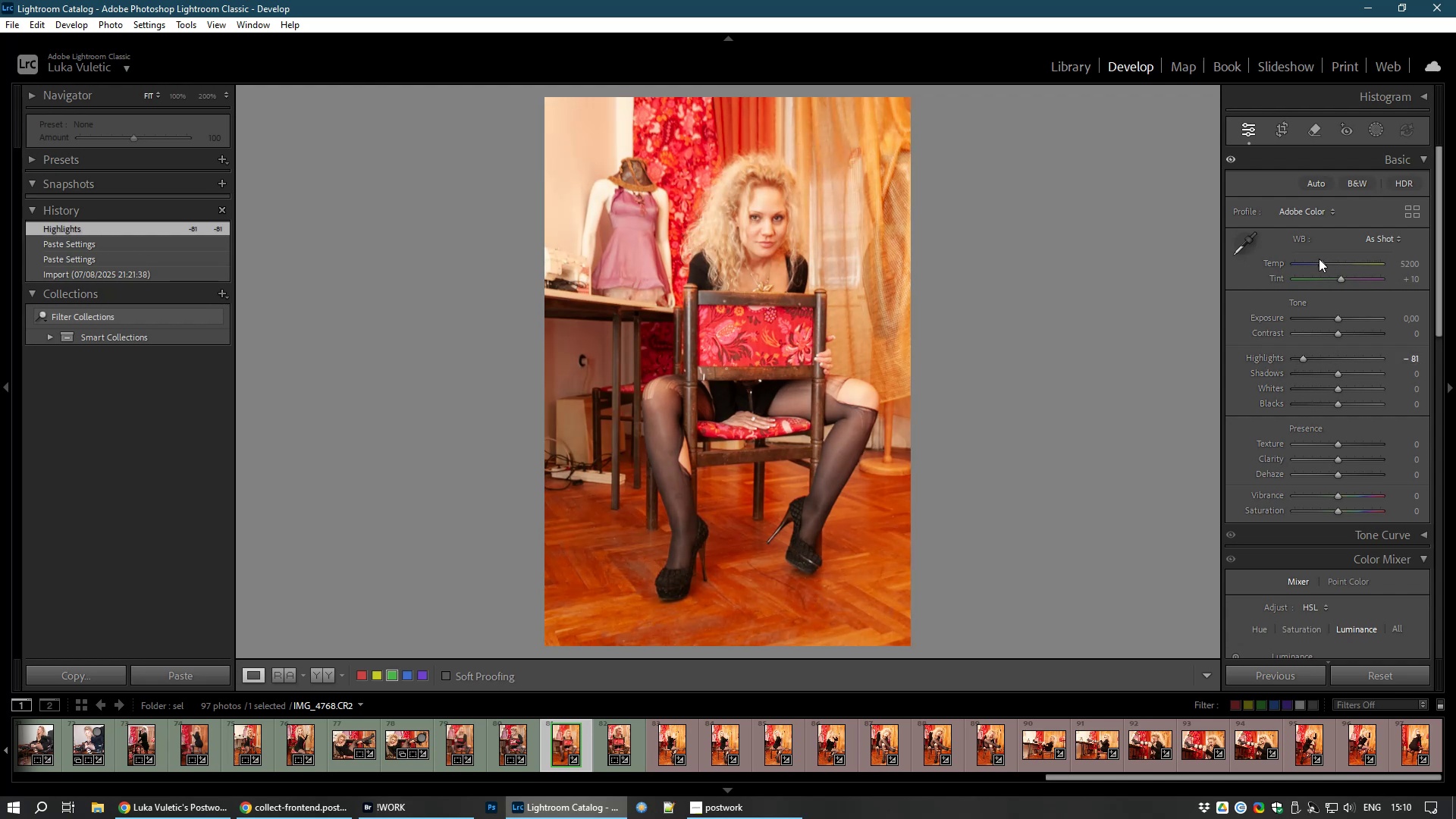 
left_click_drag(start_coordinate=[1319, 259], to_coordinate=[1313, 269])
 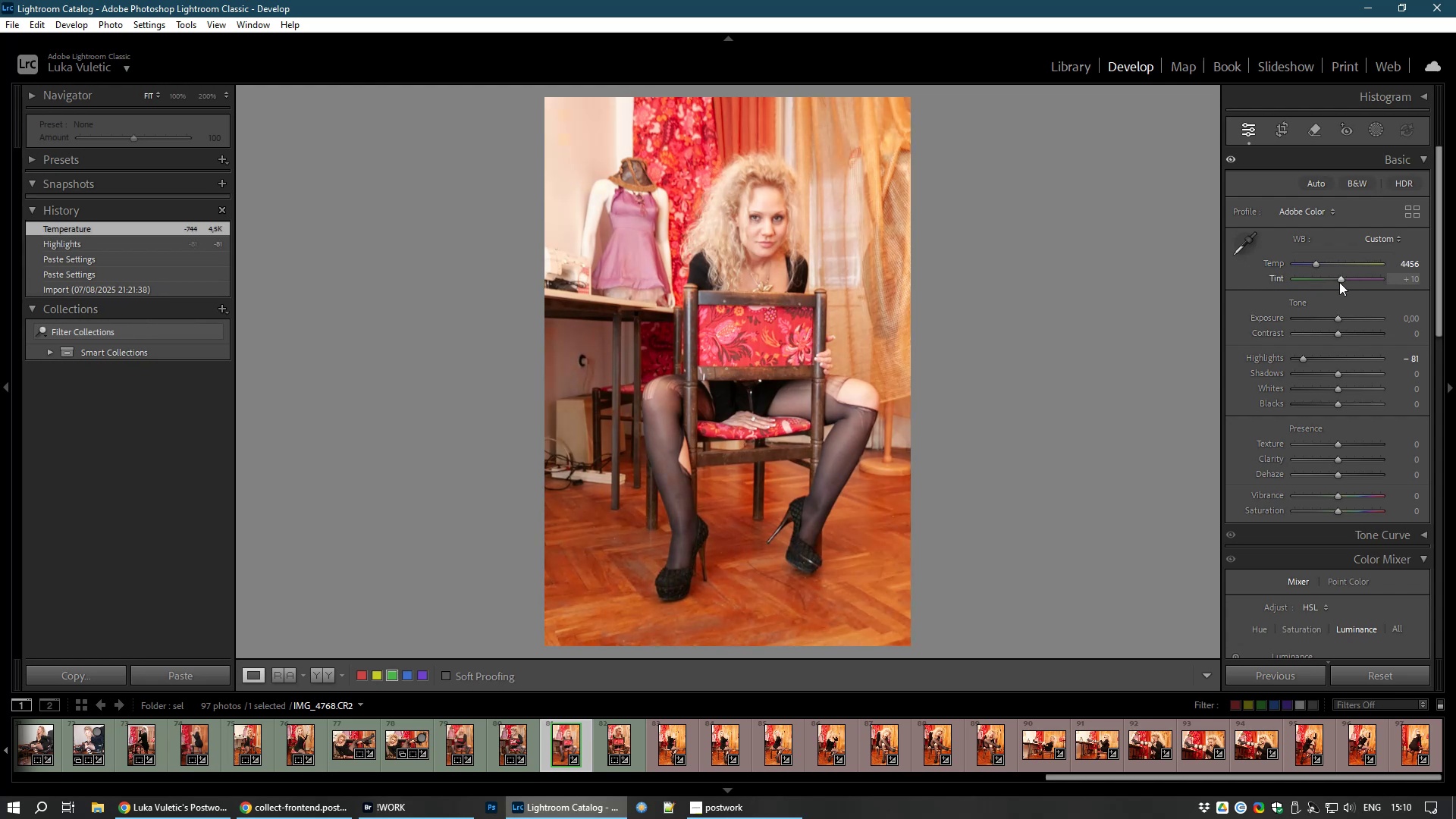 
left_click_drag(start_coordinate=[1341, 280], to_coordinate=[1336, 278])
 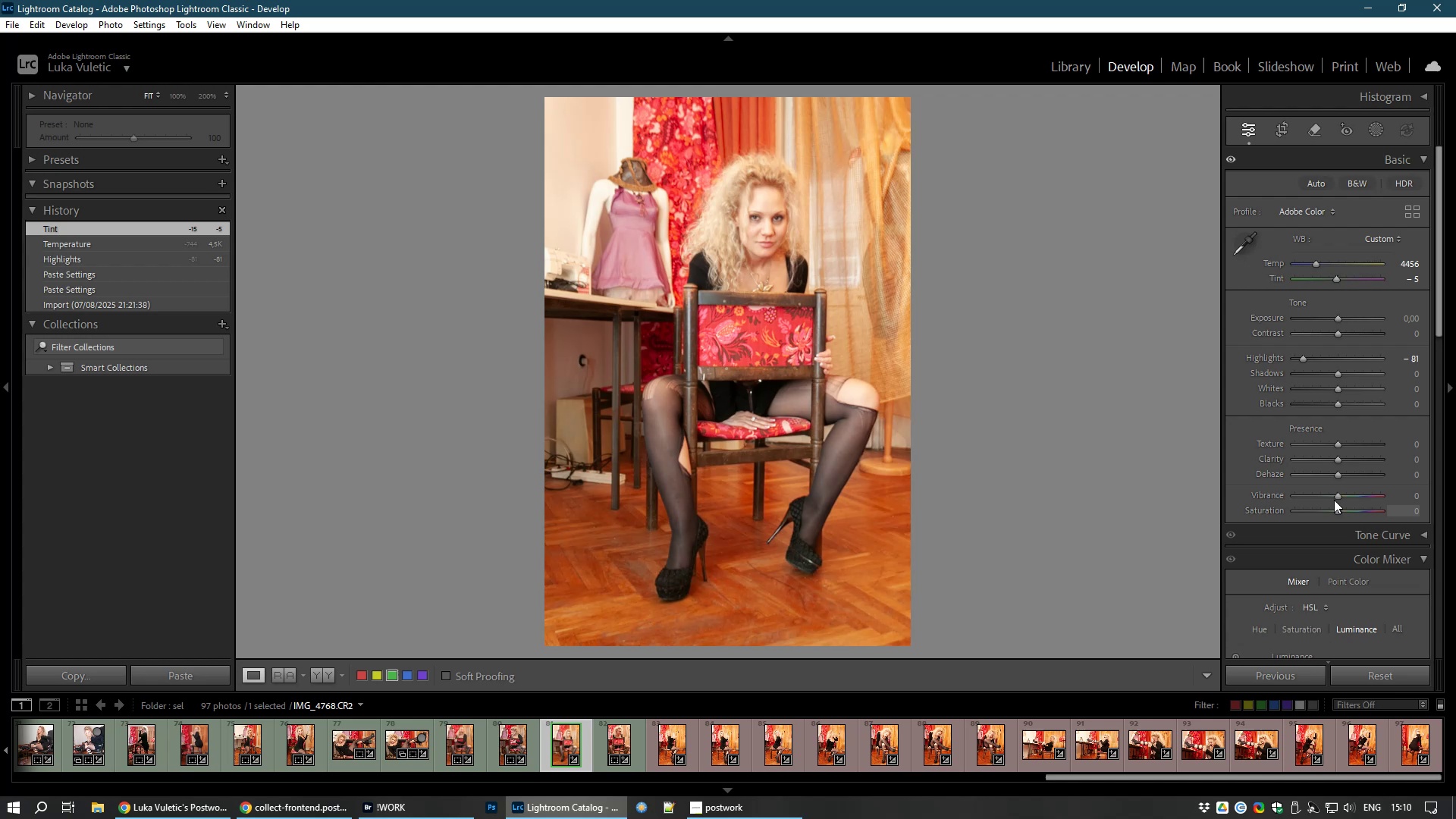 
left_click_drag(start_coordinate=[1337, 494], to_coordinate=[1348, 491])
 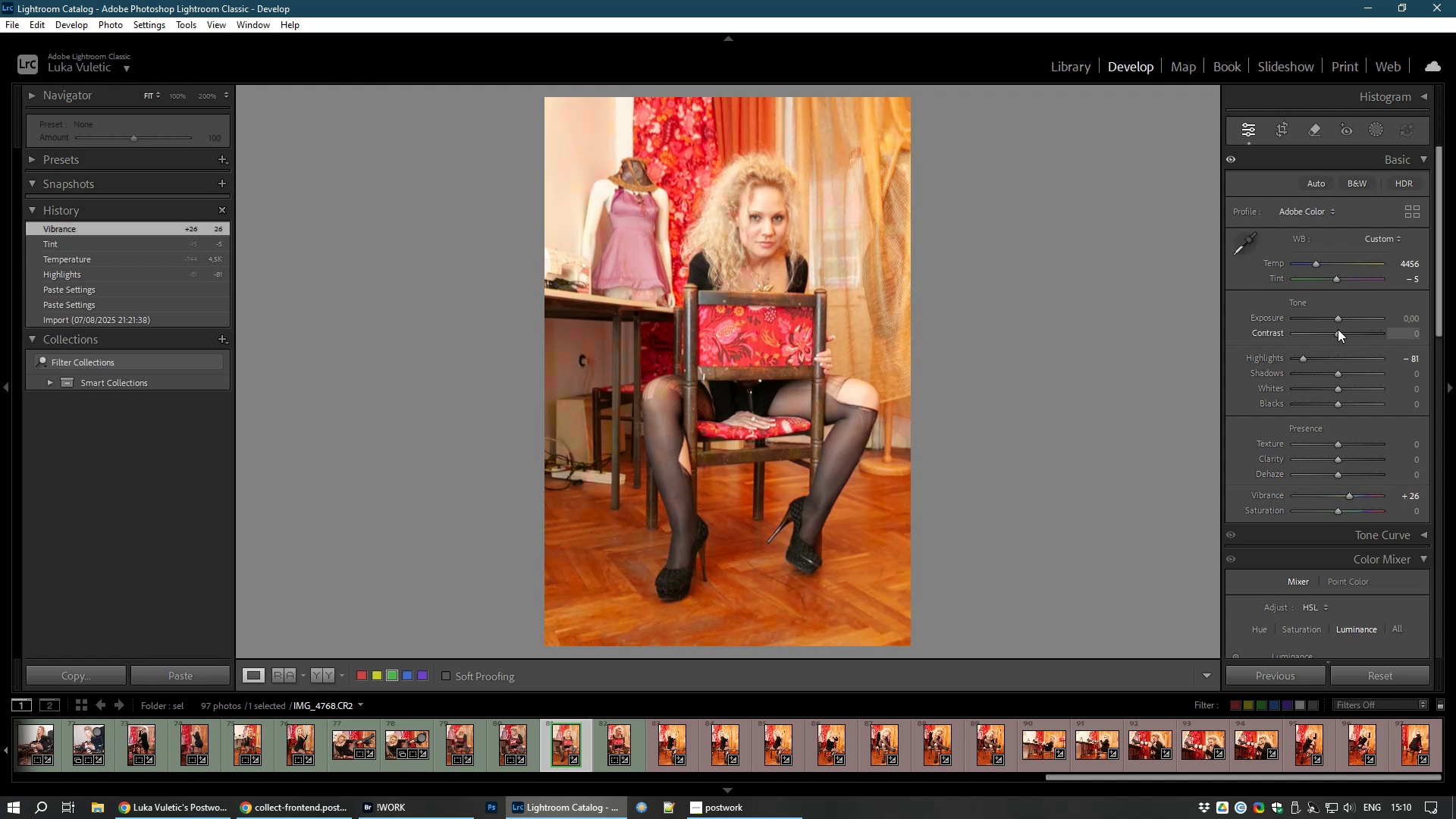 
left_click_drag(start_coordinate=[1338, 334], to_coordinate=[1347, 334])
 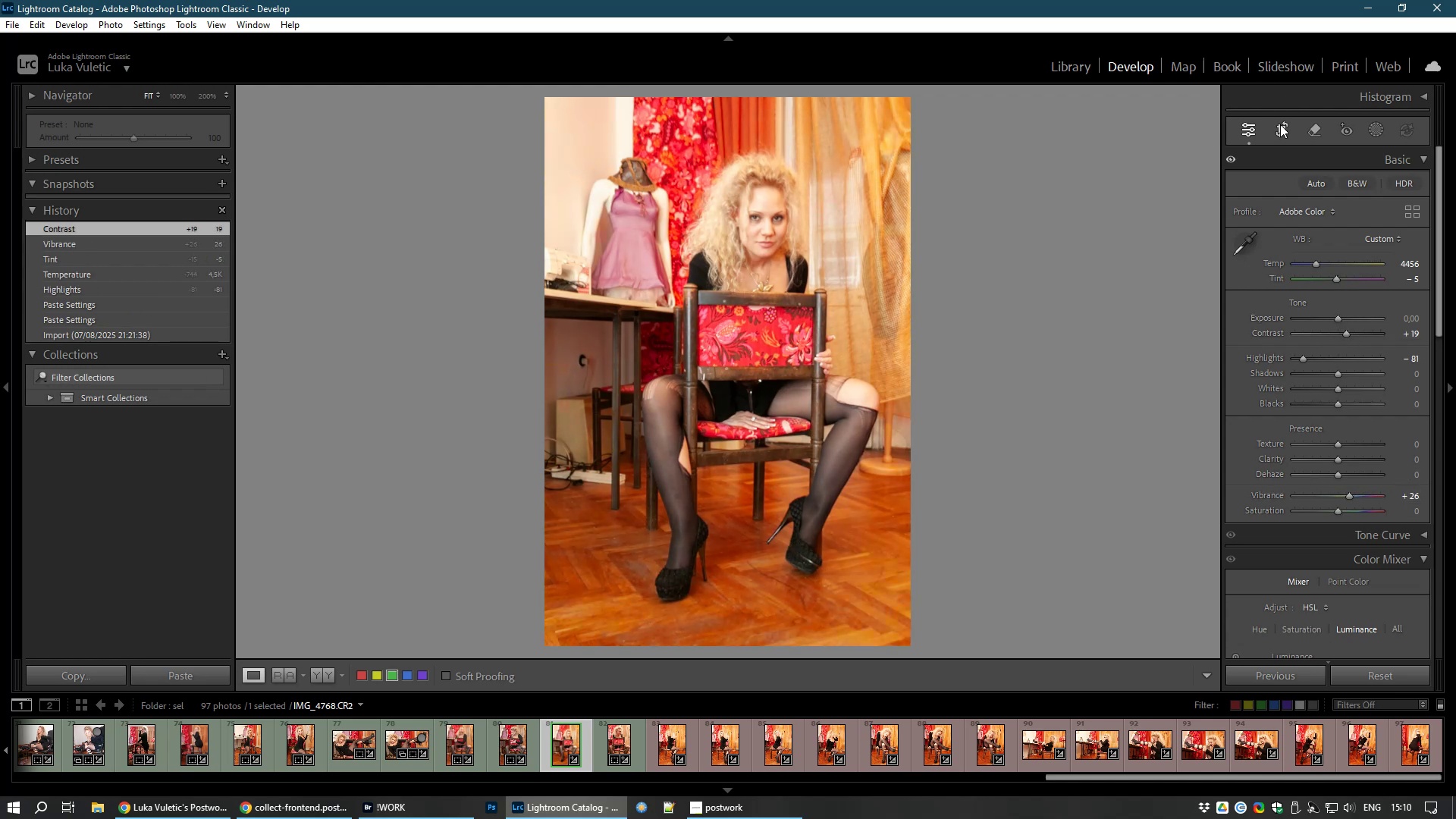 
left_click([1283, 127])
 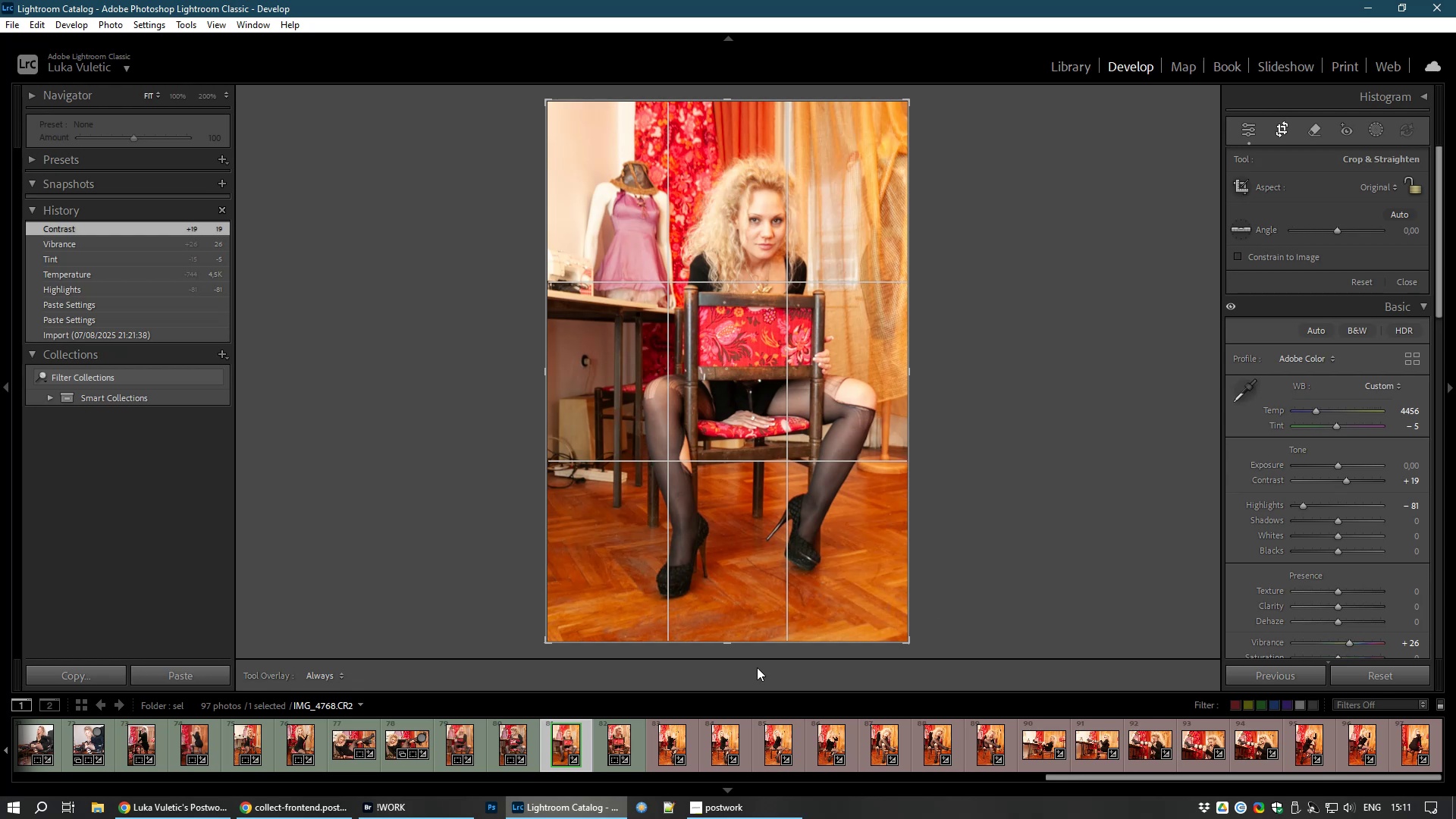 
left_click_drag(start_coordinate=[726, 644], to_coordinate=[722, 626])
 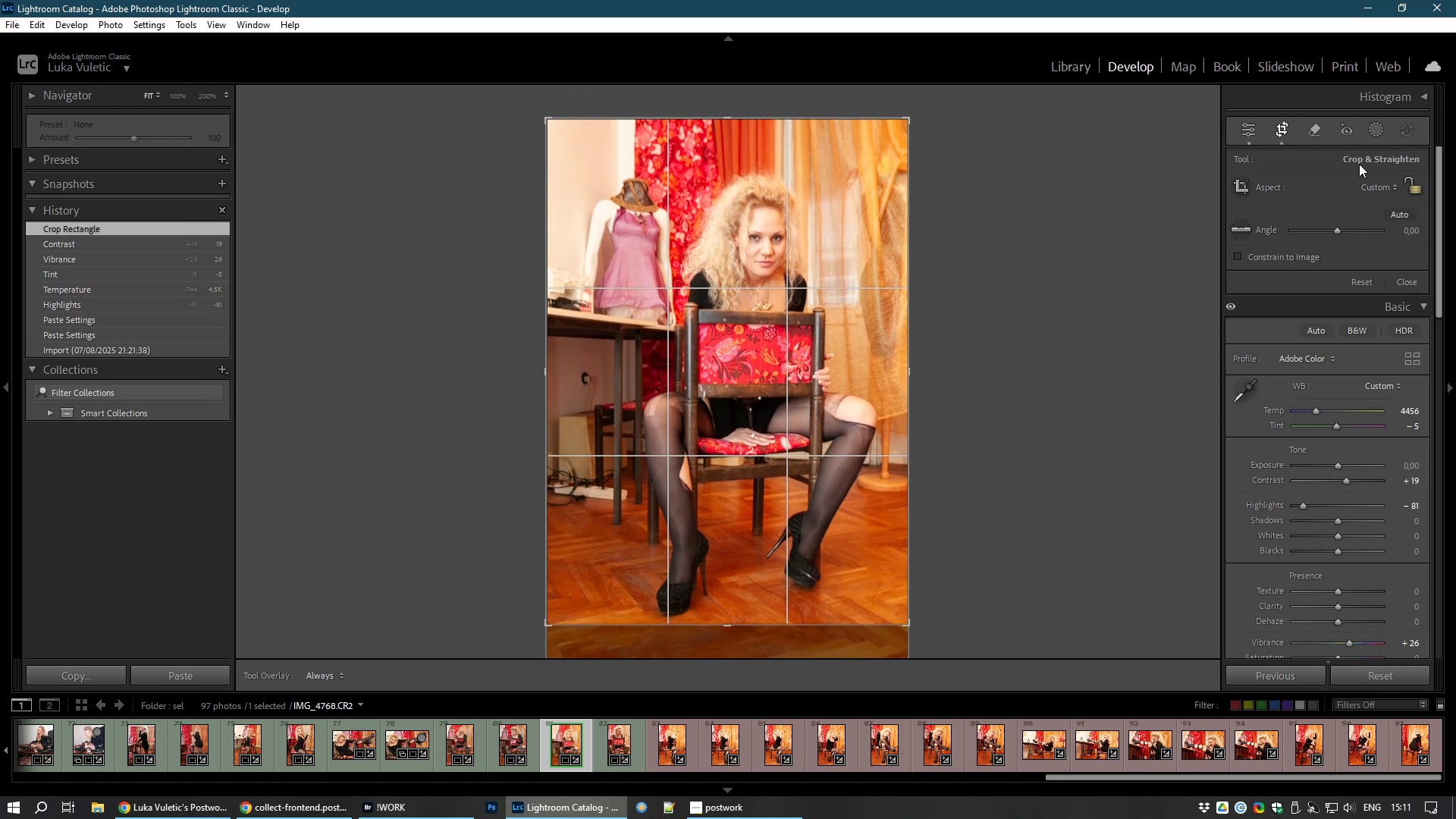 
left_click([1417, 190])
 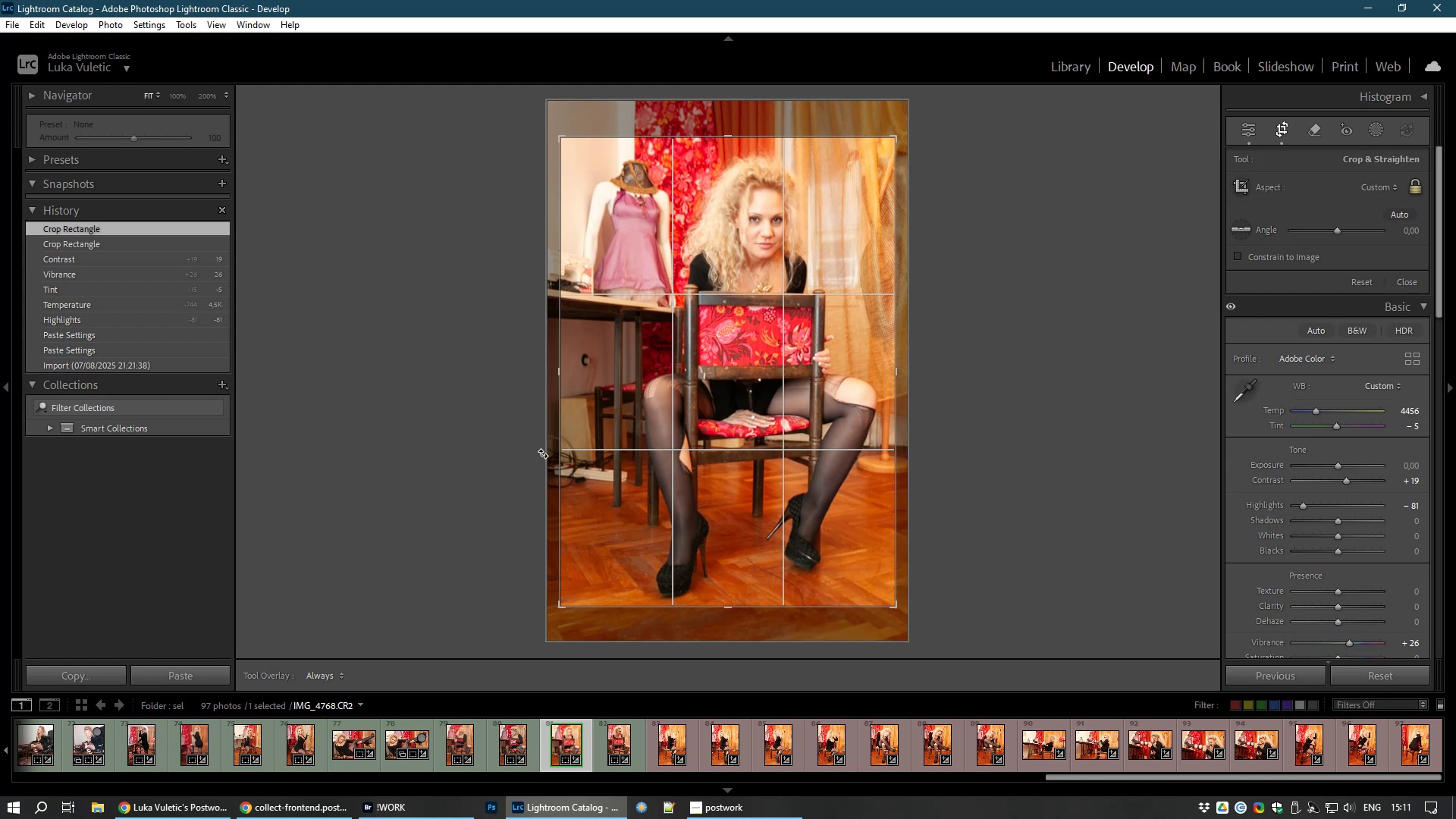 
wait(10.26)
 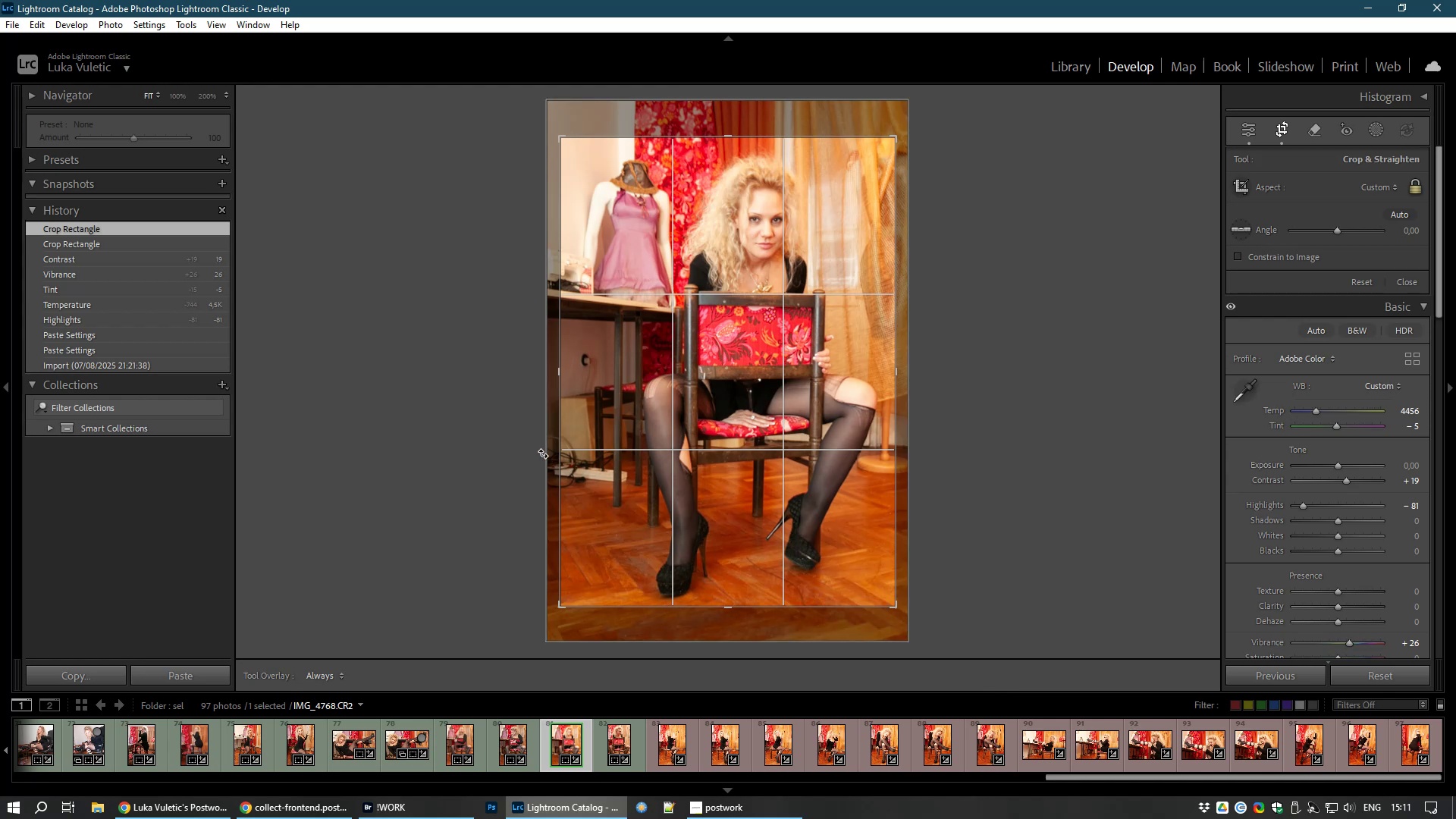 
double_click([579, 453])
 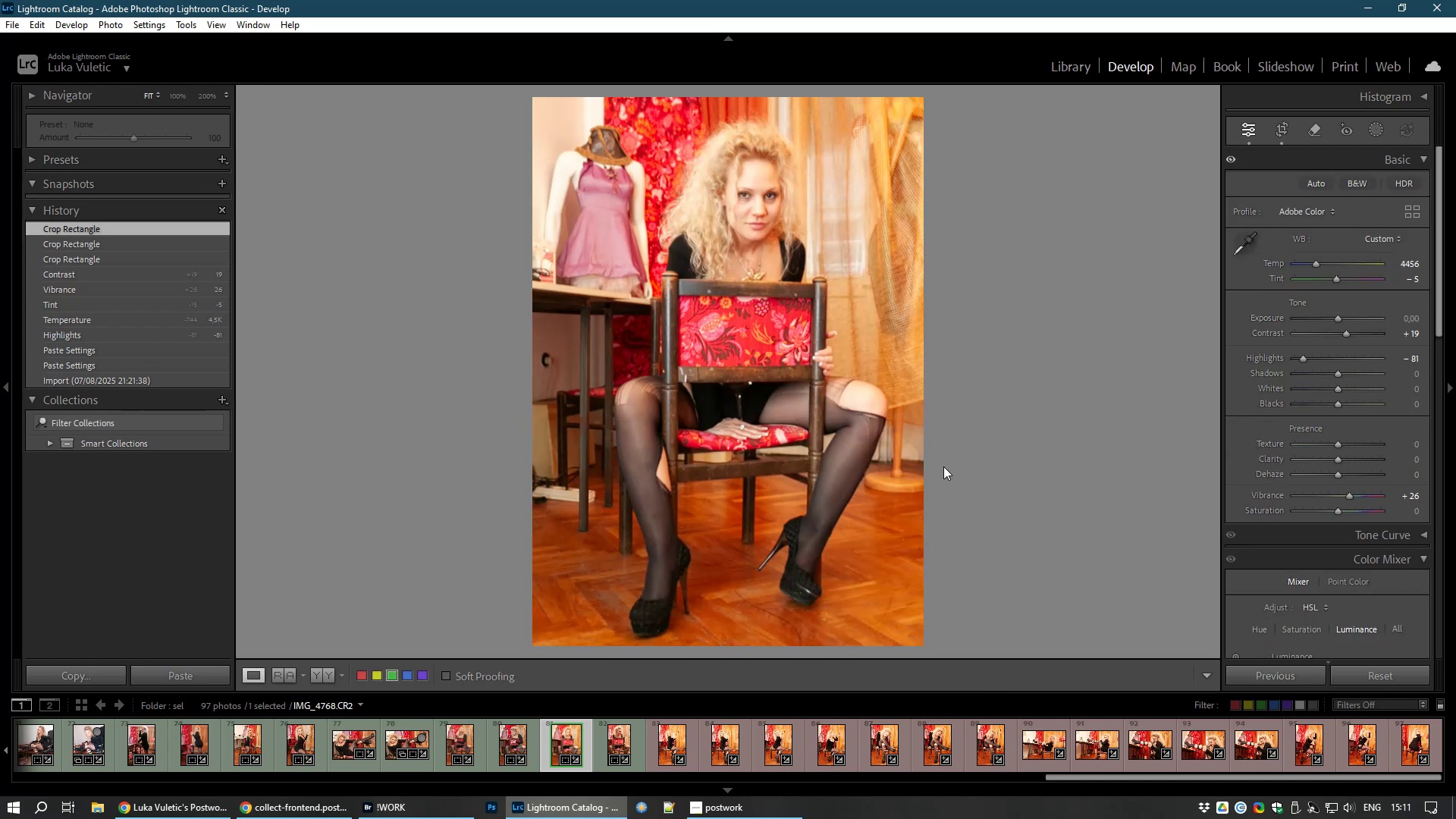 
mouse_move([591, 743])
 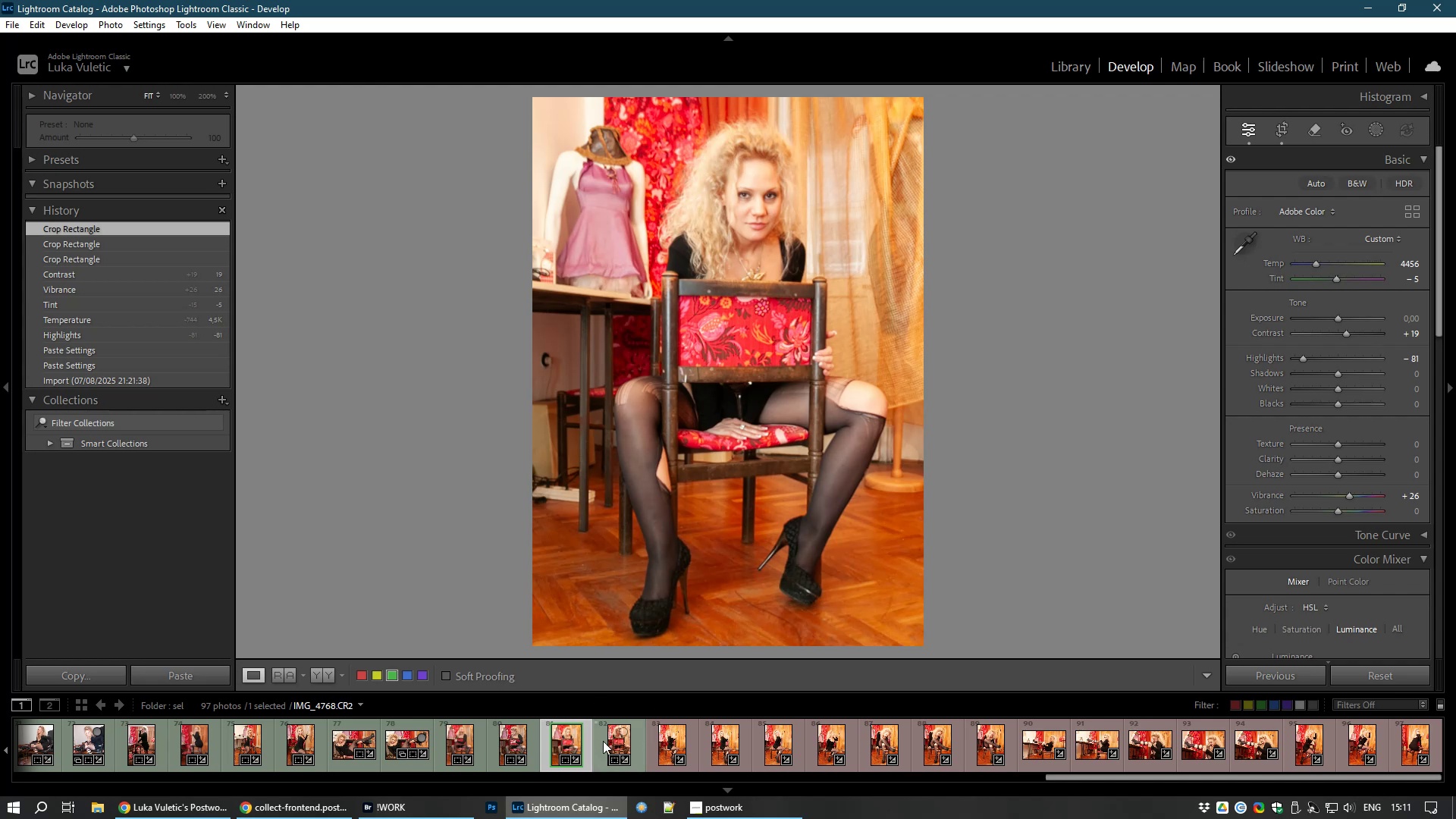 
left_click([623, 744])
 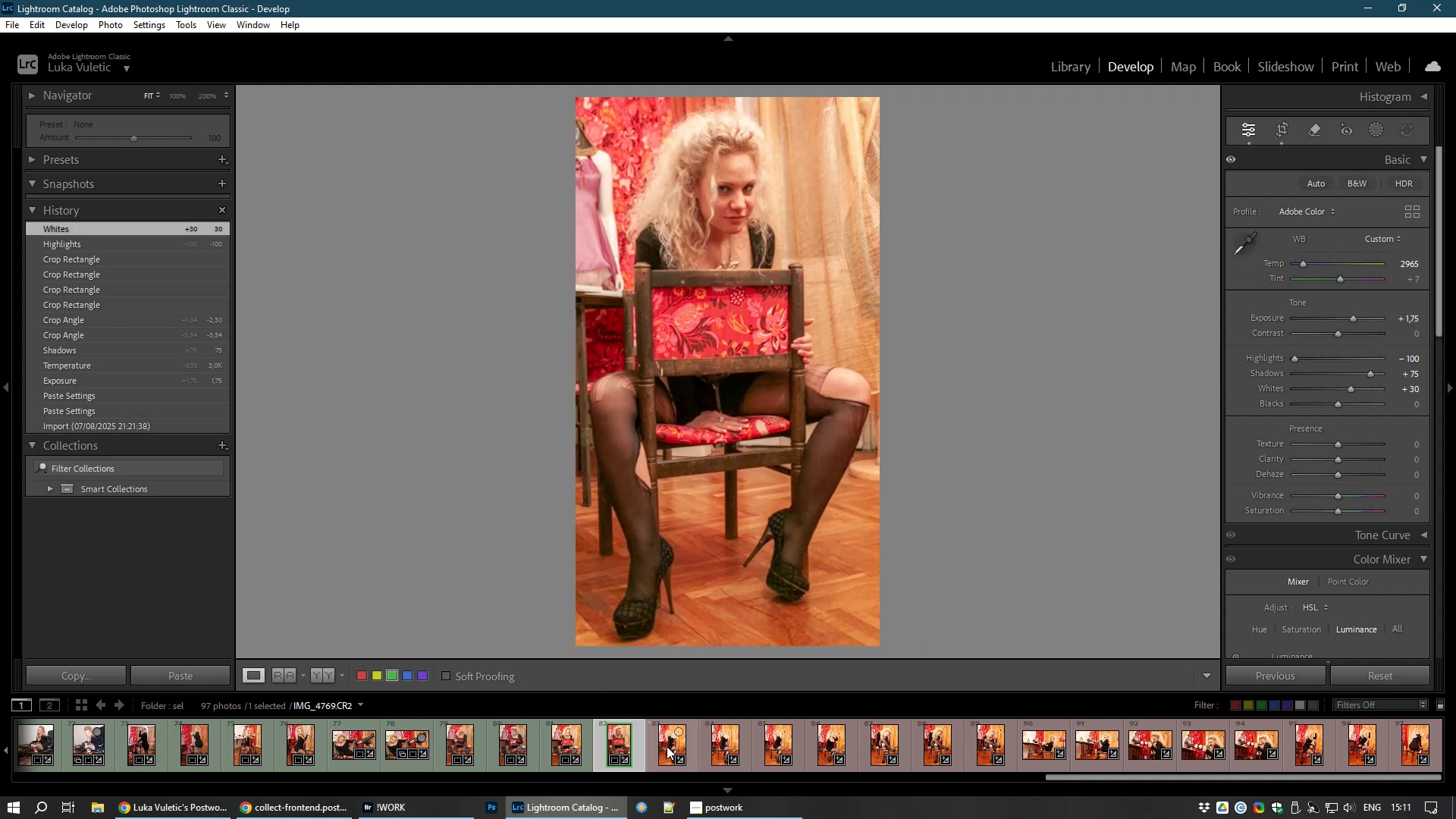 
left_click([667, 746])
 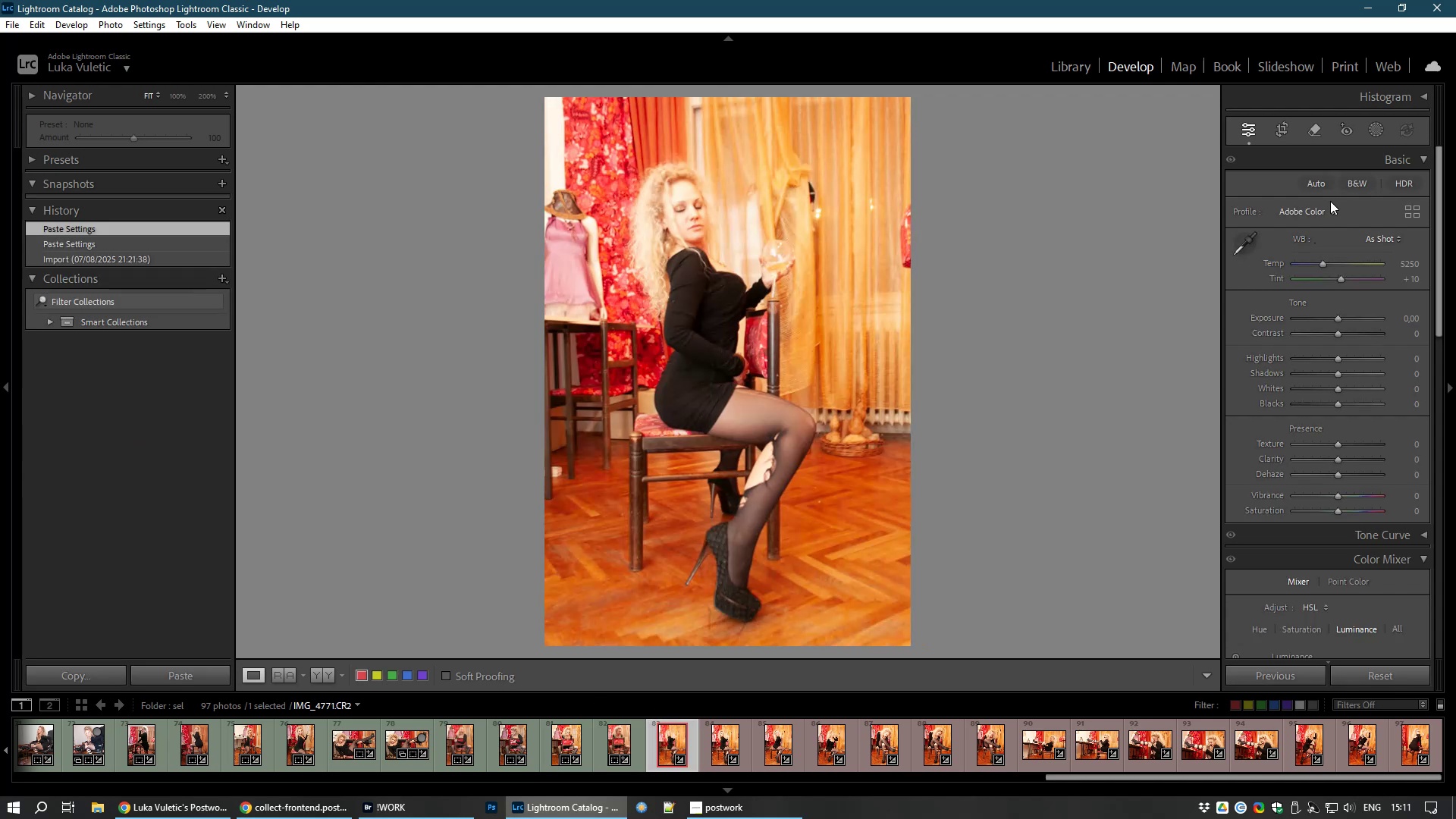 
wait(5.45)
 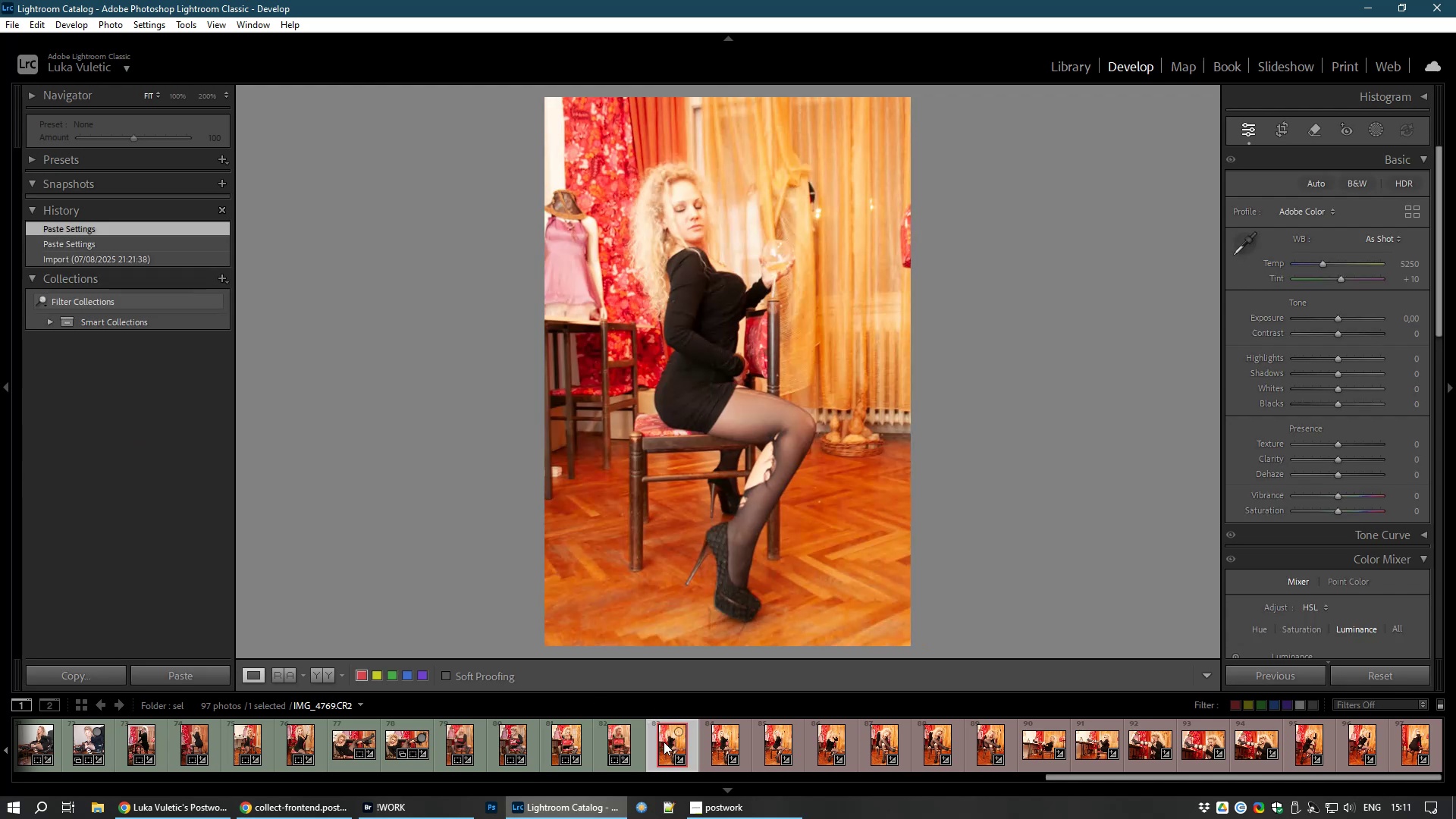 
left_click([1278, 130])
 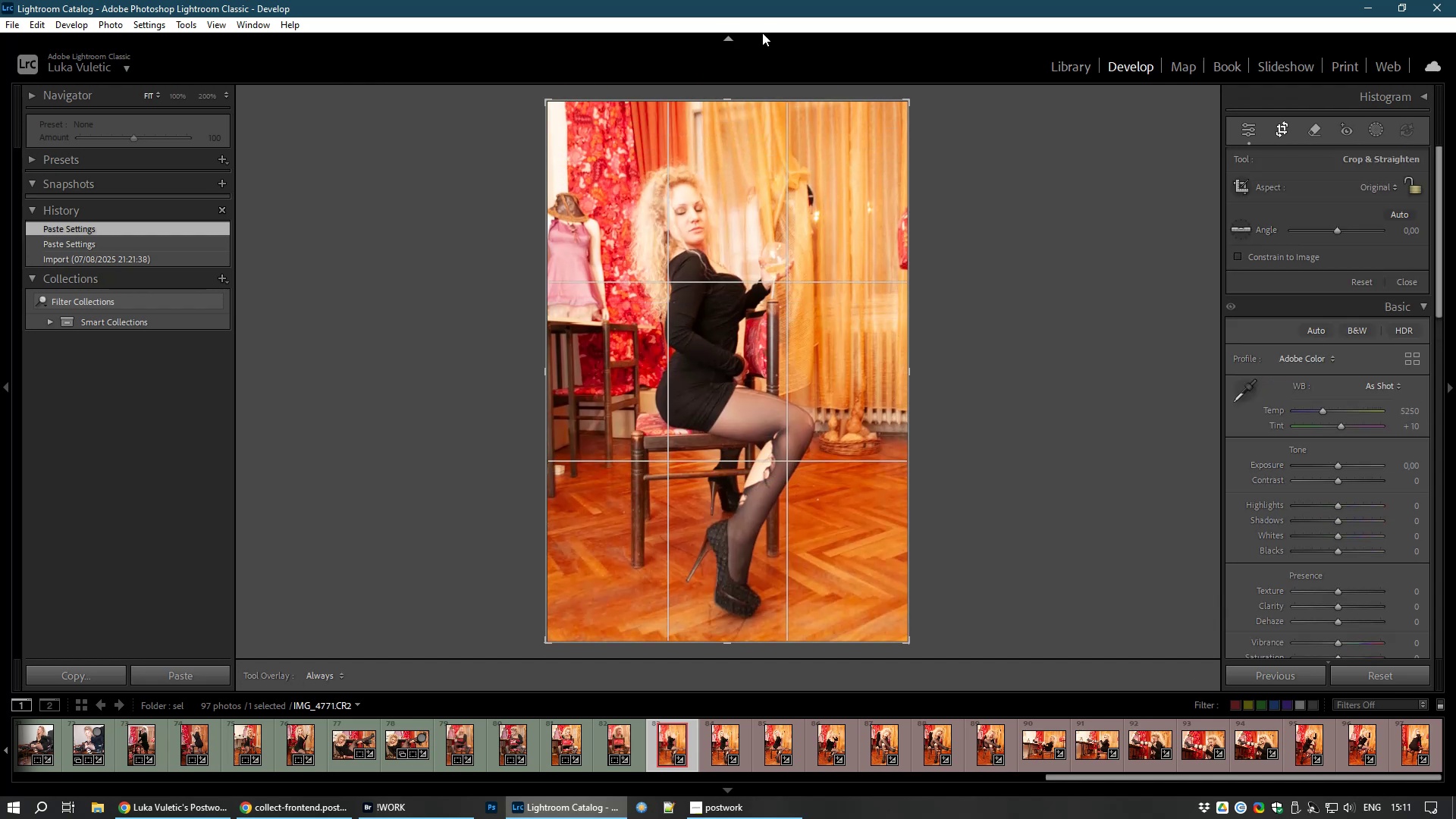 
wait(5.0)
 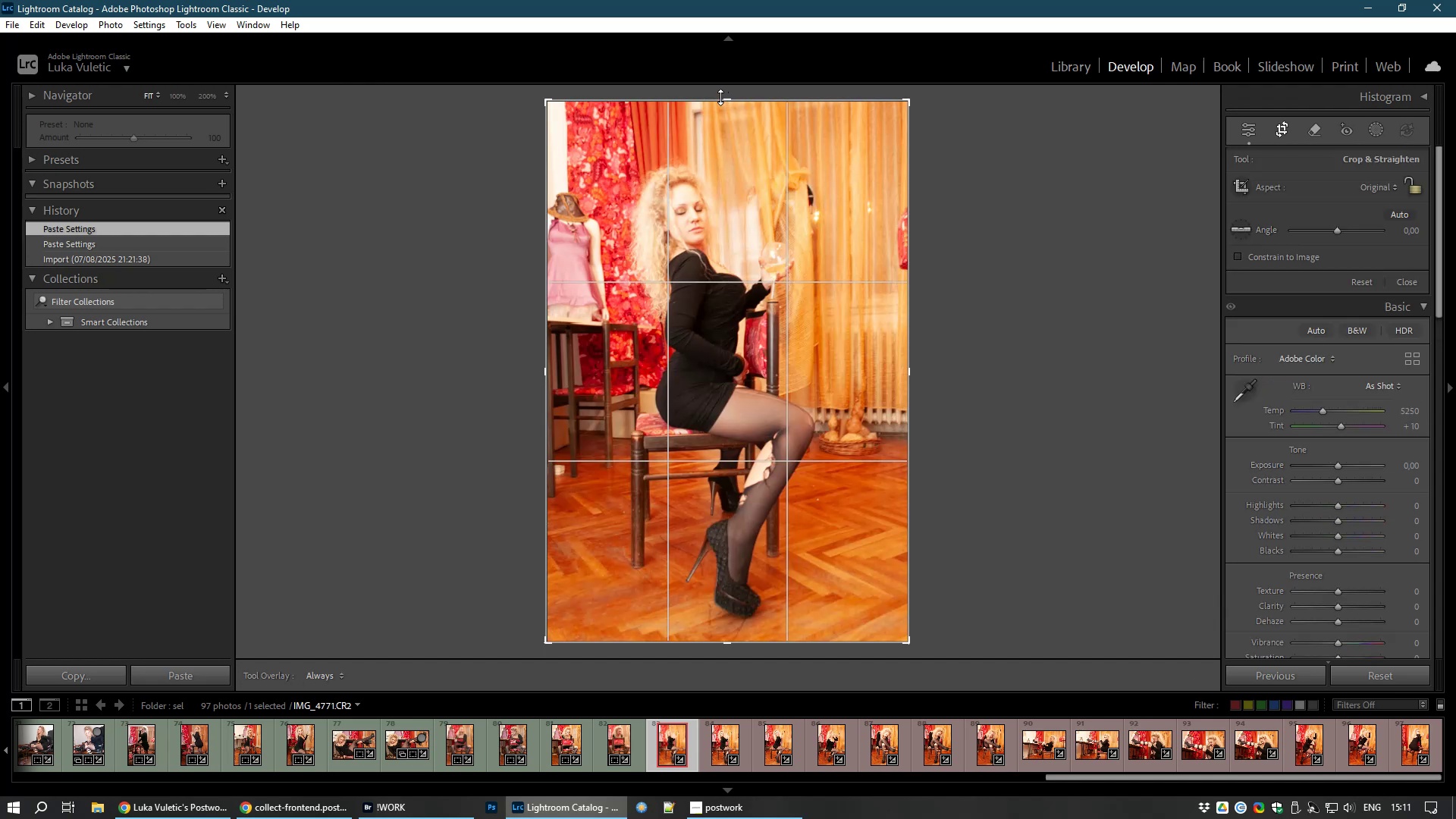 
left_click([1413, 192])
 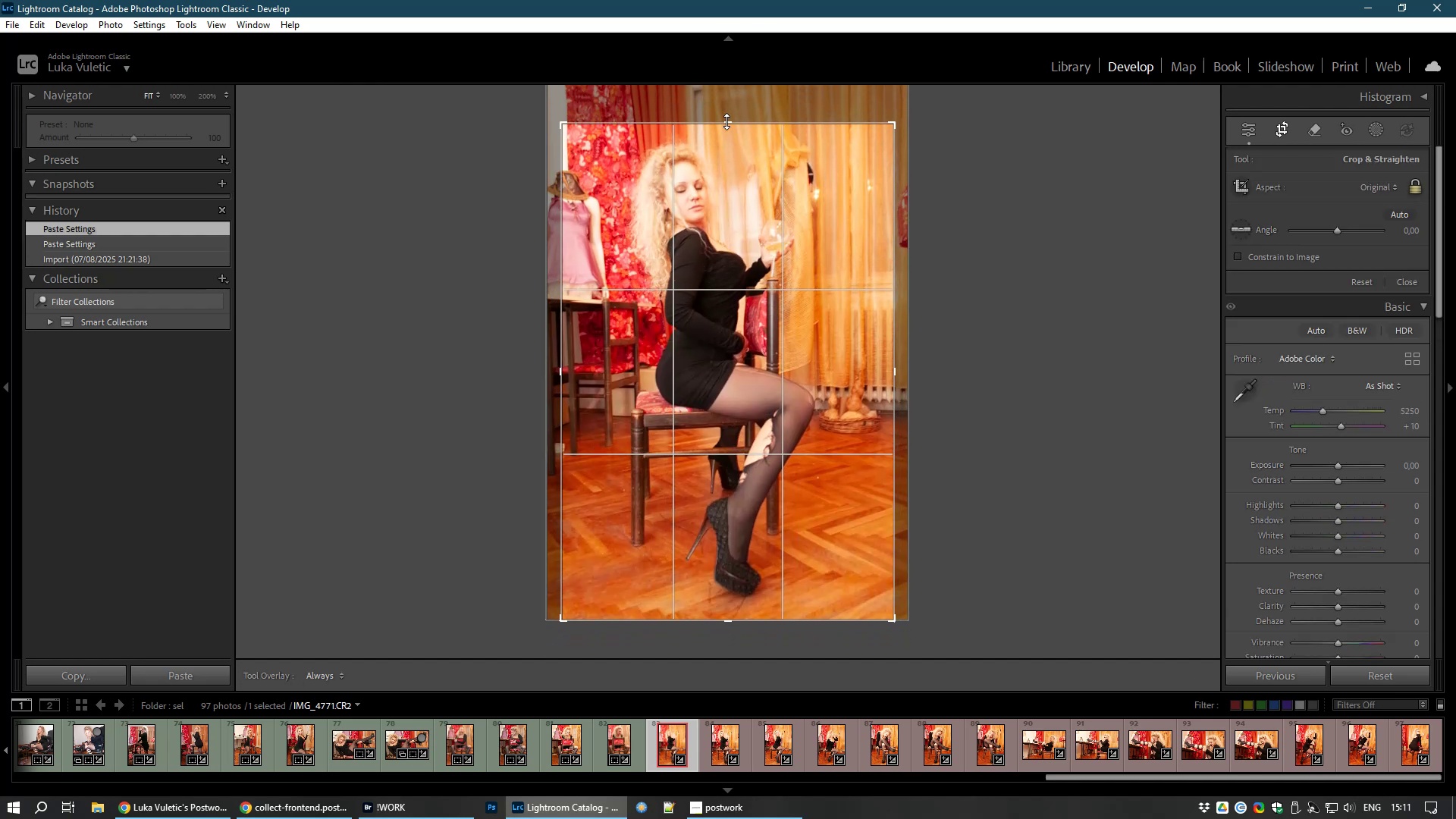 
left_click_drag(start_coordinate=[726, 126], to_coordinate=[736, 124])
 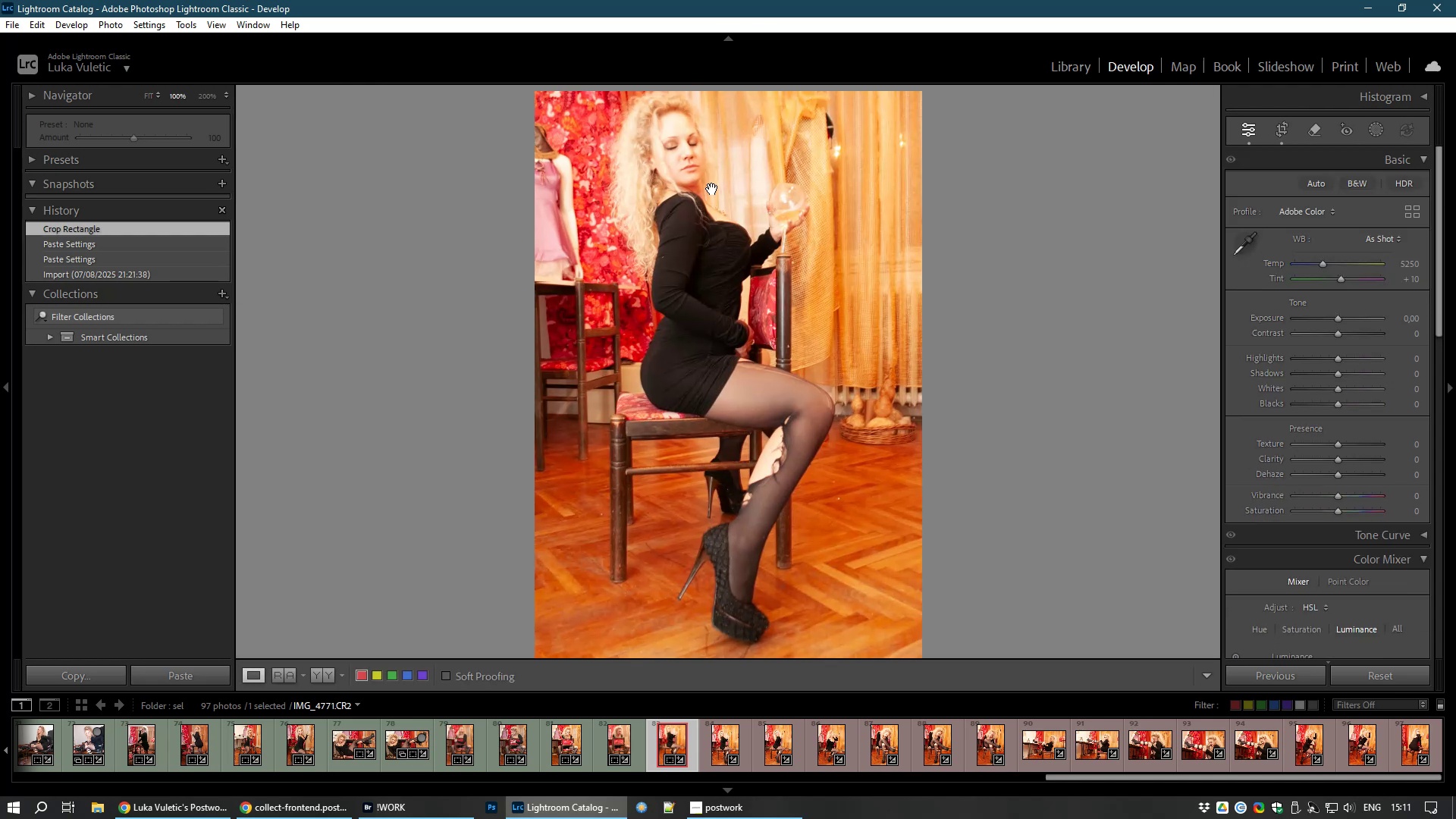 
double_click([712, 189])
 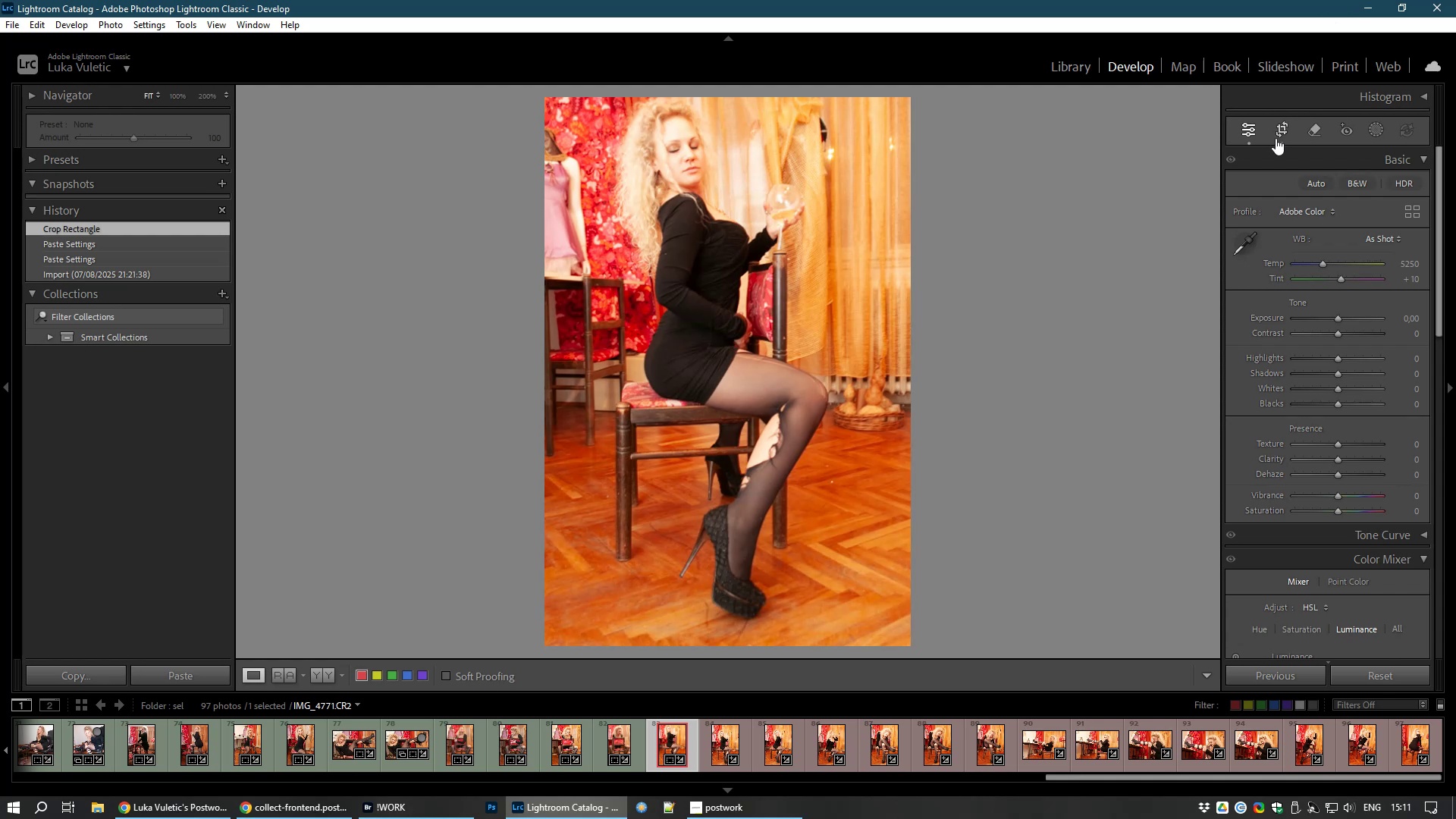 
left_click([1276, 133])
 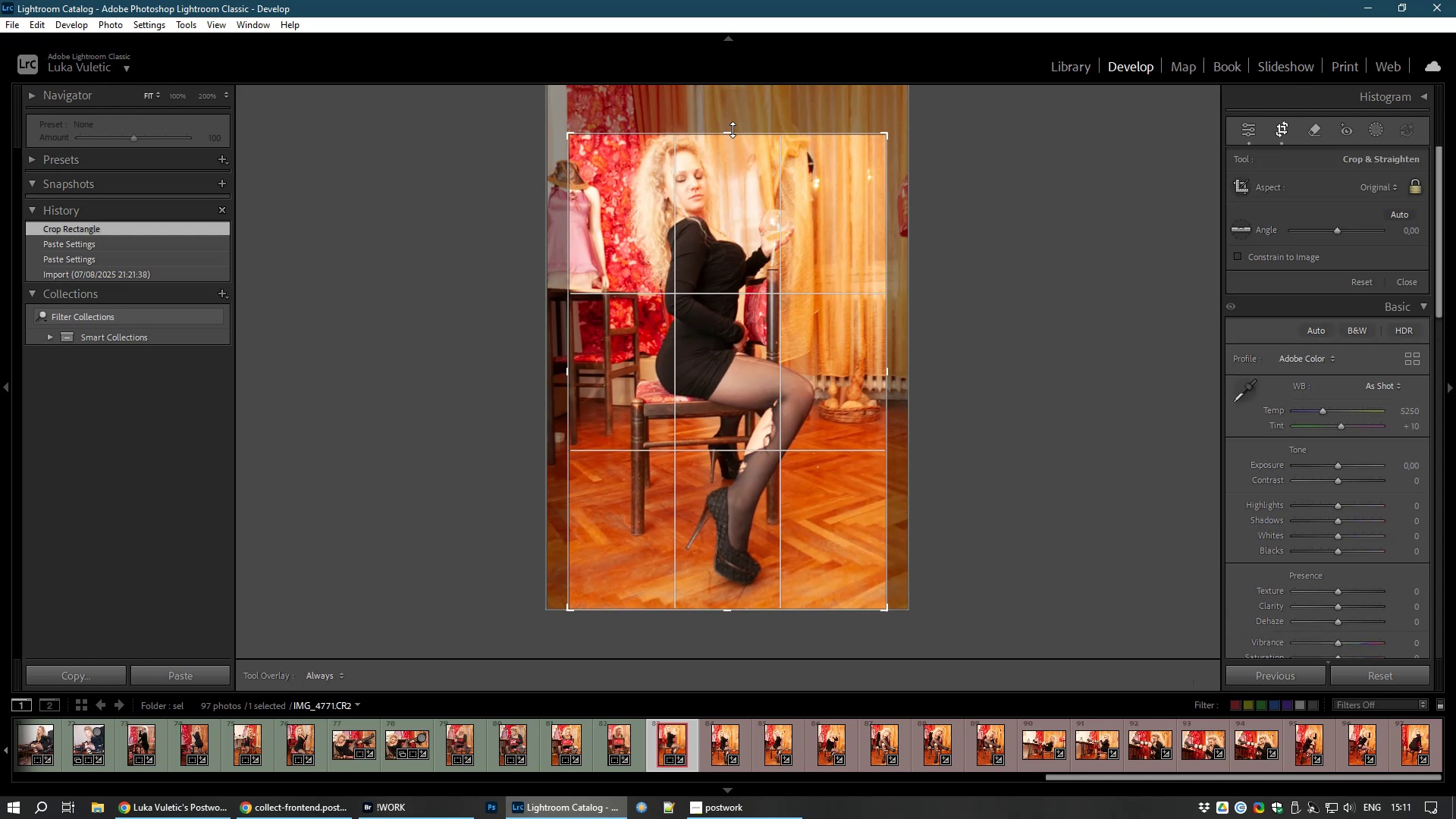 
left_click_drag(start_coordinate=[730, 133], to_coordinate=[728, 127])
 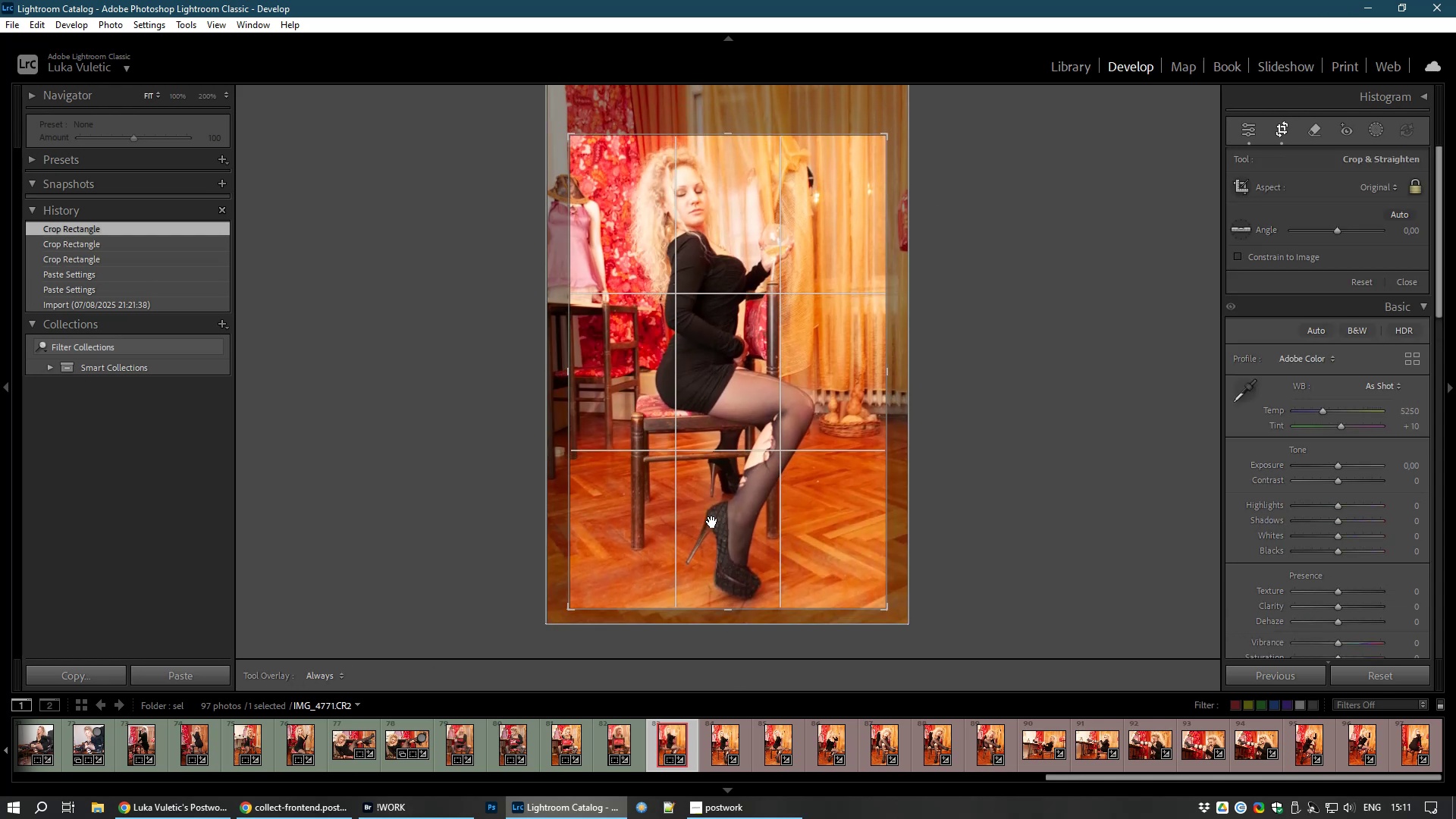 
wait(5.01)
 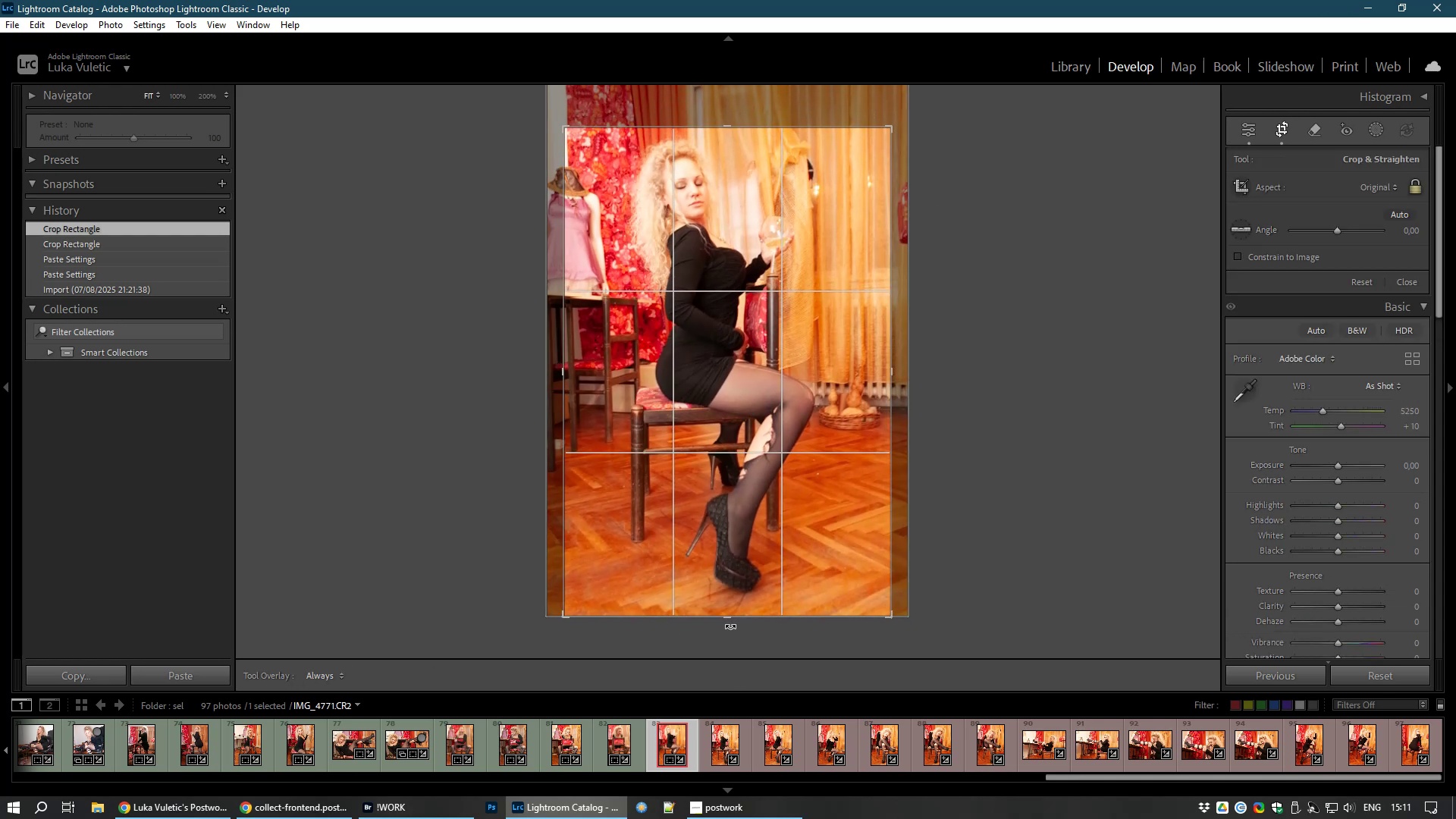 
double_click([712, 522])
 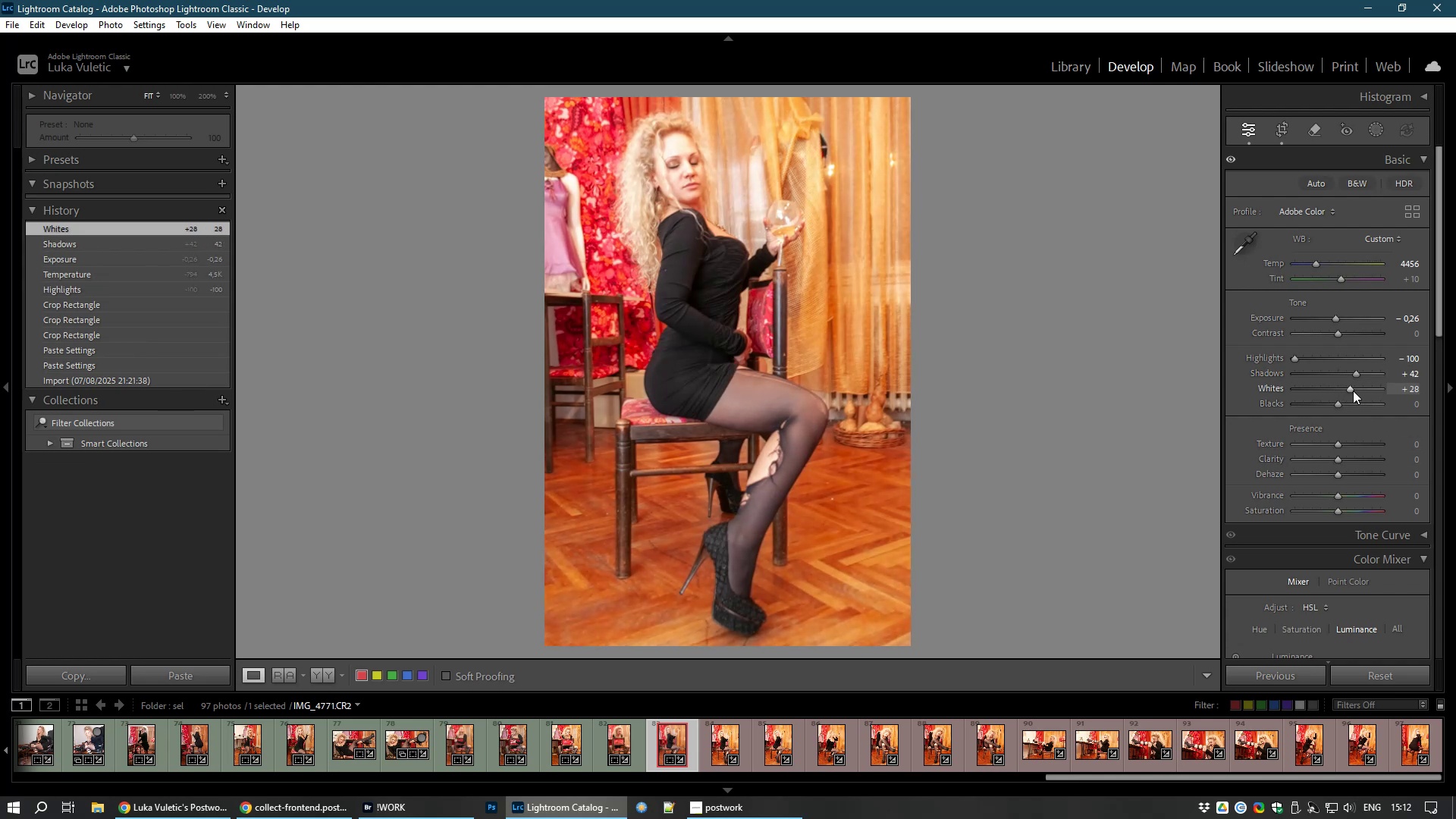 
wait(31.0)
 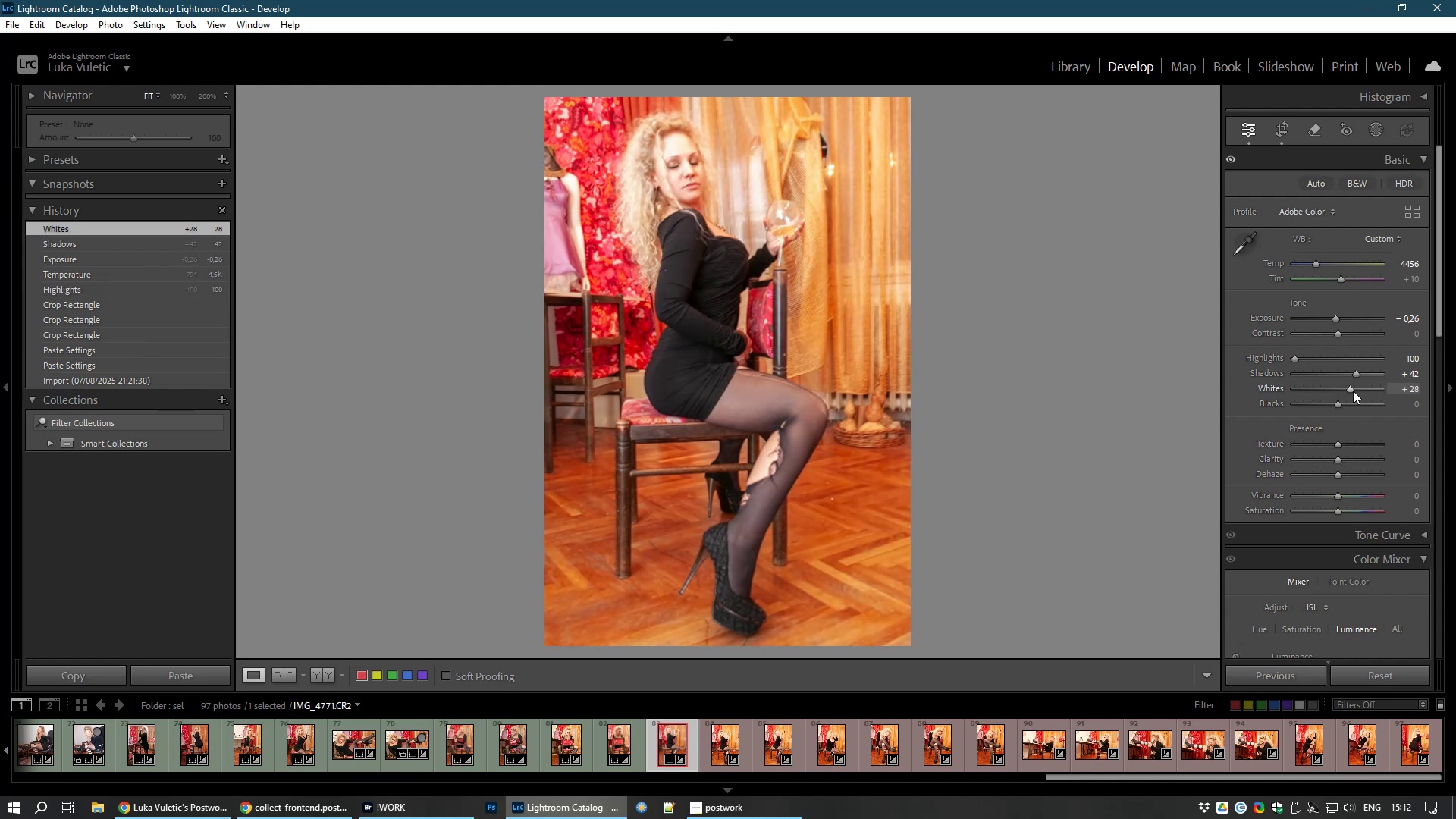 
key(8)
 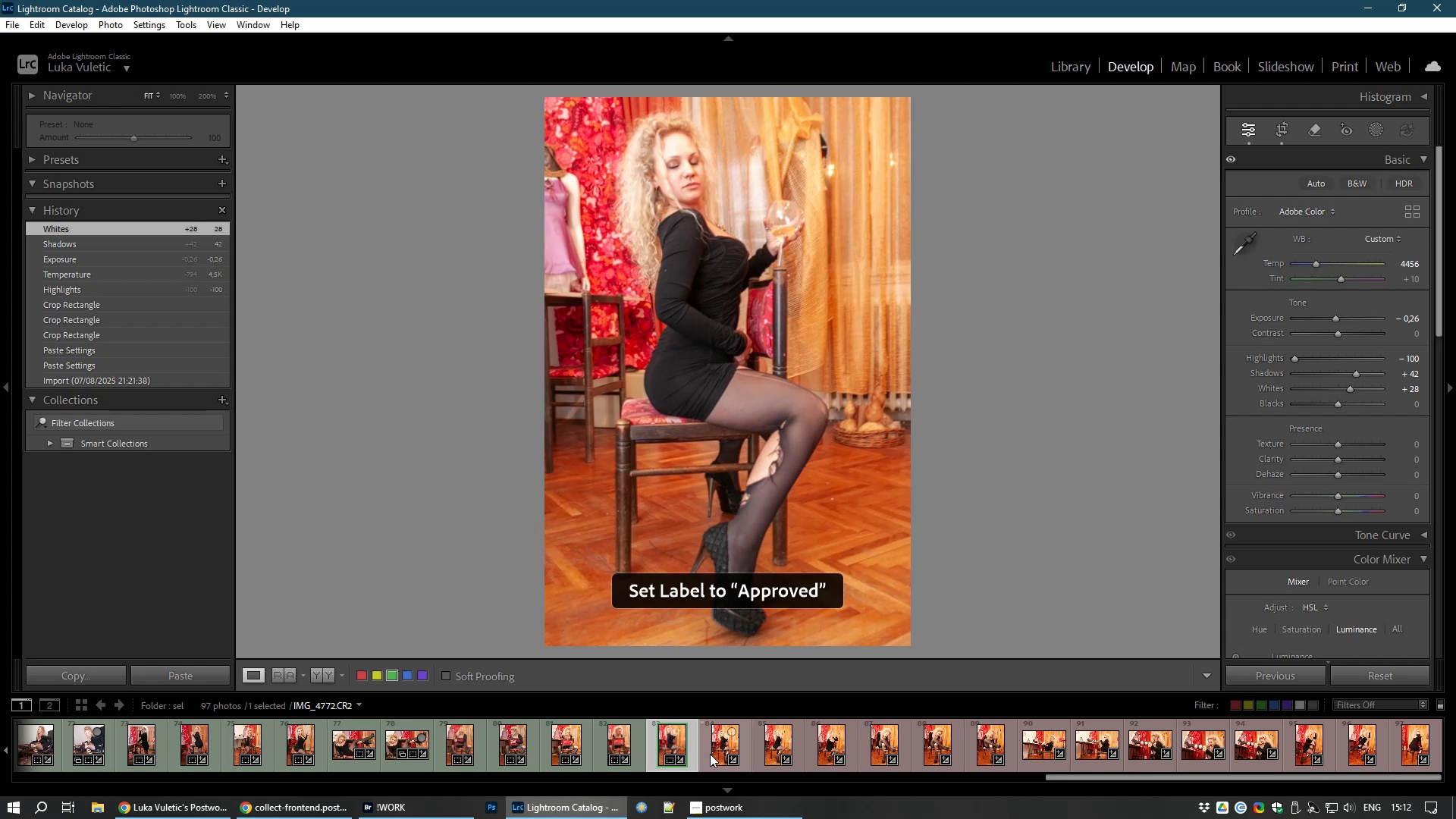 
left_click([725, 746])
 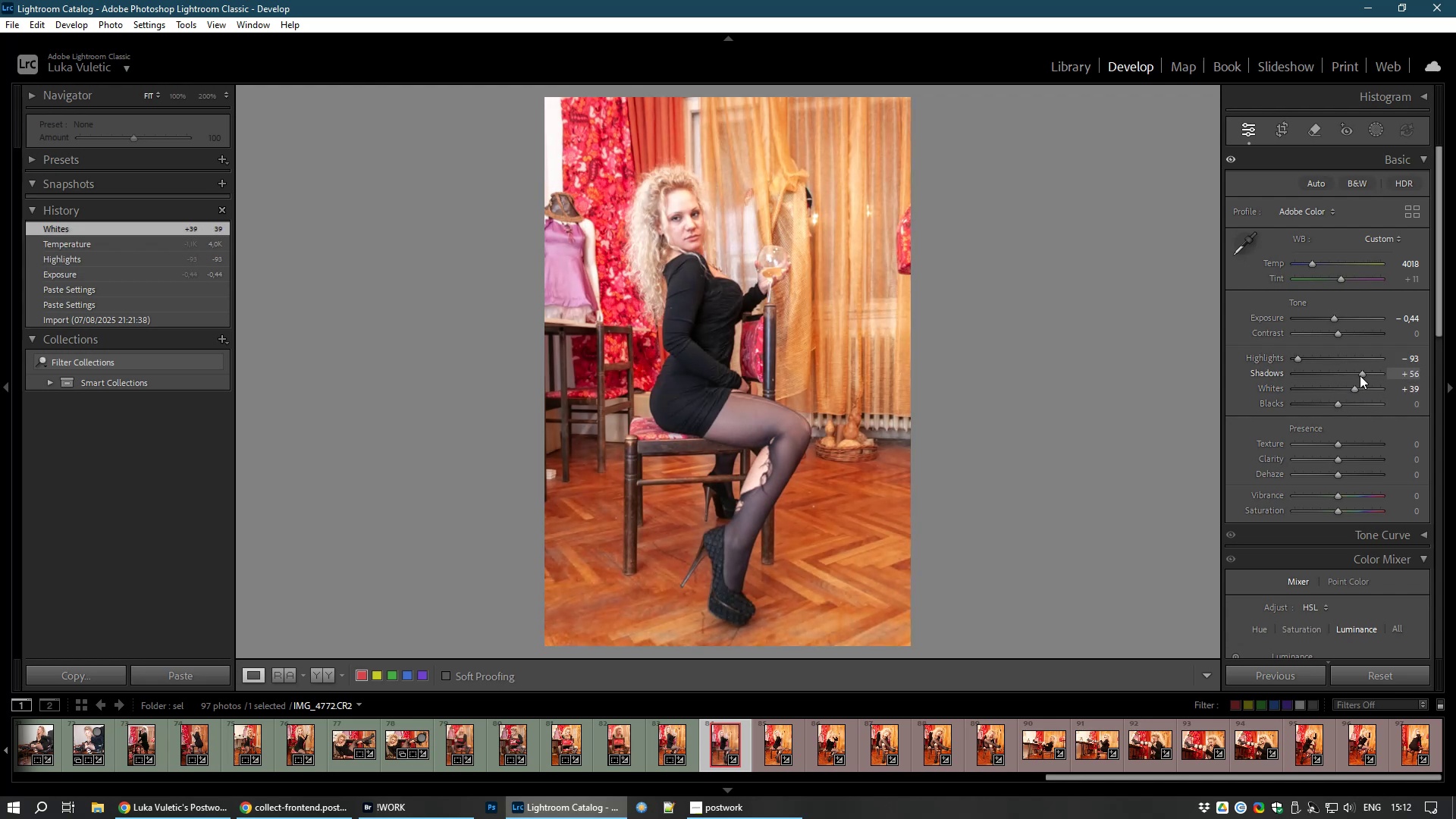 
wait(29.21)
 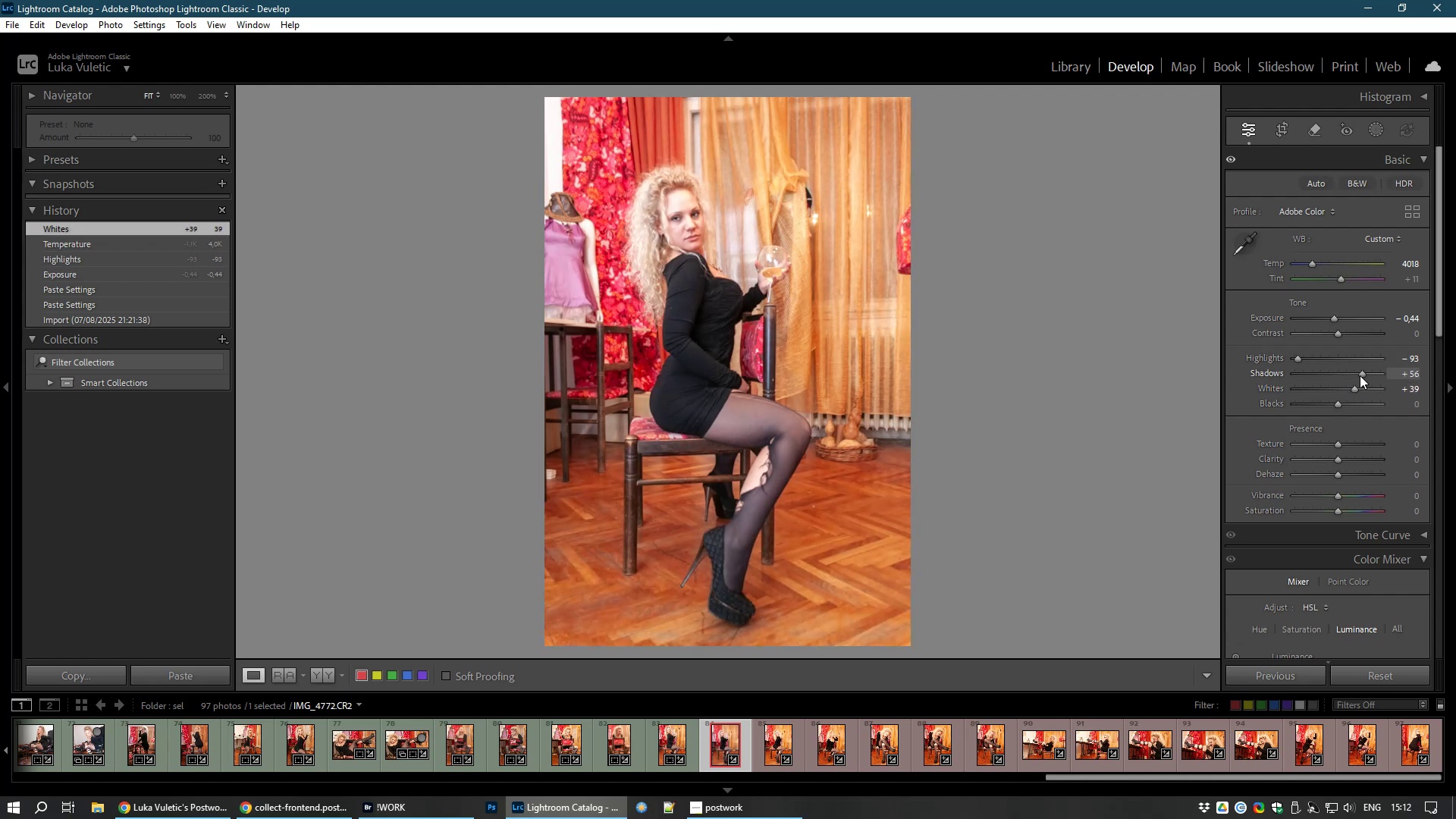 
left_click([1274, 122])
 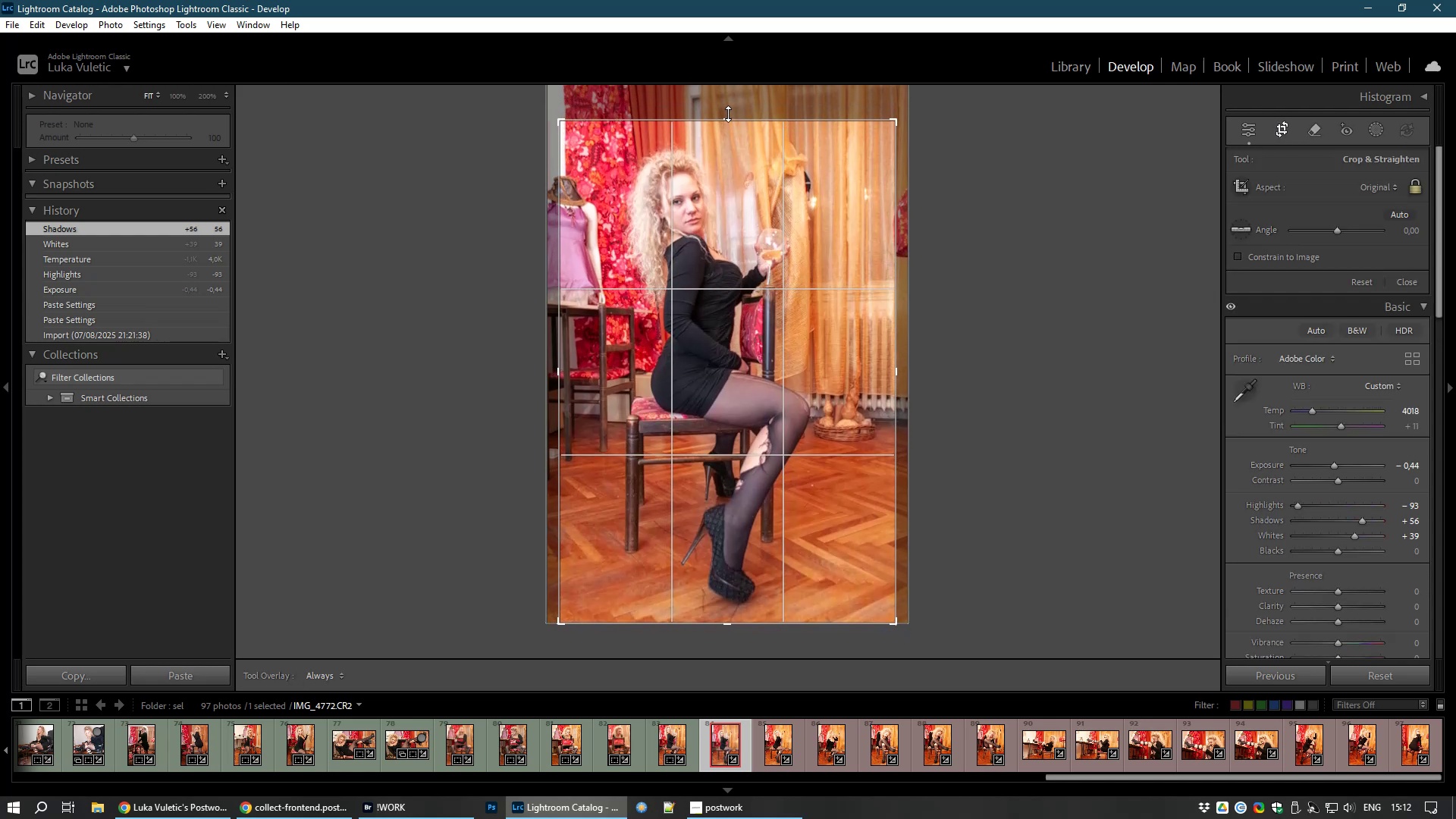 
double_click([751, 256])
 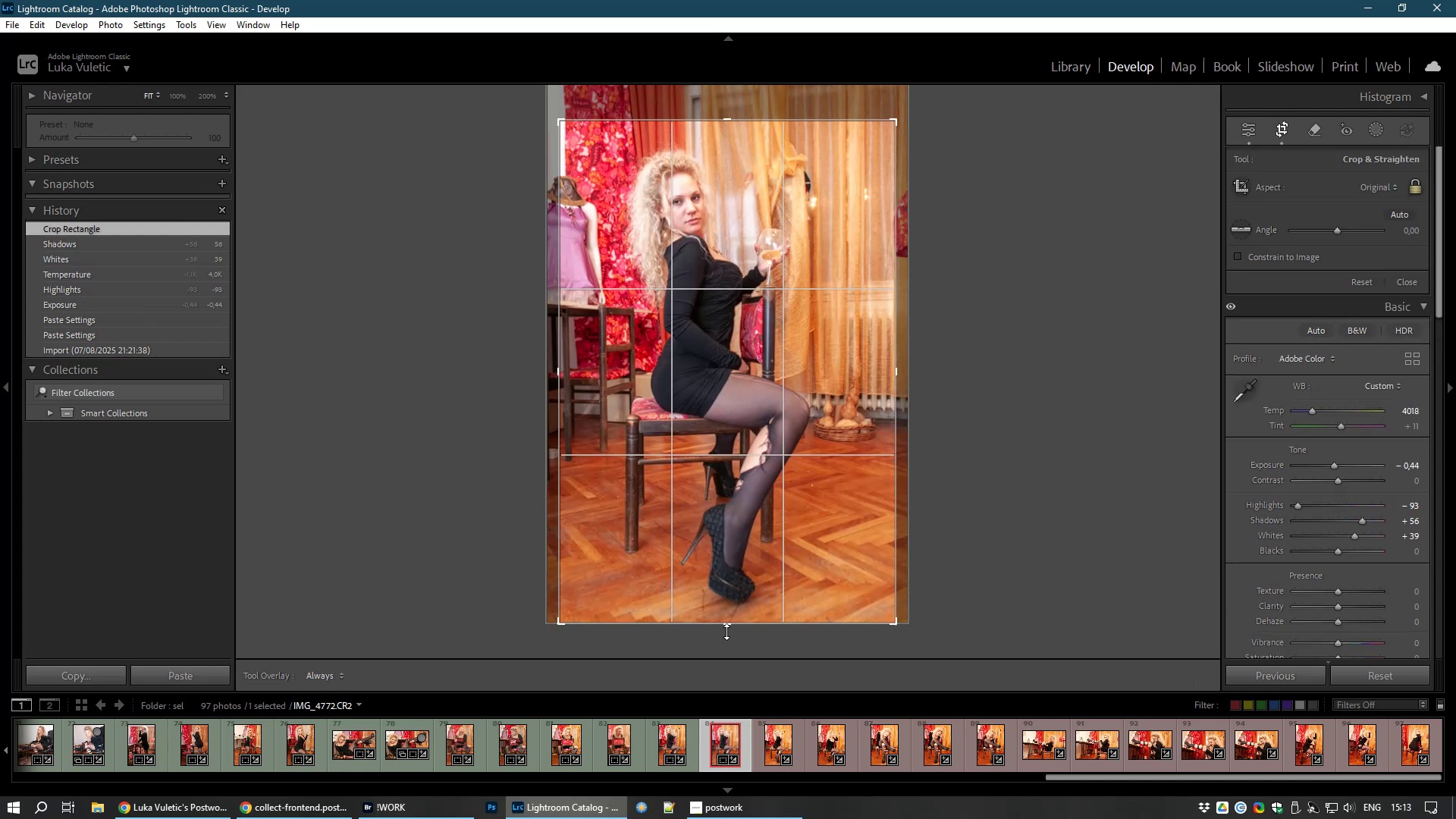 
wait(5.34)
 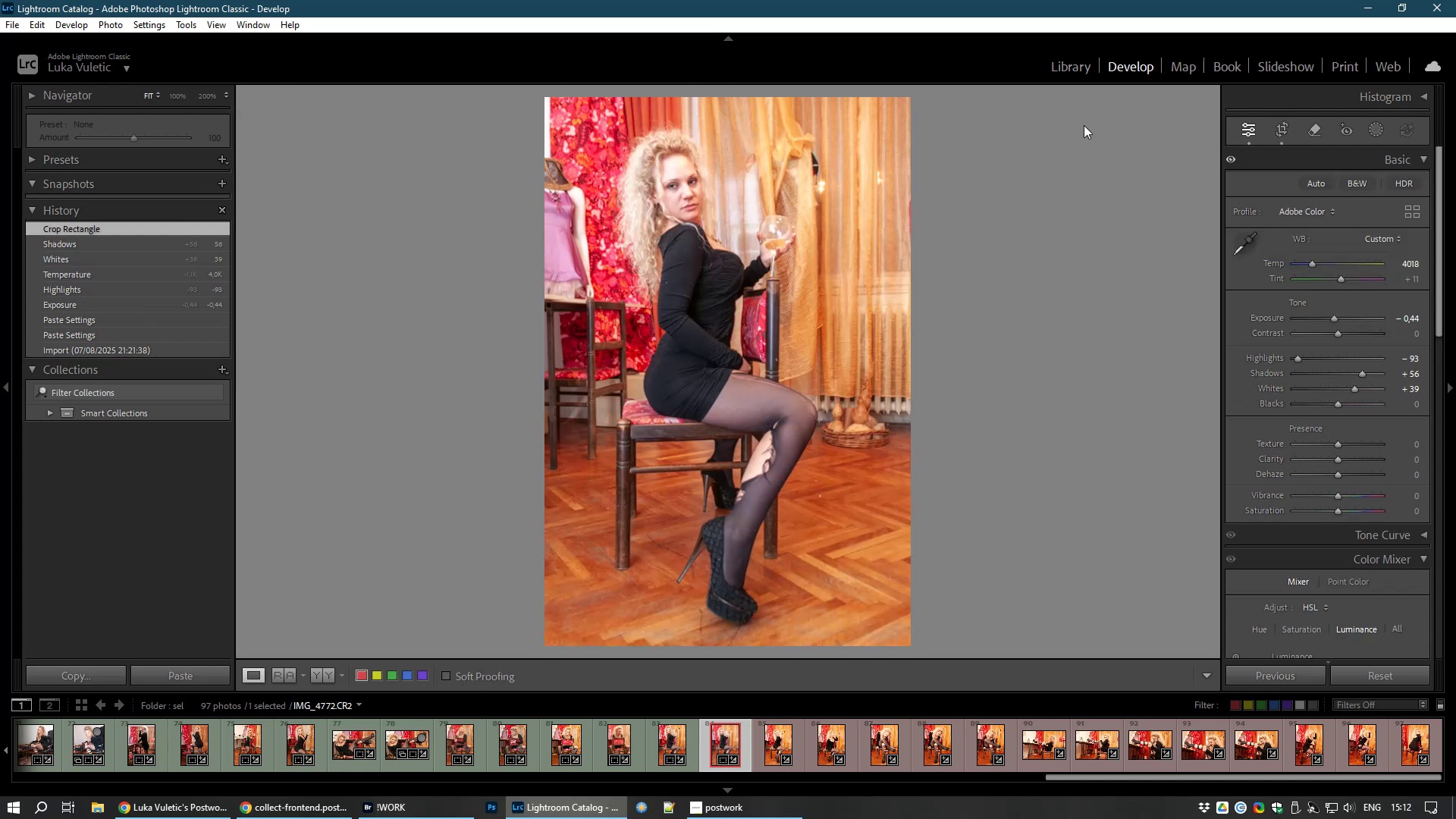 
double_click([748, 518])
 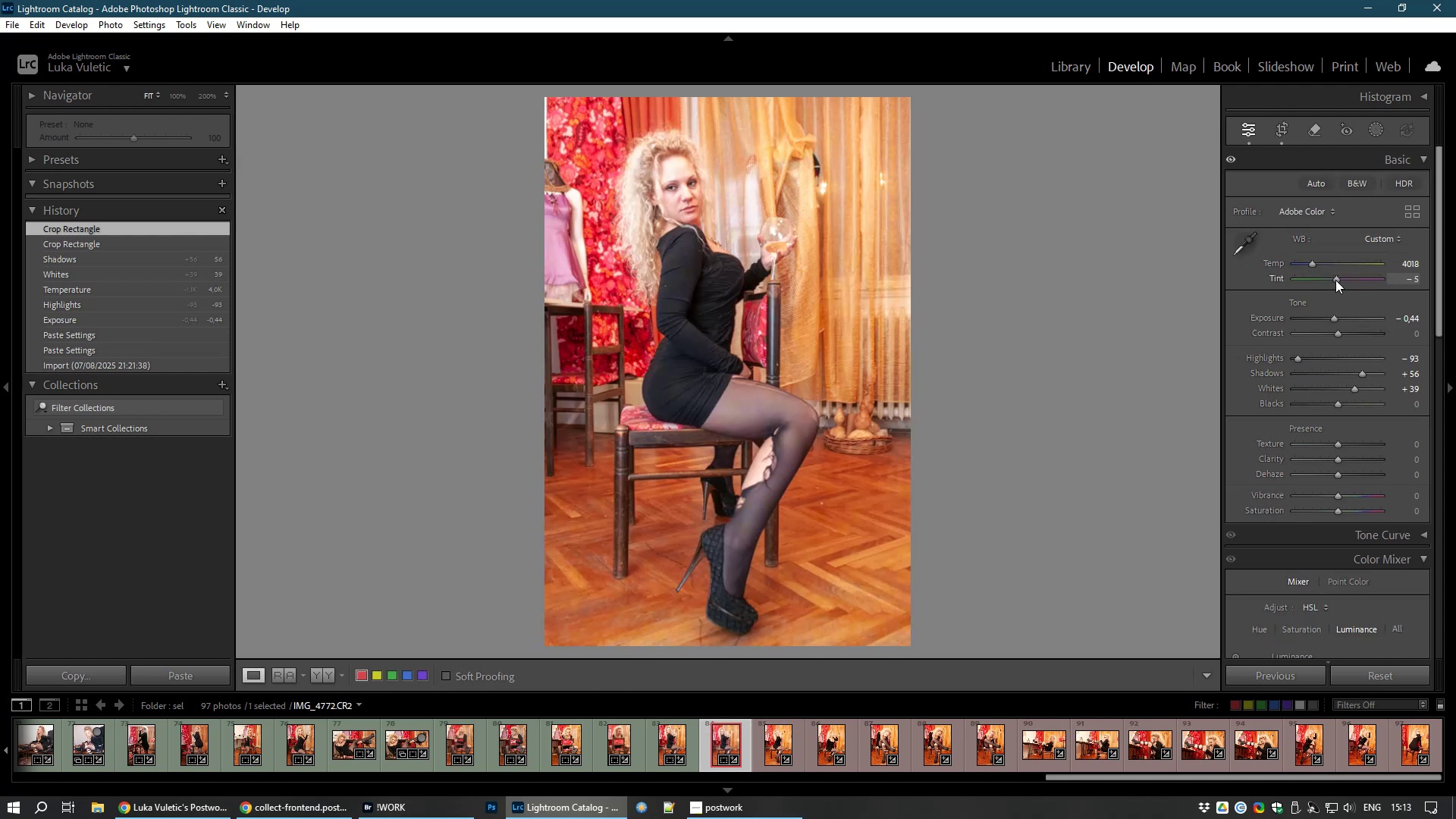 
wait(9.49)
 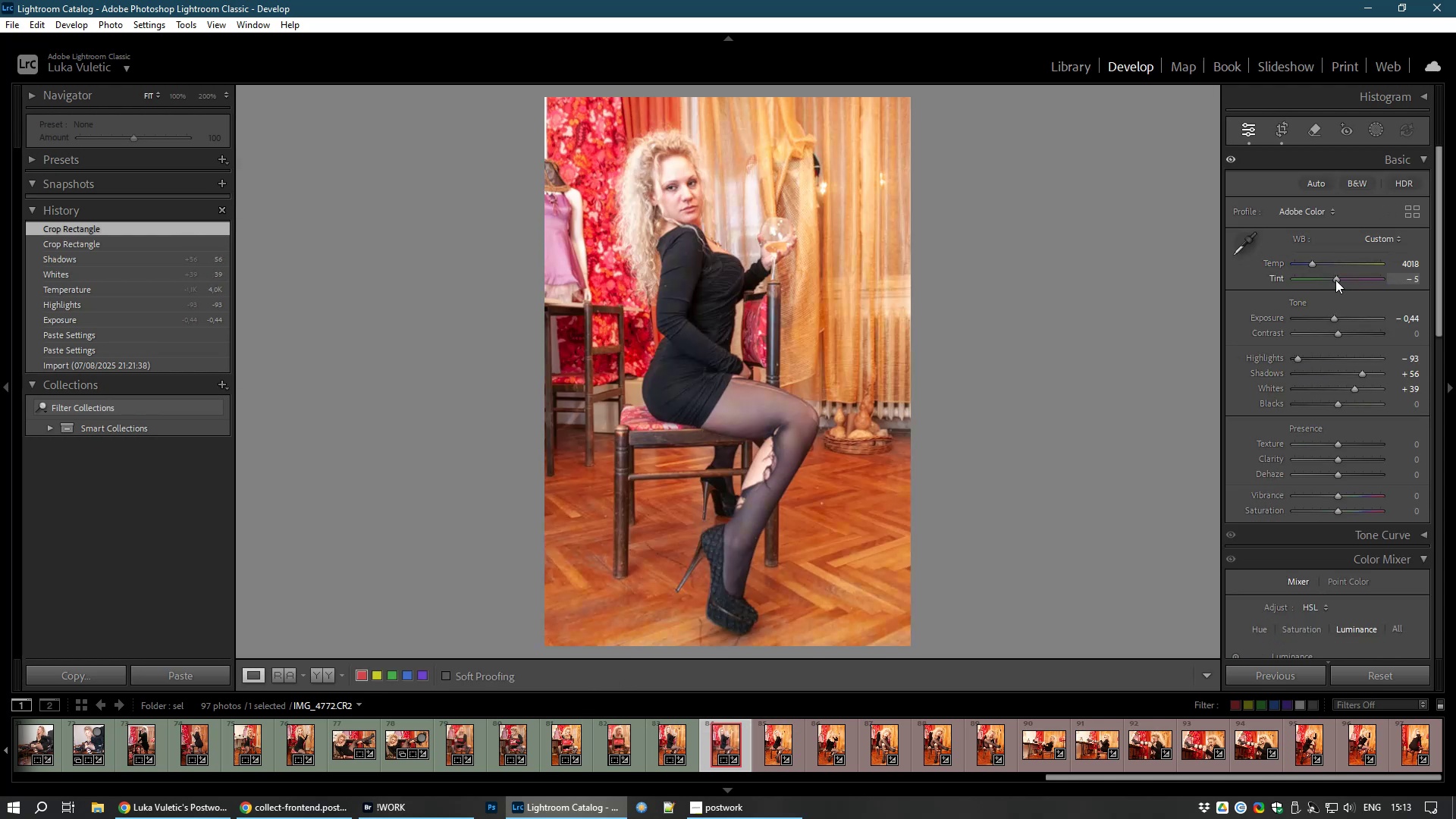 
left_click([1335, 280])
 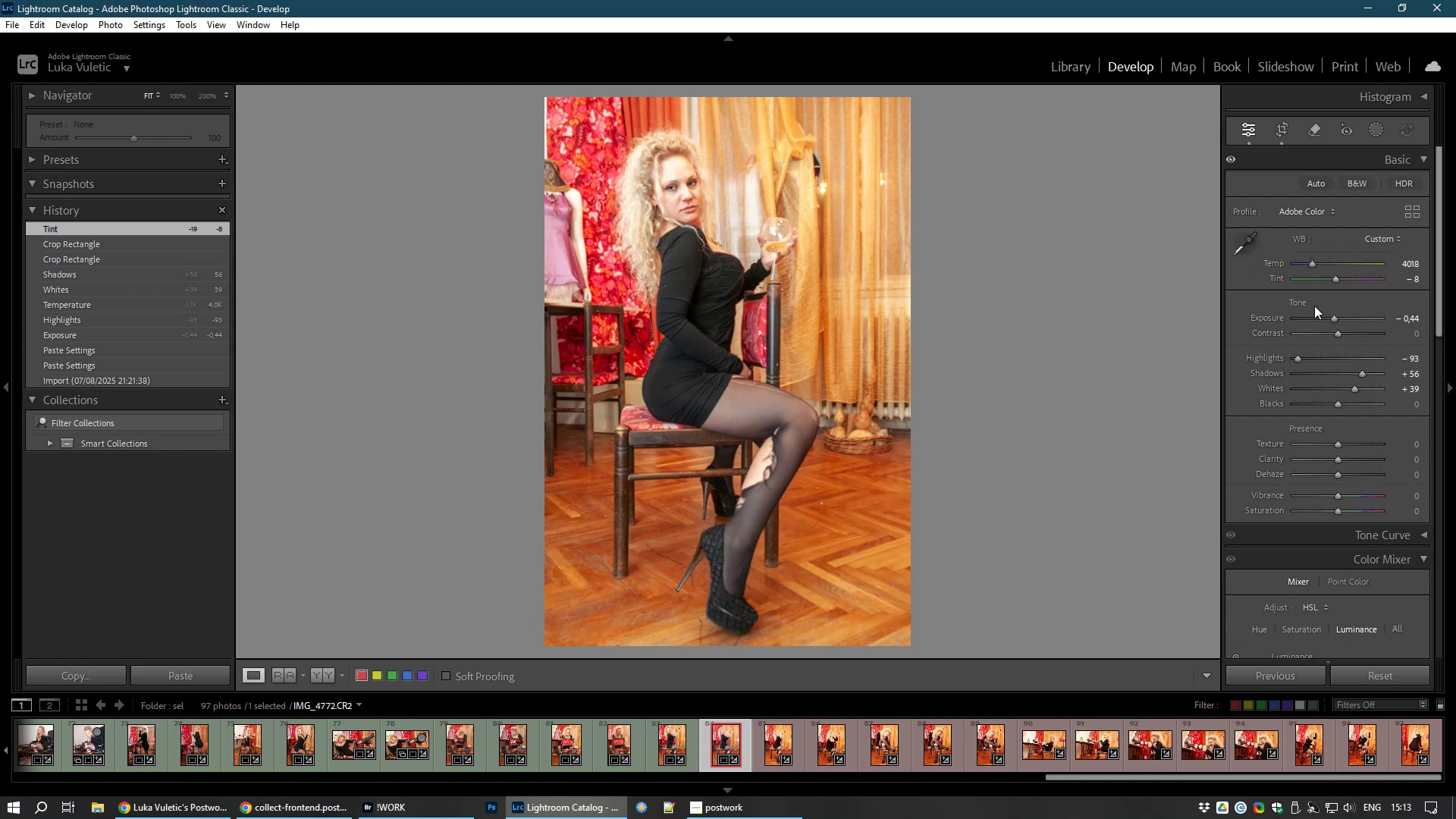 
wait(12.2)
 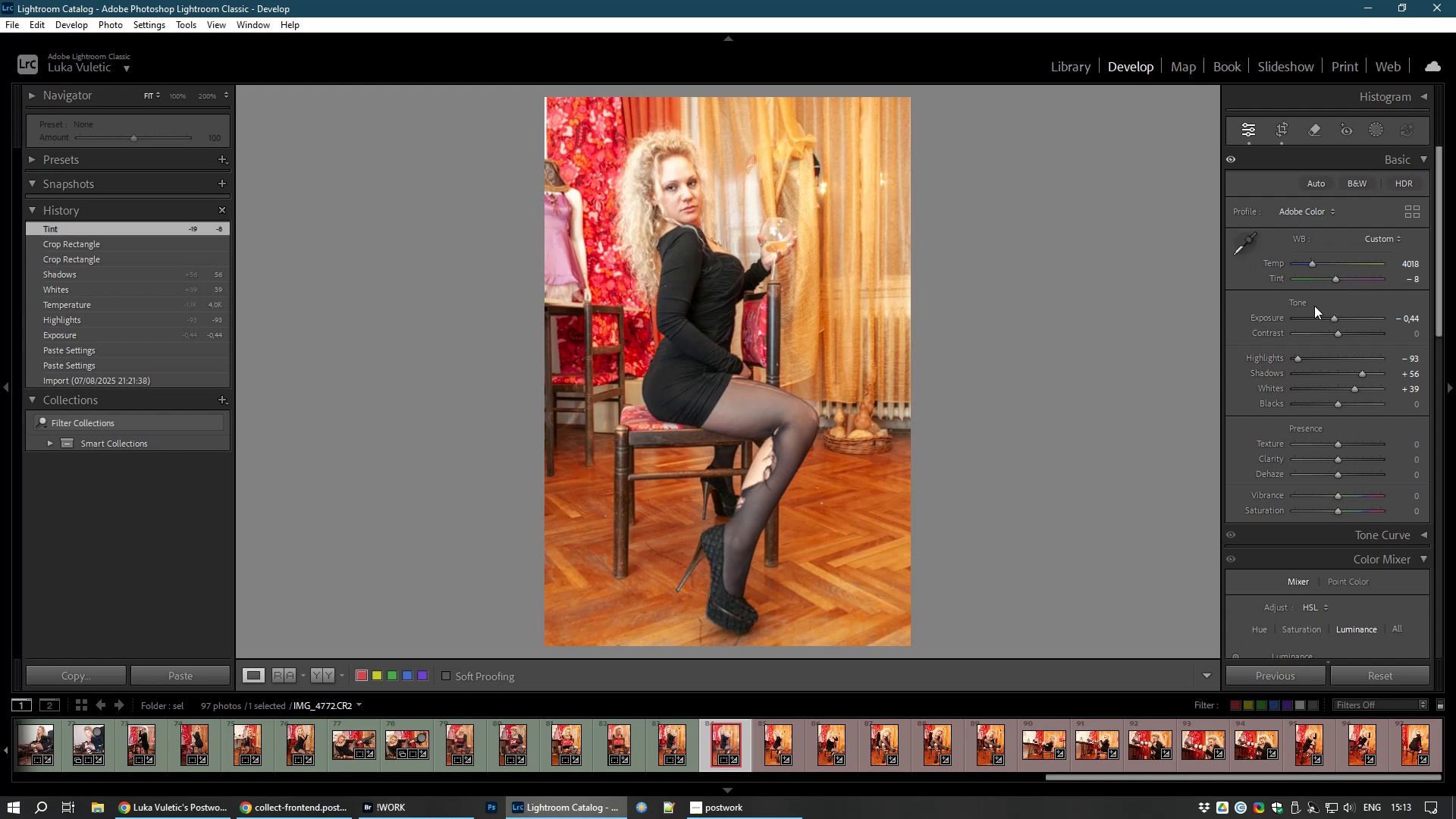 
left_click([760, 752])
 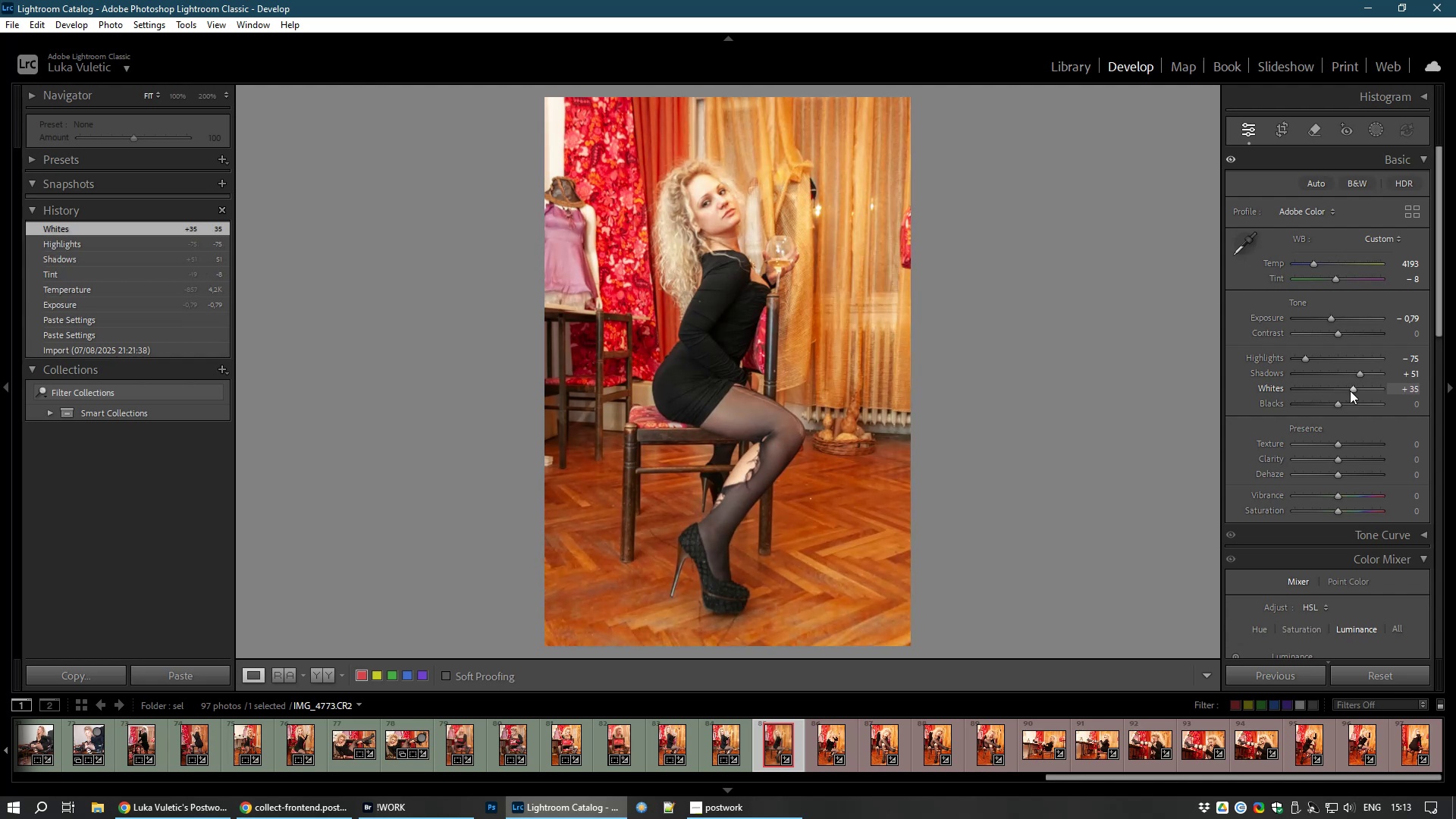 
wait(35.05)
 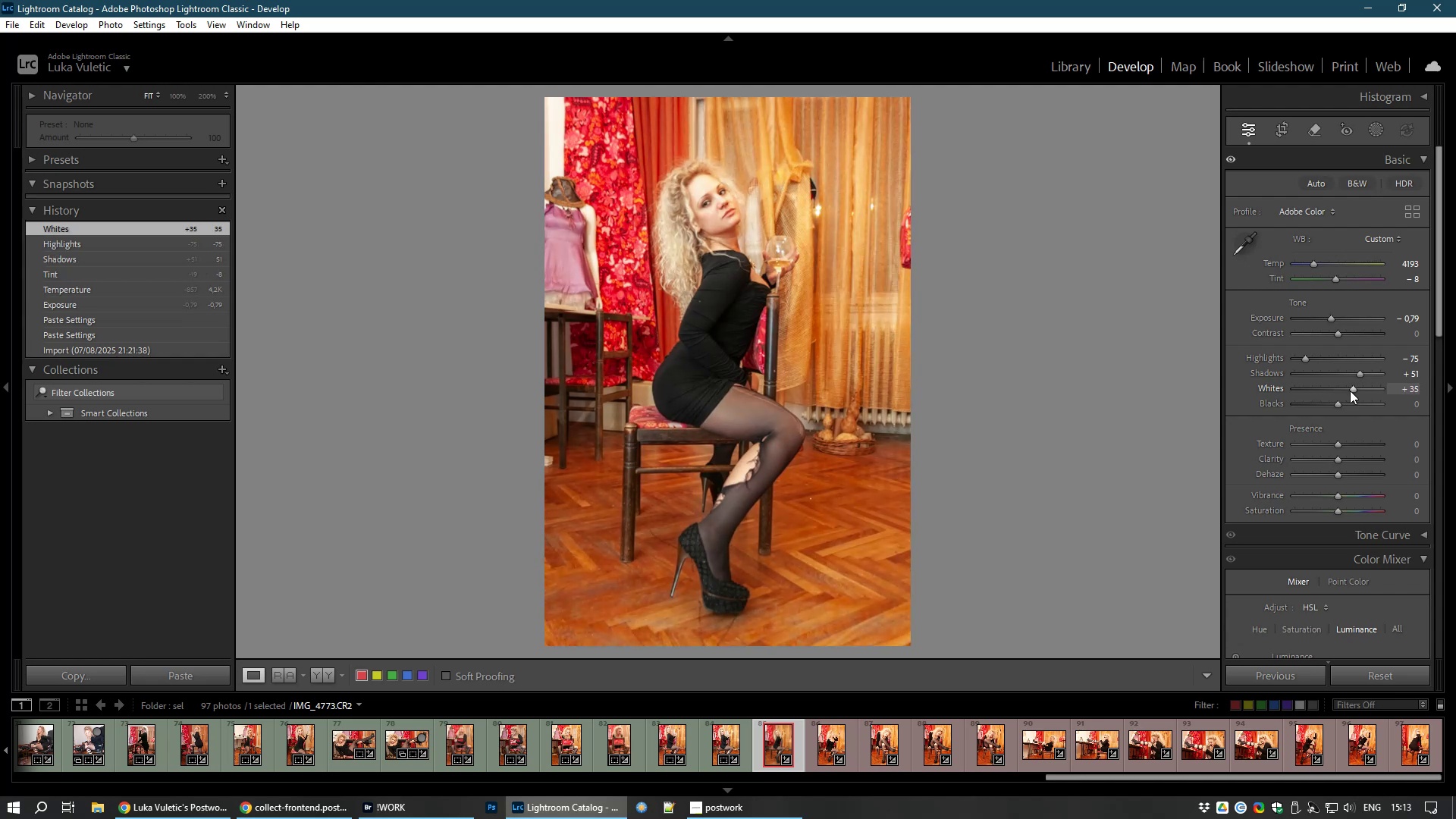 
left_click([741, 205])
 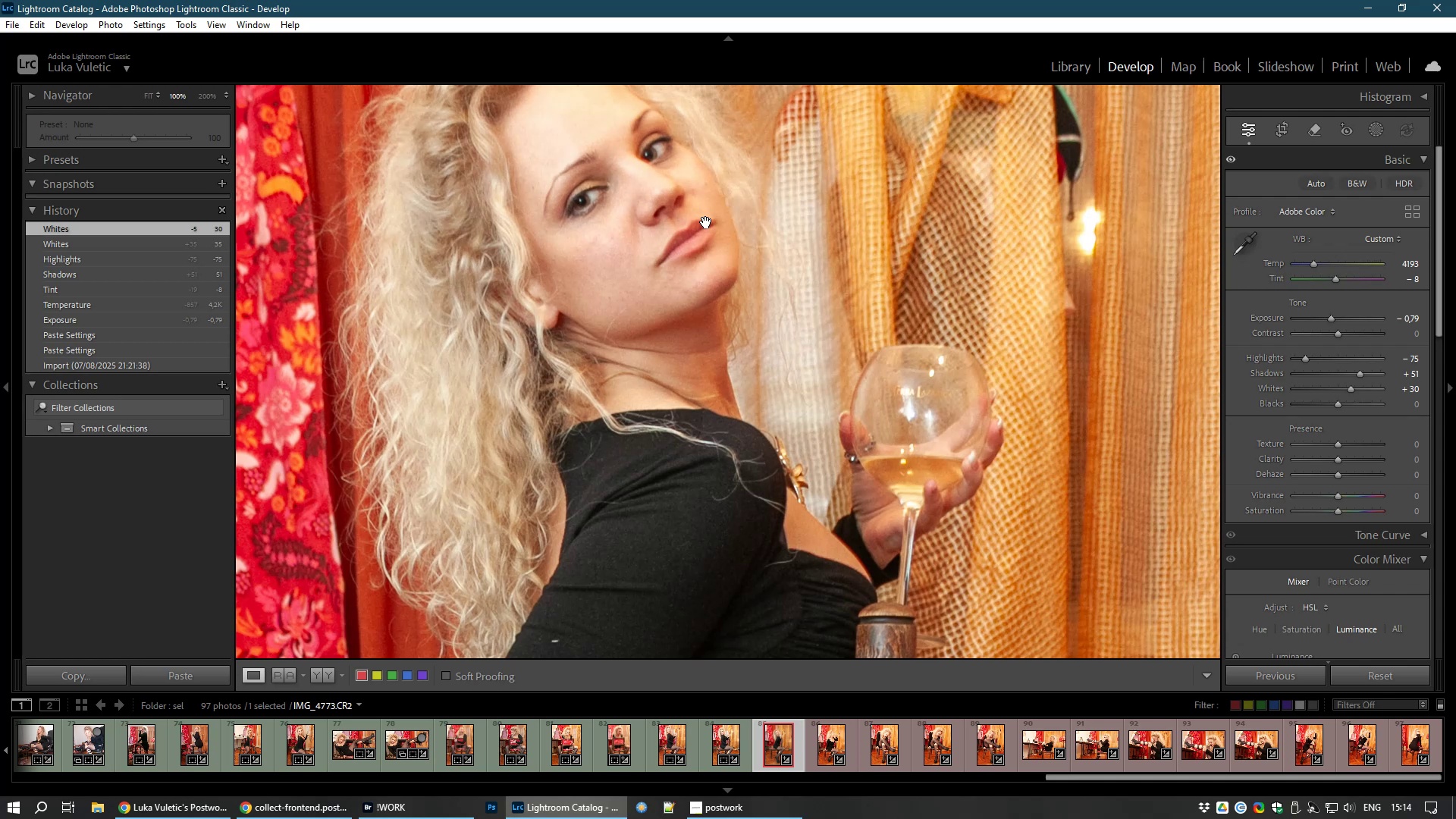 
left_click([706, 222])
 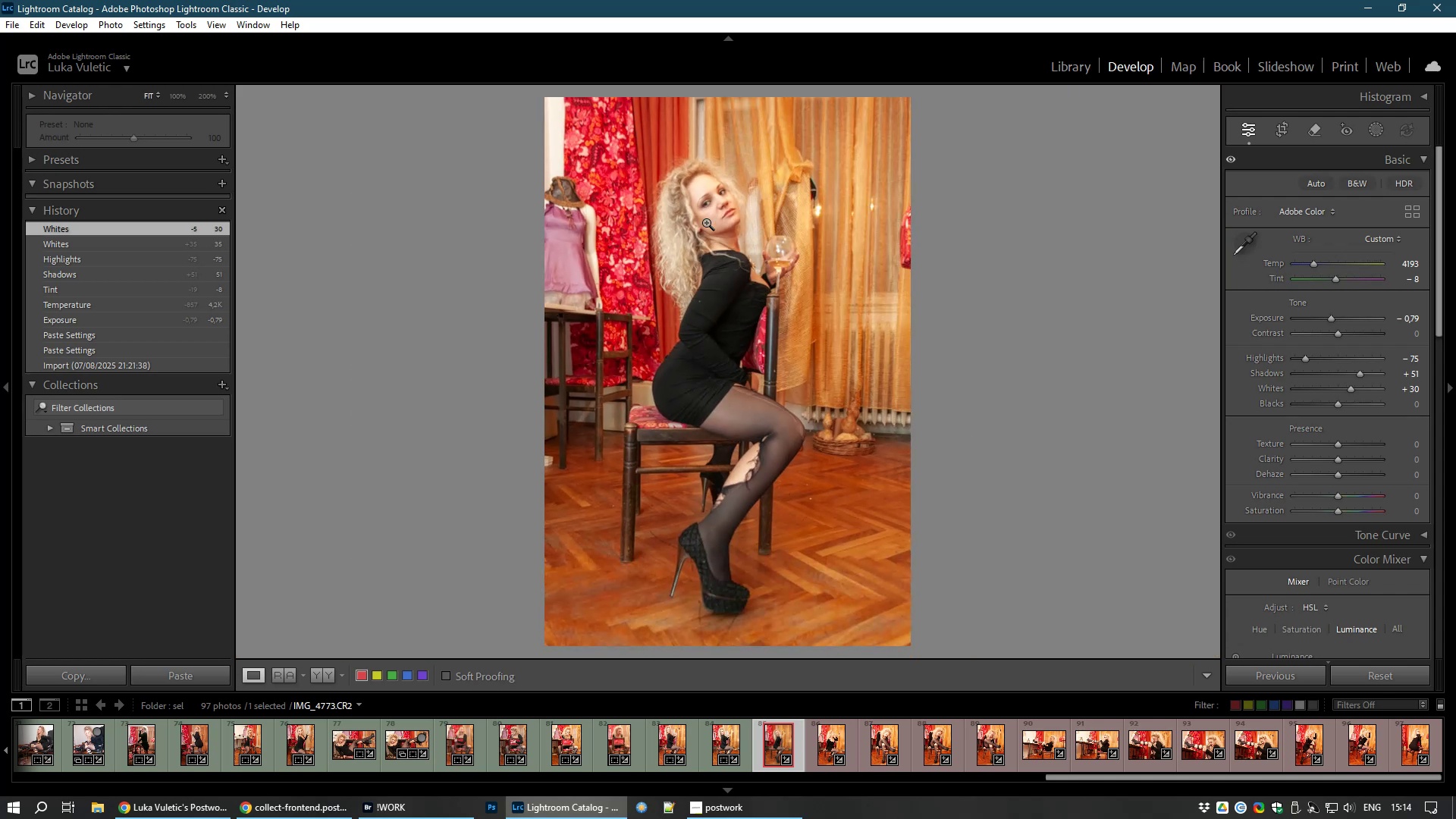 
left_click([706, 222])
 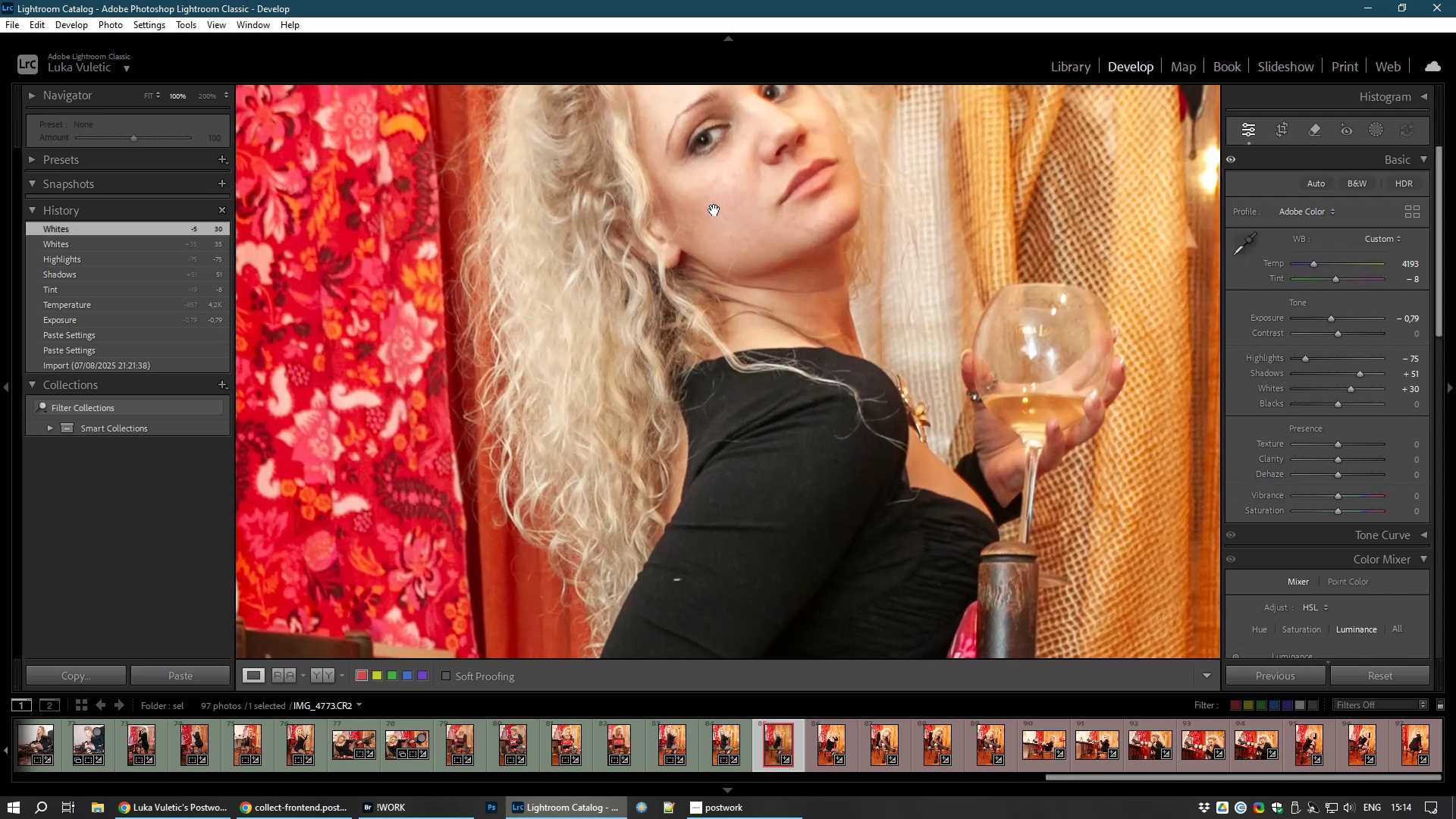 
left_click([714, 210])
 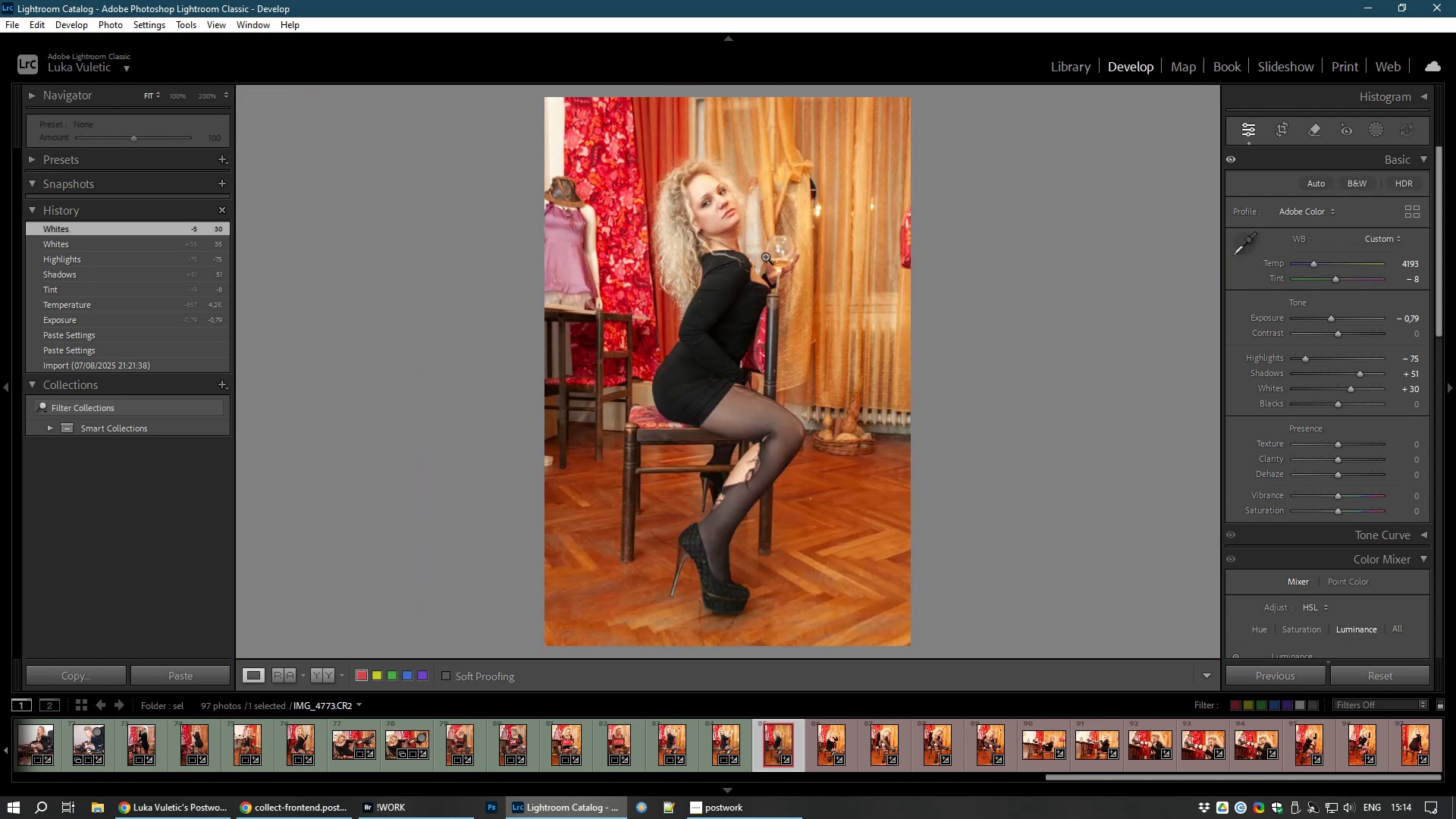 
key(8)
 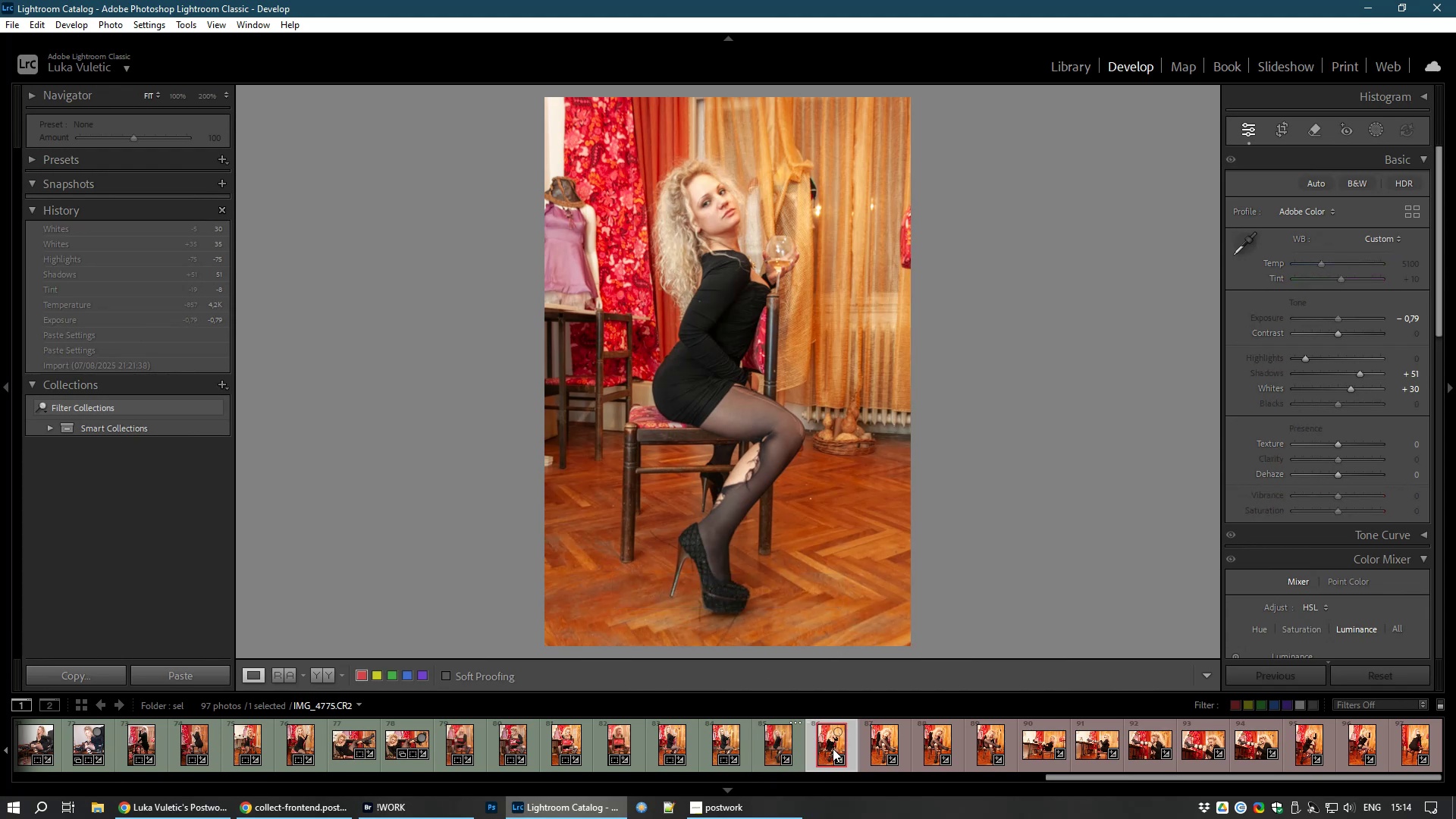 
wait(5.84)
 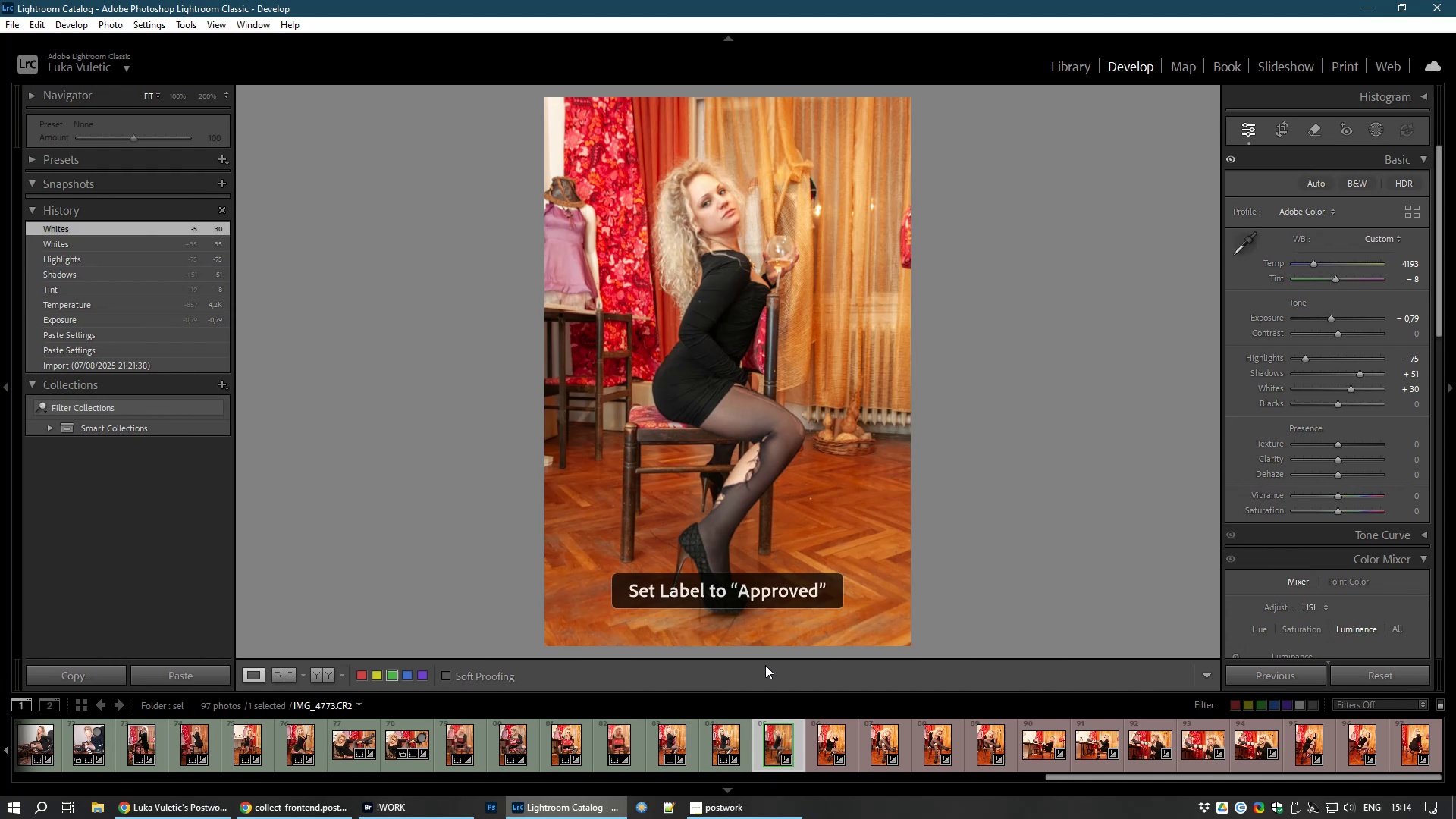 
left_click([880, 745])
 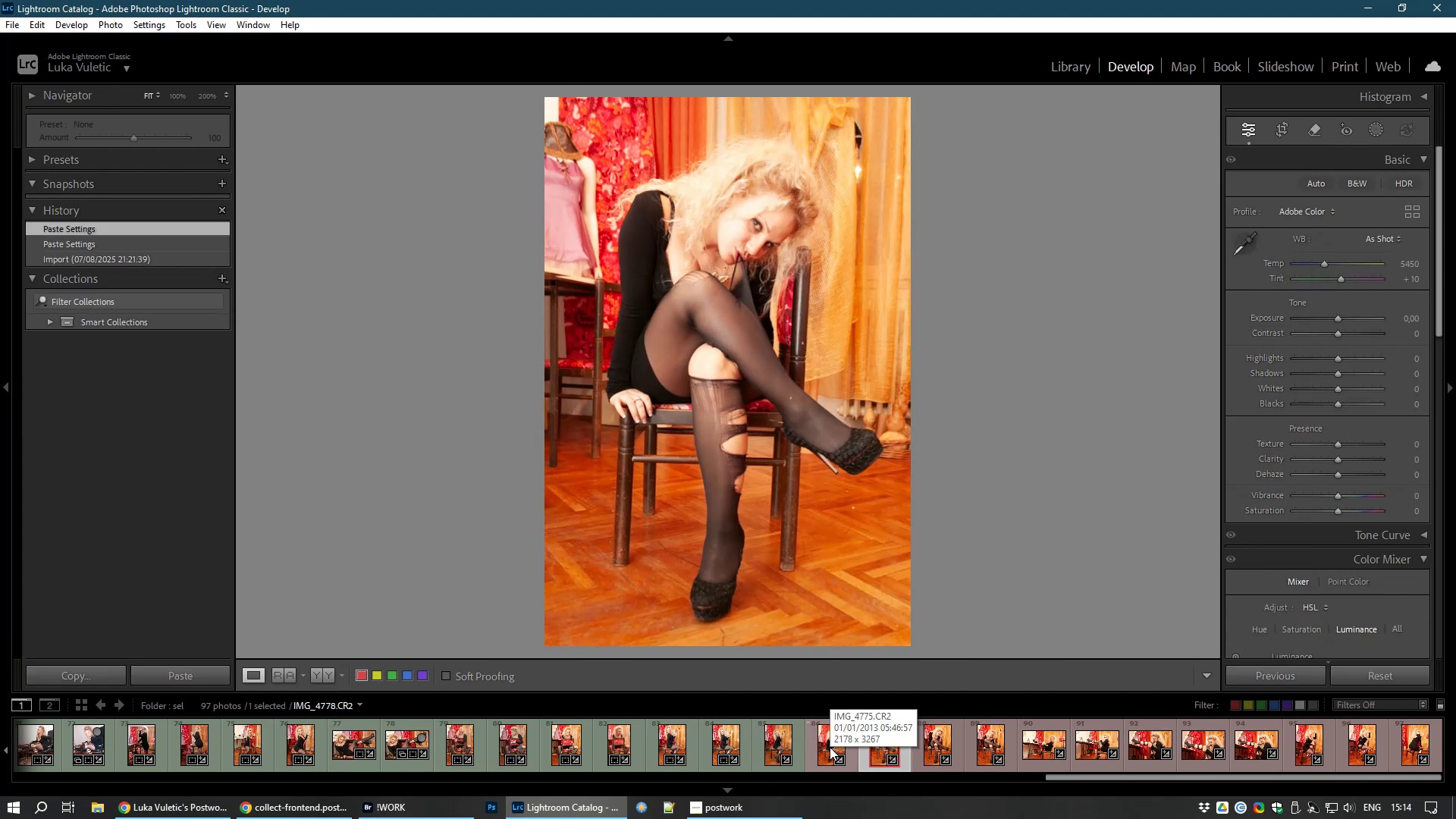 
left_click([922, 752])
 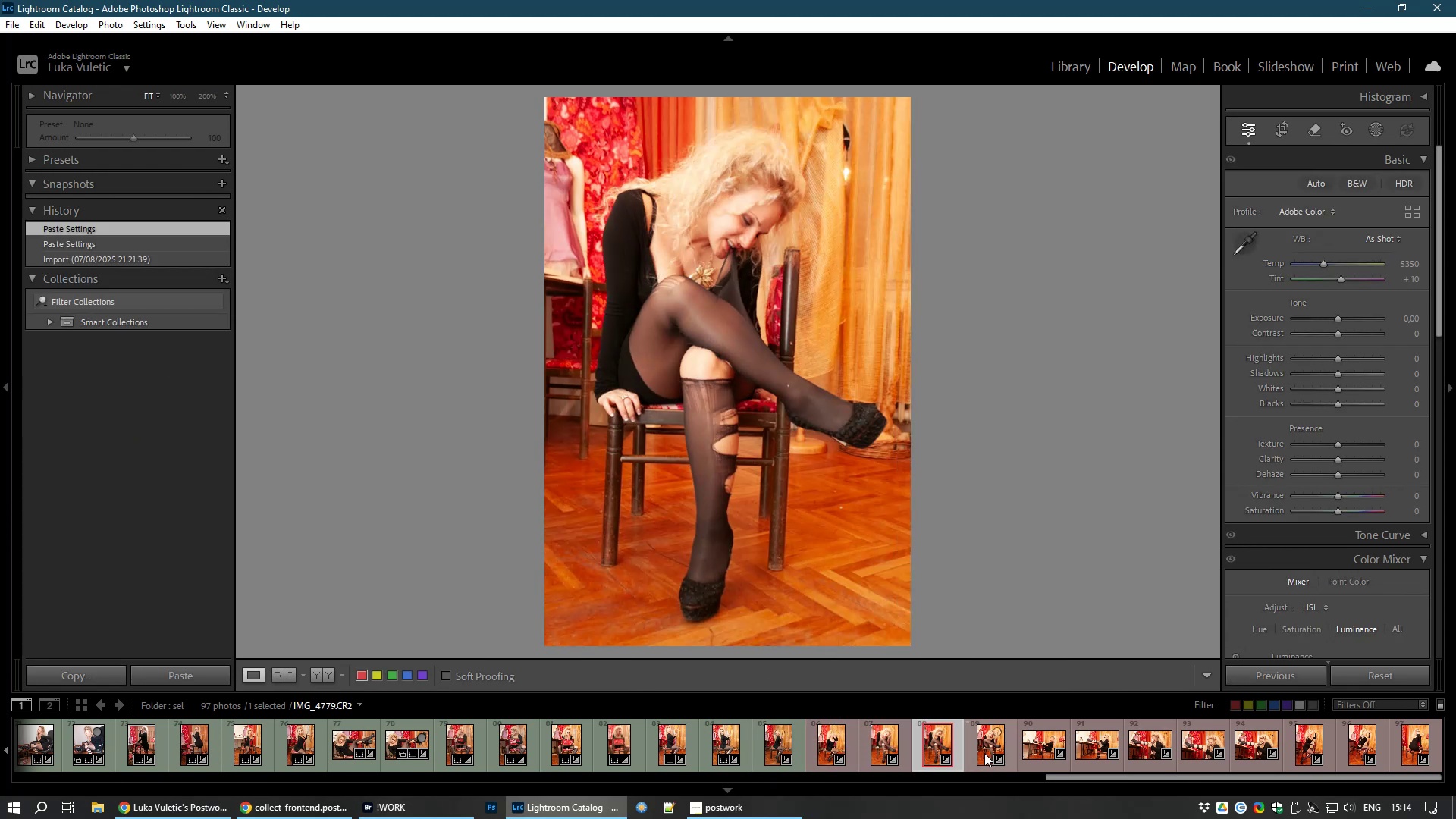 
left_click([984, 753])
 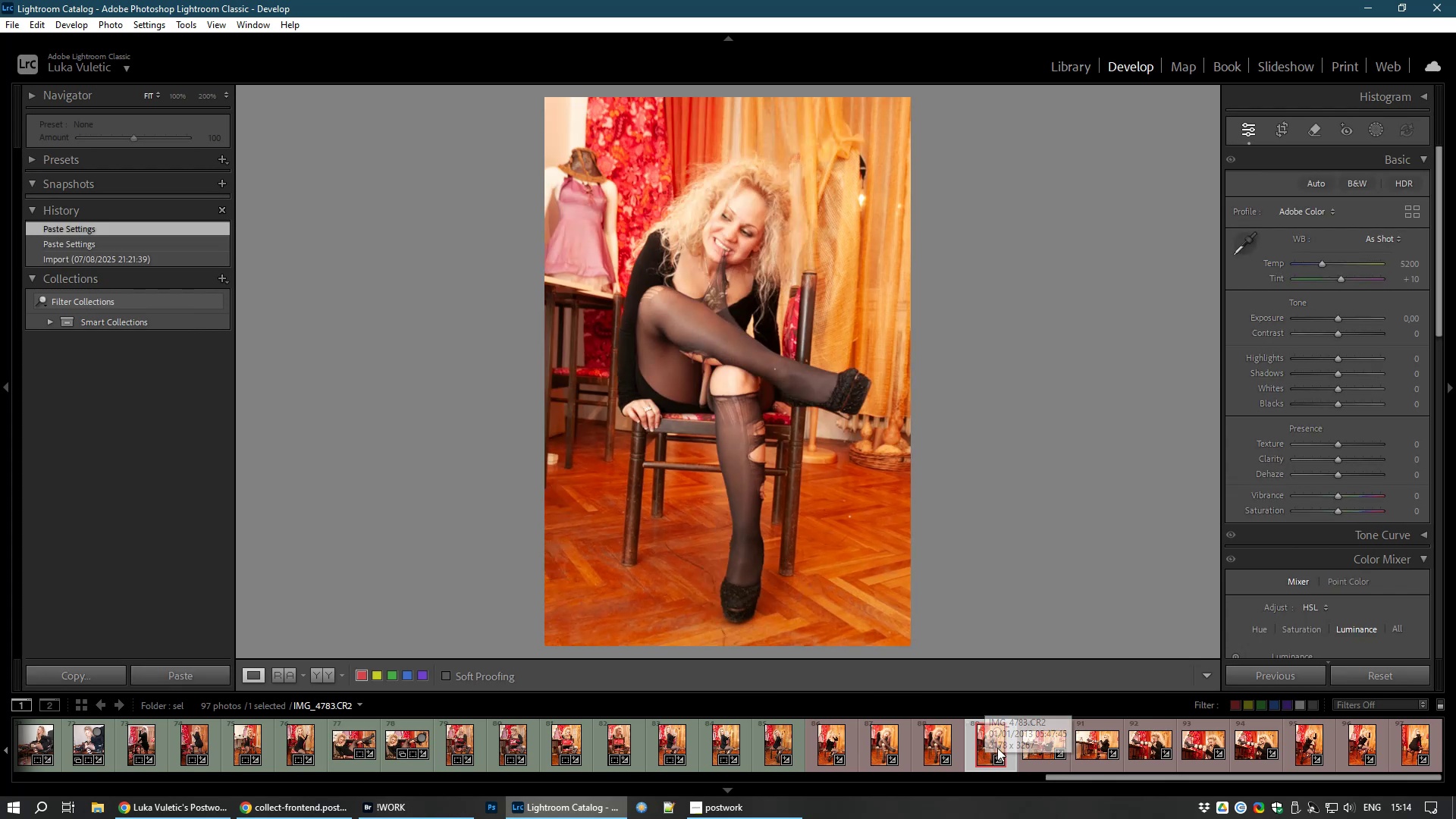 
left_click([1037, 748])
 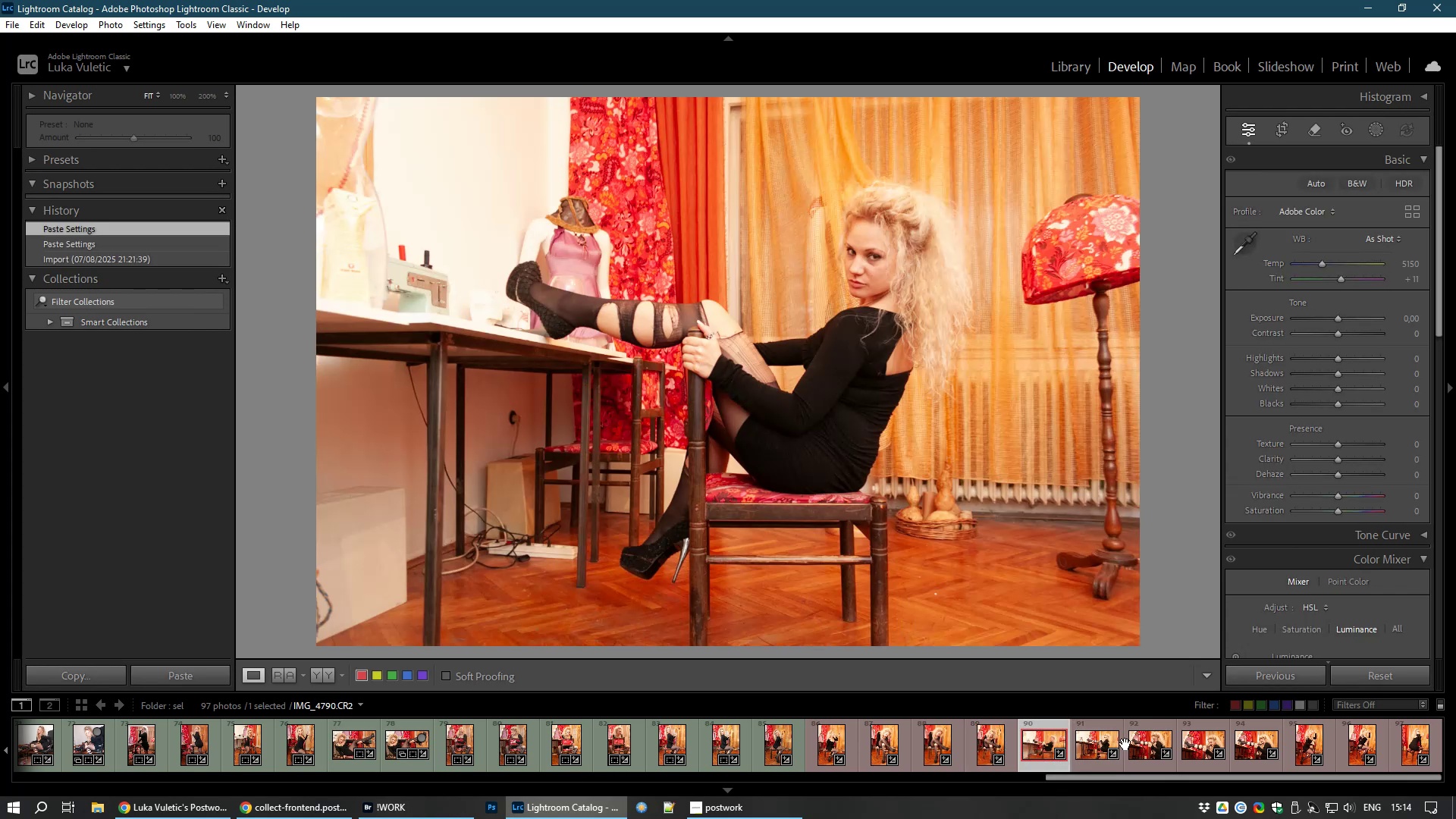 
left_click([1094, 749])
 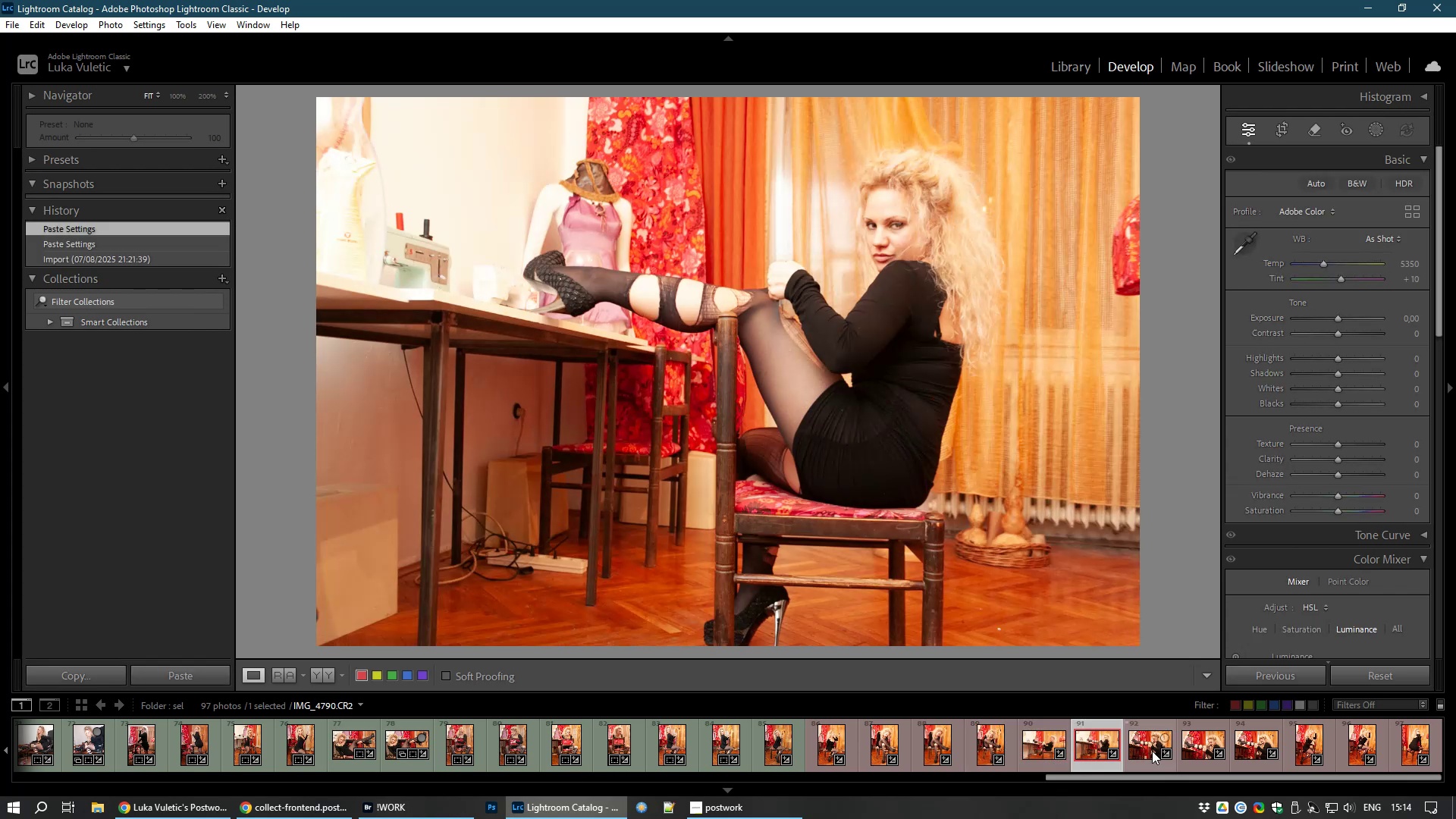 
left_click([1152, 751])
 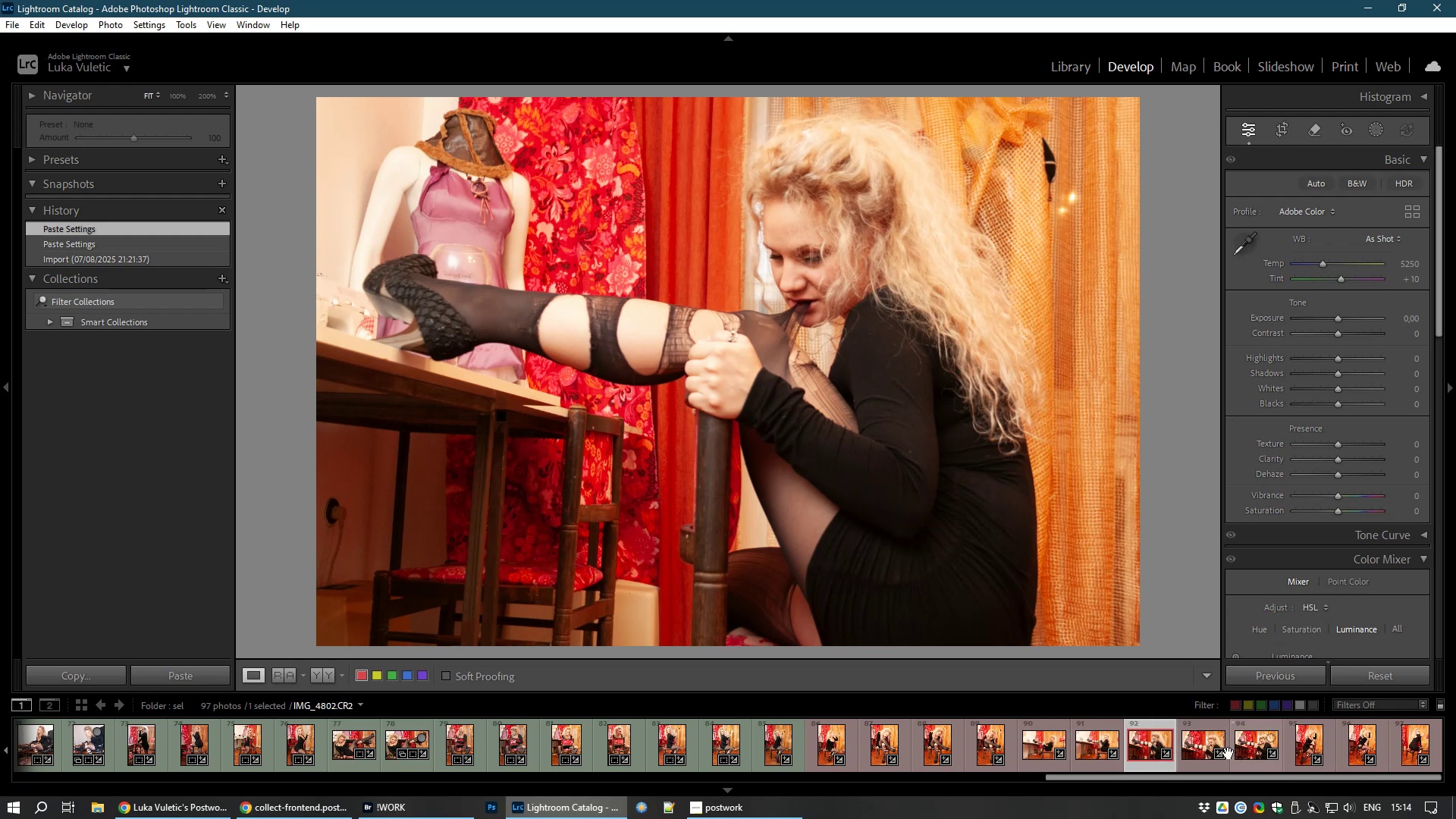 
left_click([1104, 752])
 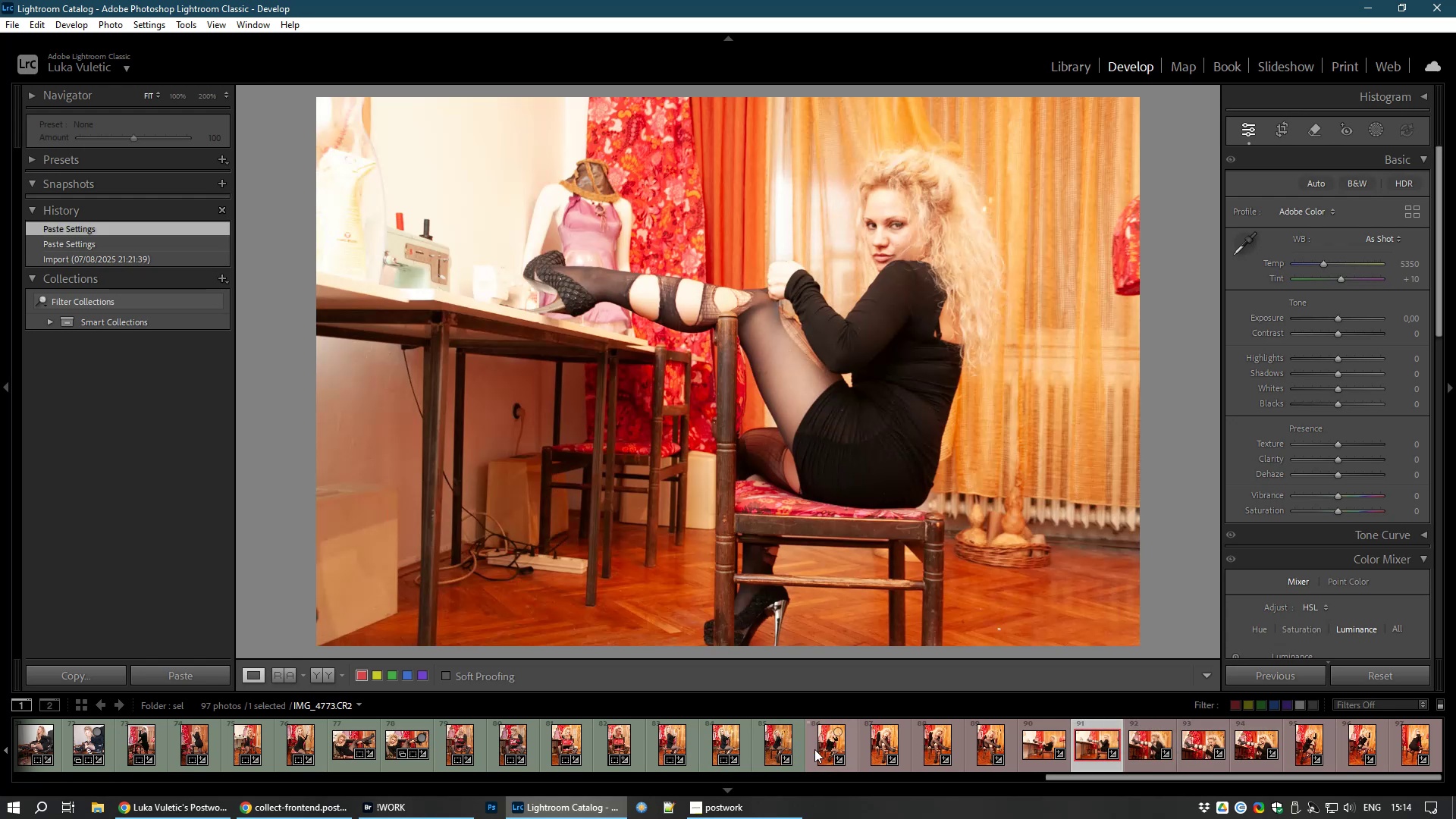 
left_click([827, 748])
 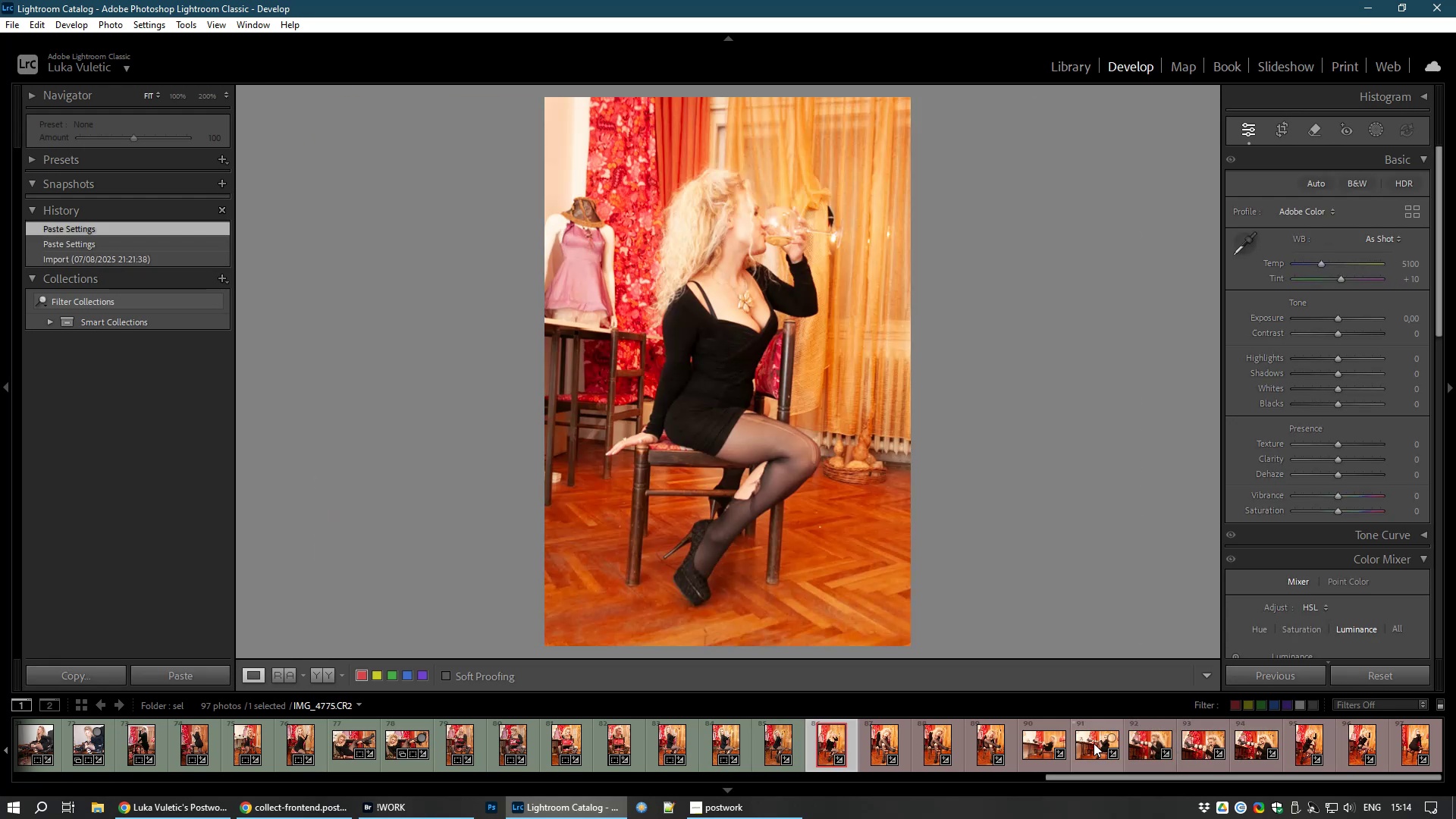 
hold_key(key=ShiftLeft, duration=0.82)
left_click([1094, 743])
 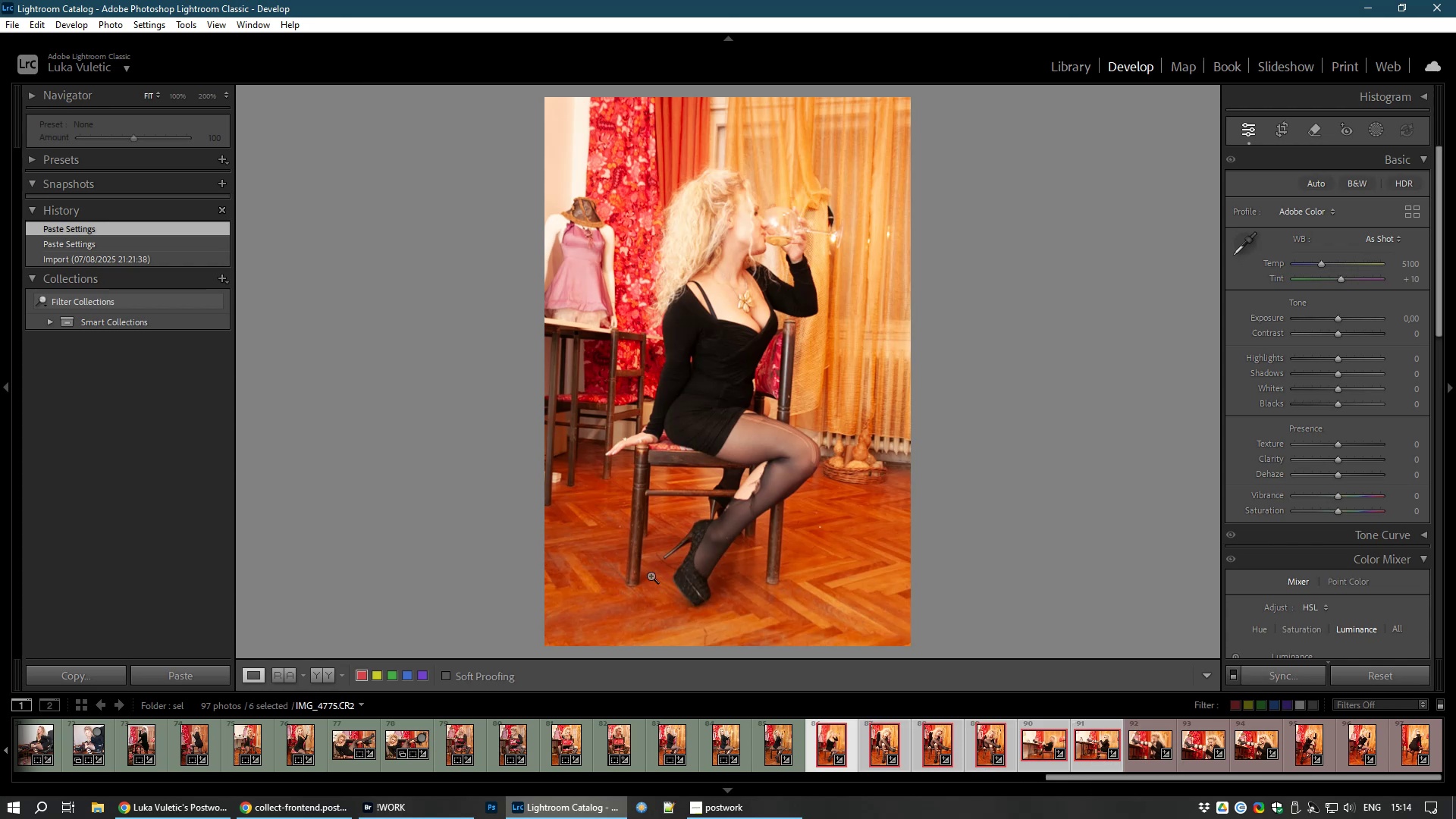 
left_click([830, 739])
 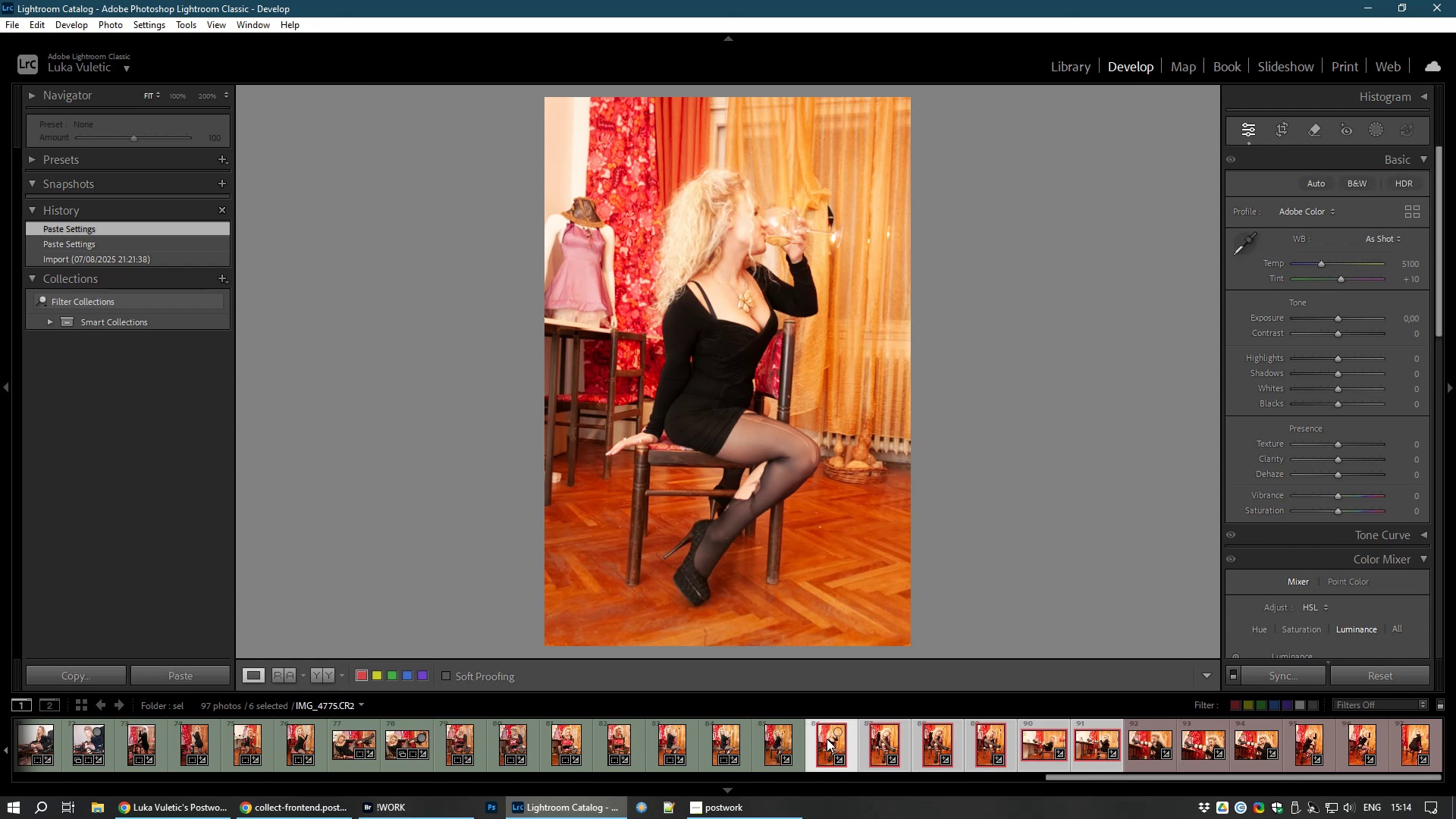 
key(Control+D)
 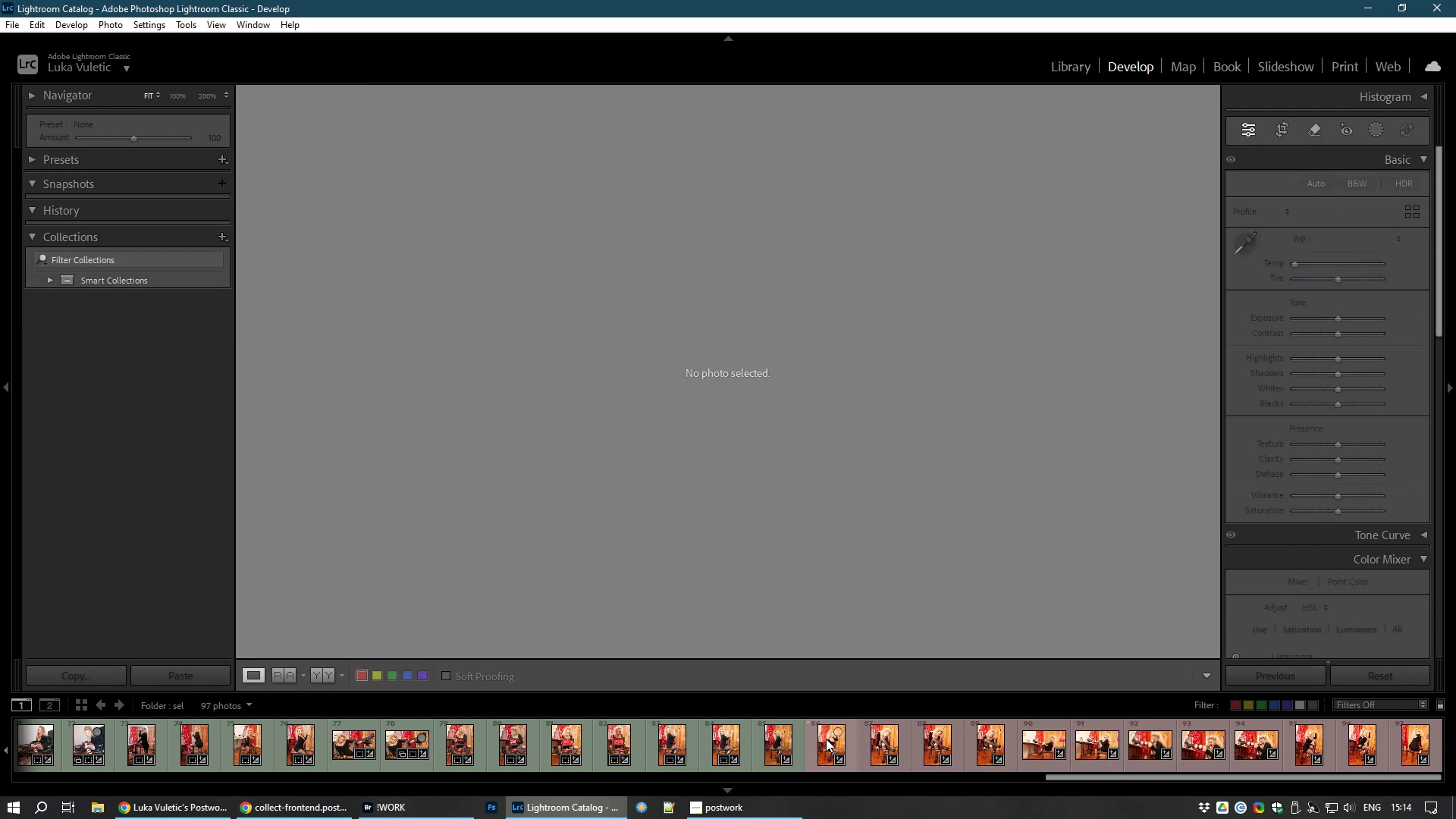 
left_click([826, 739])
 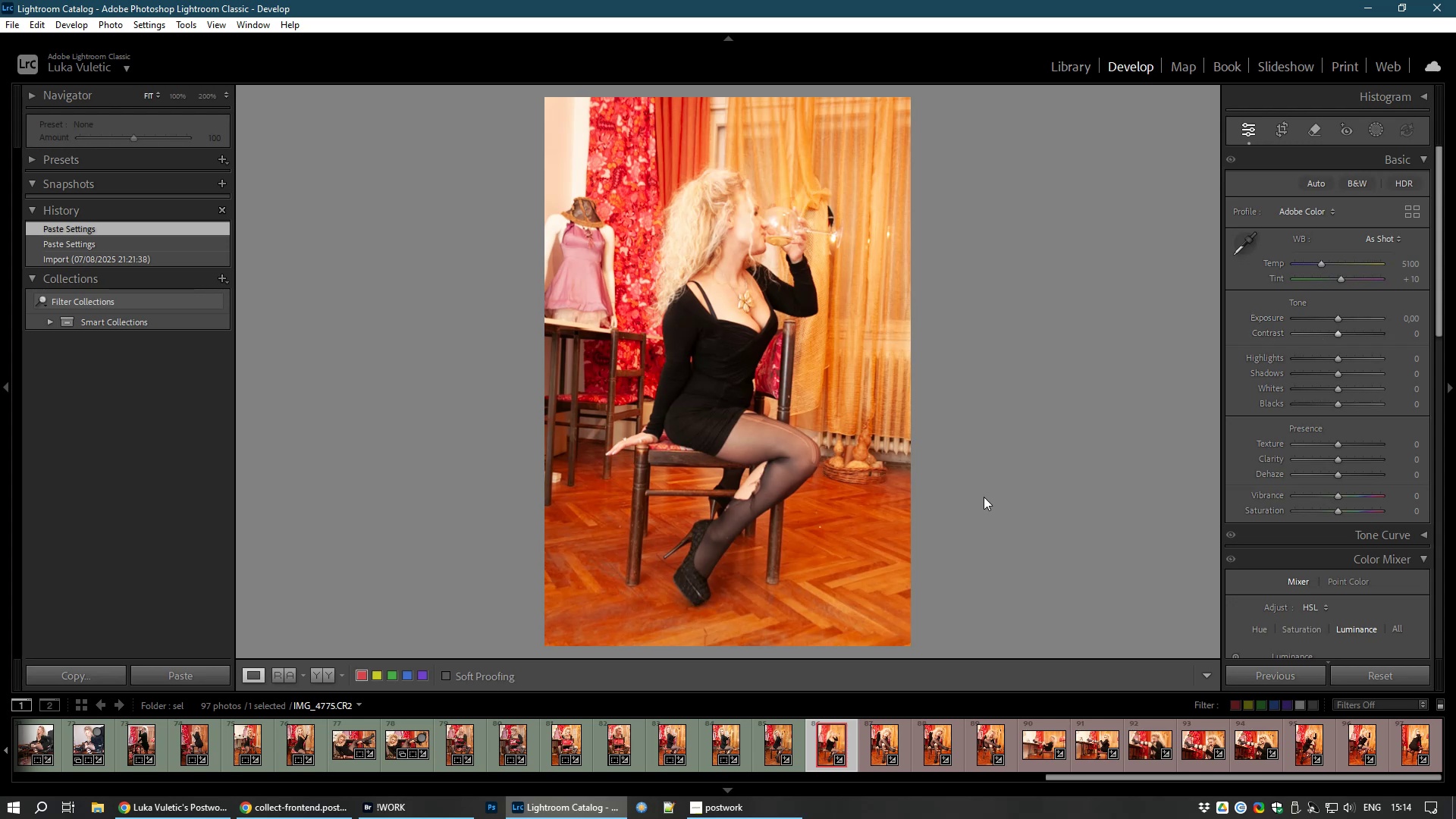 
wait(6.27)
 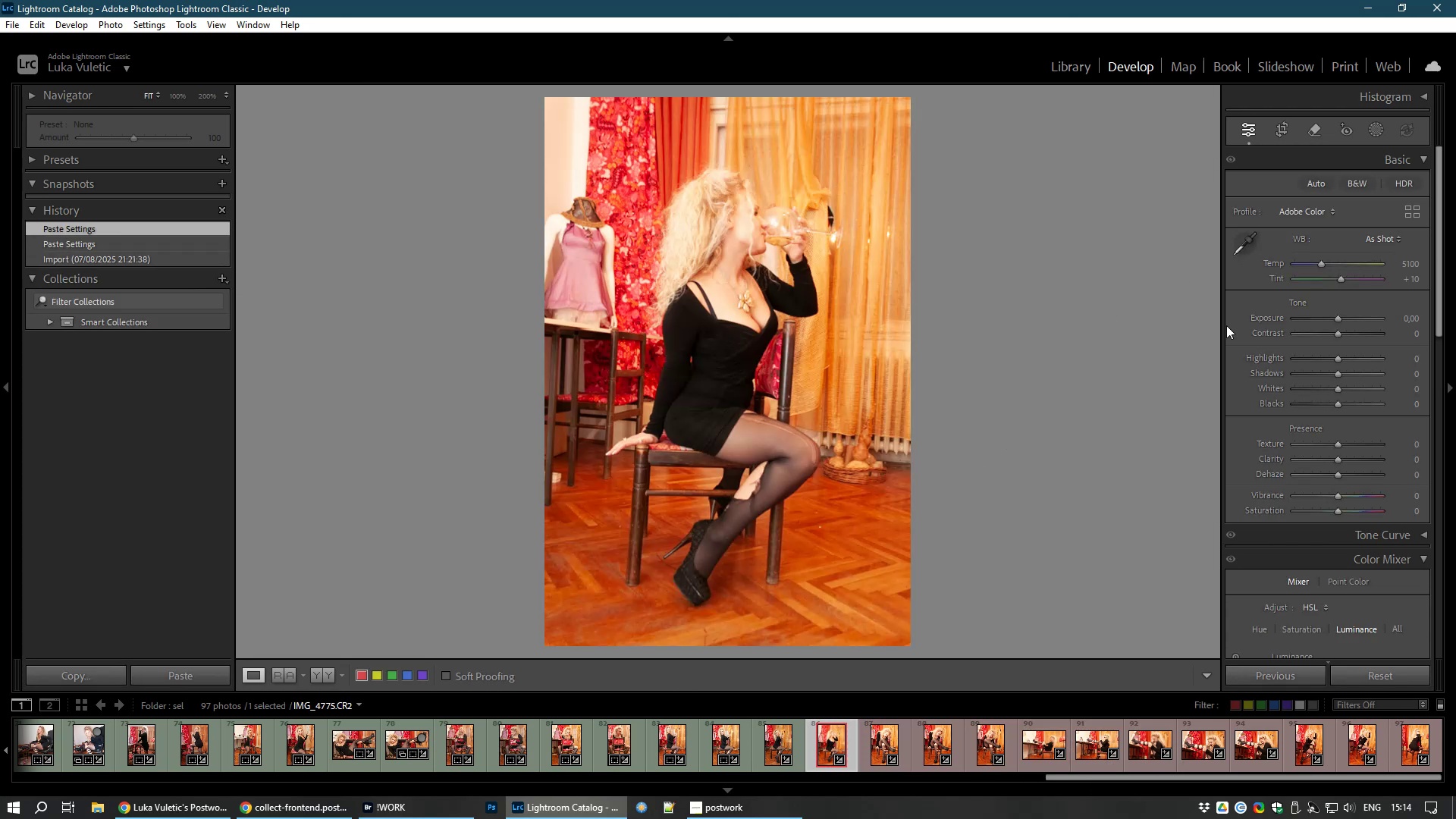 
left_click([762, 743])
 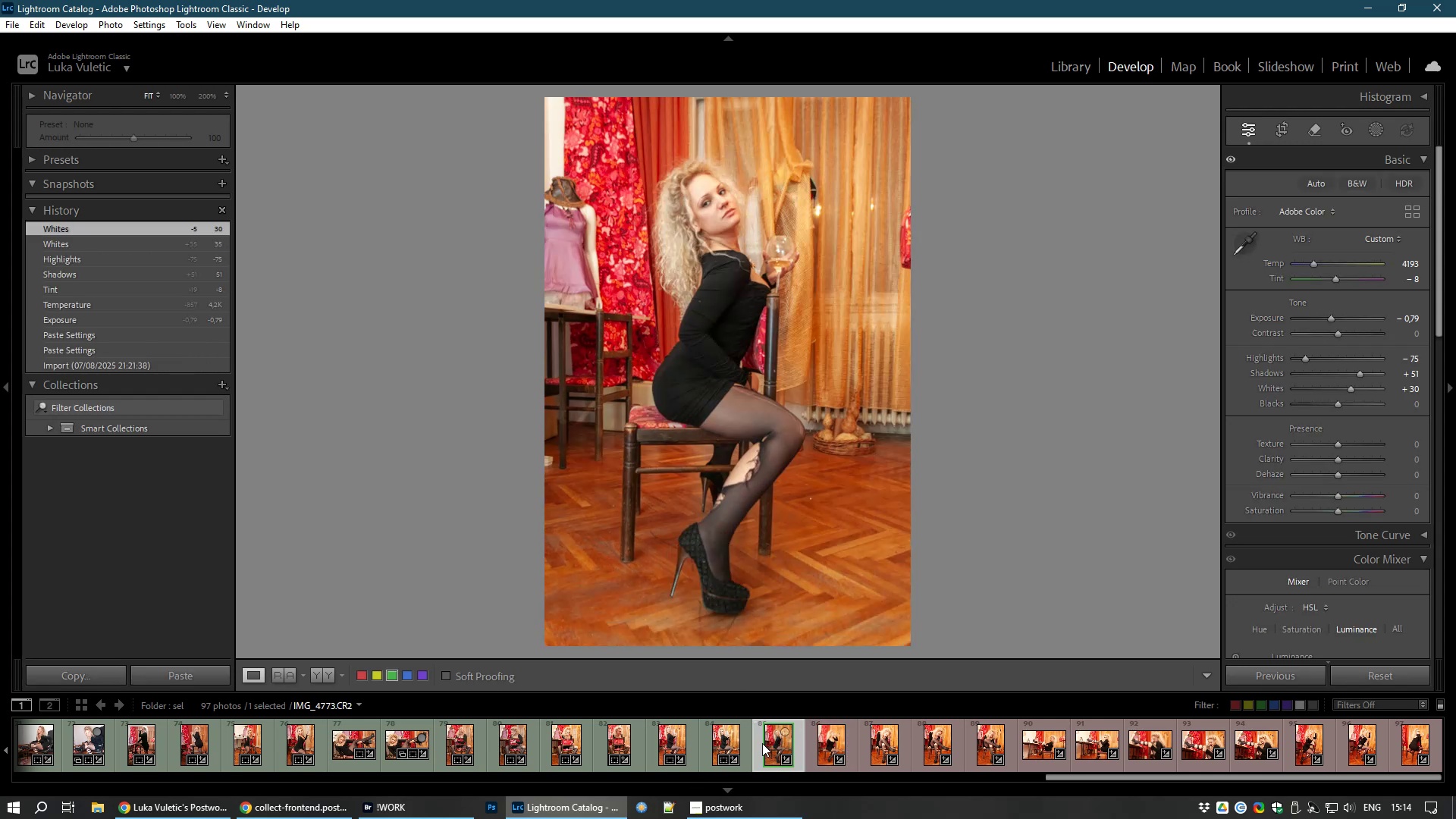 
hold_key(key=ShiftLeft, duration=1.52)
 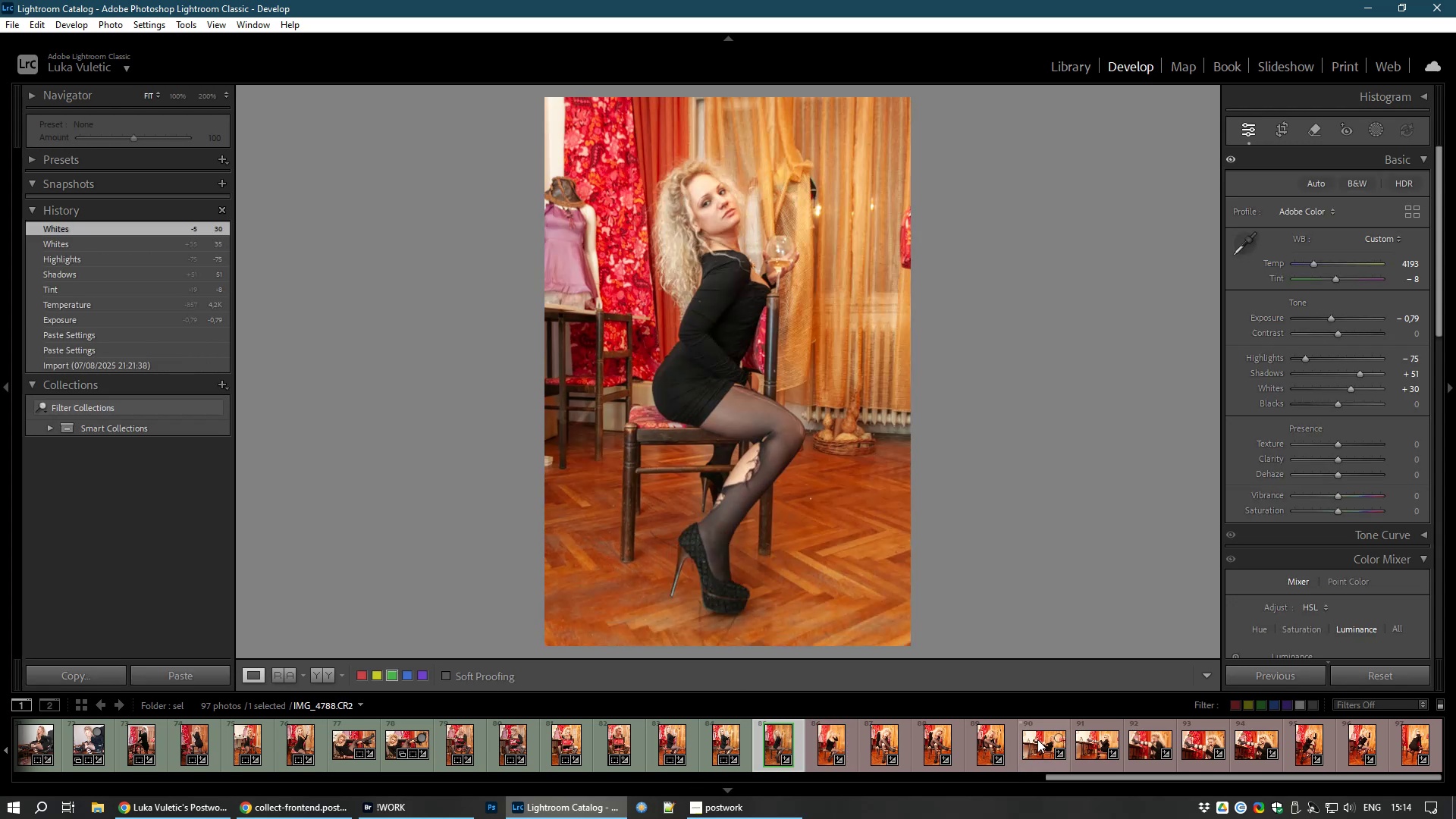 
hold_key(key=ShiftLeft, duration=1.52)
left_click([1037, 739])
 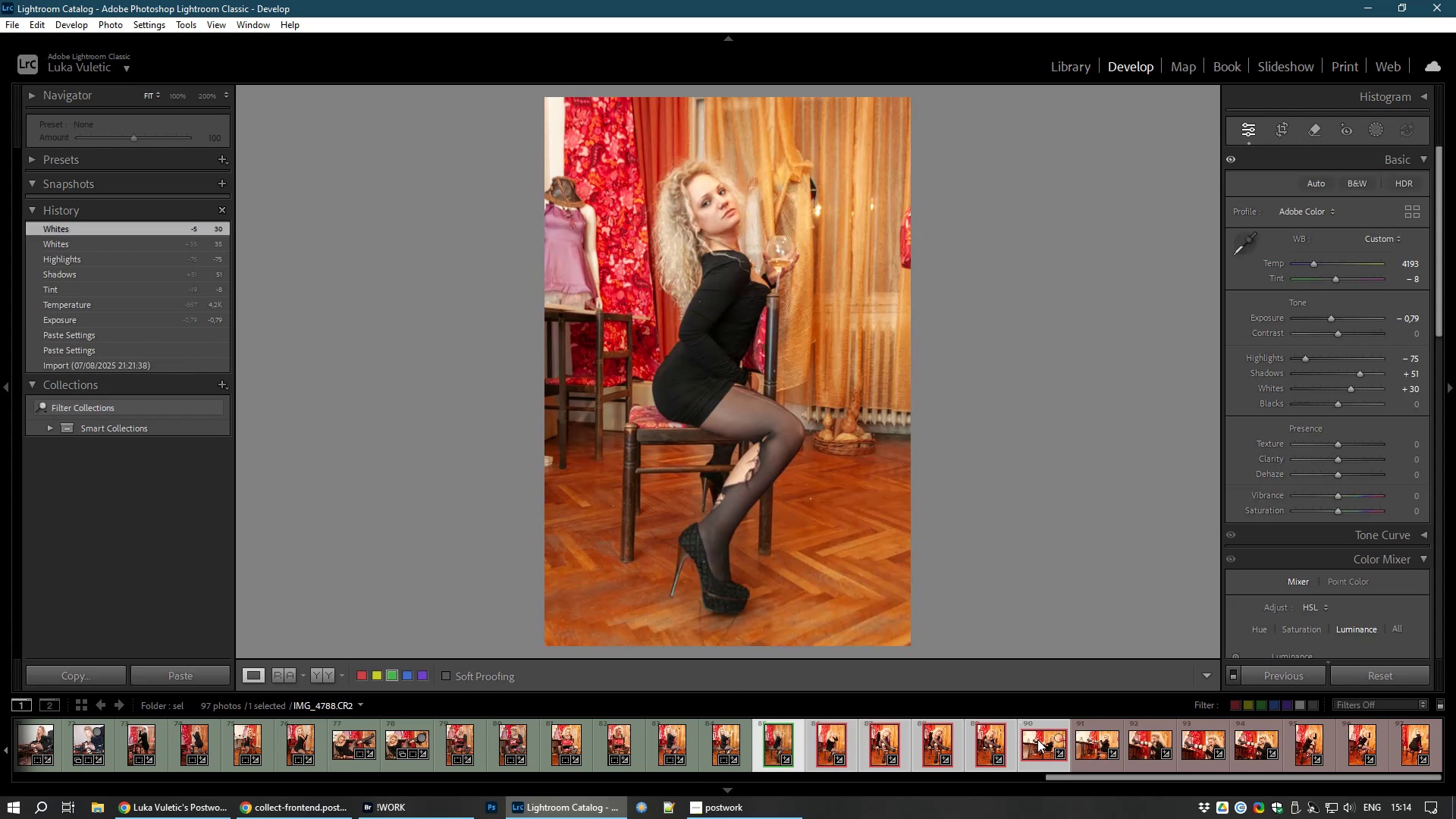 
hold_key(key=ShiftLeft, duration=1.52)
 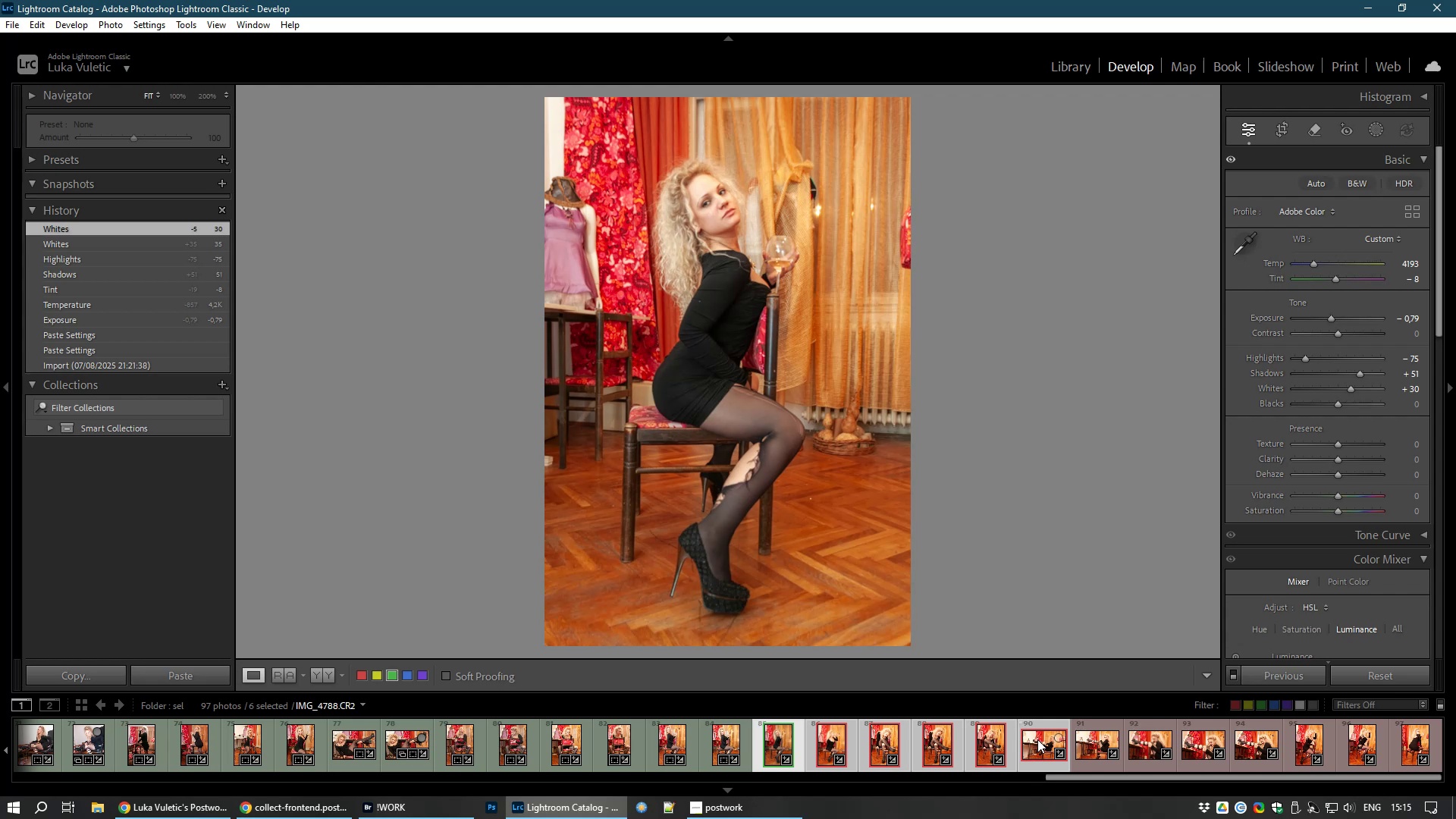 
key(Shift+ShiftLeft)
 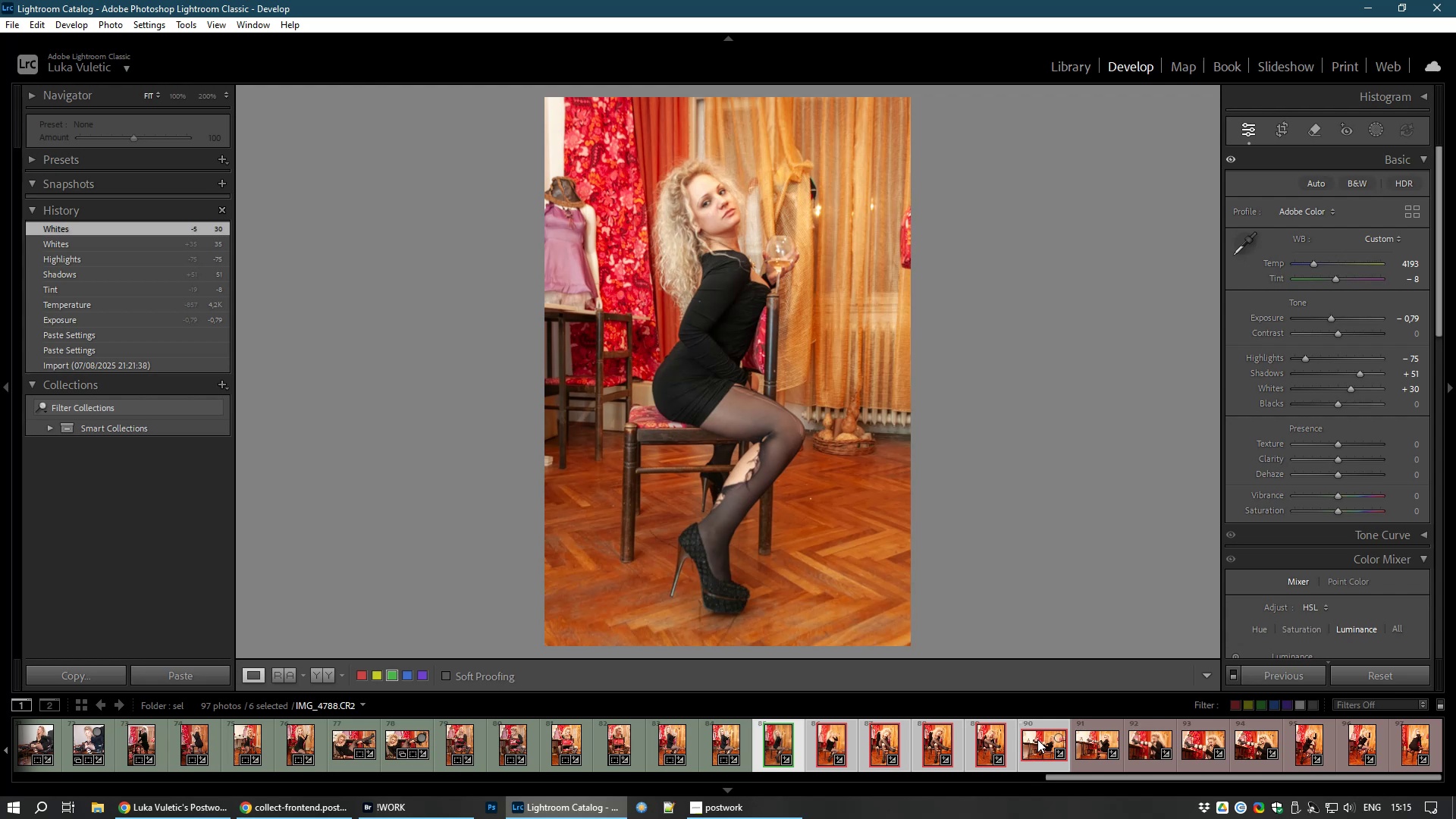 
key(Shift+ShiftLeft)
 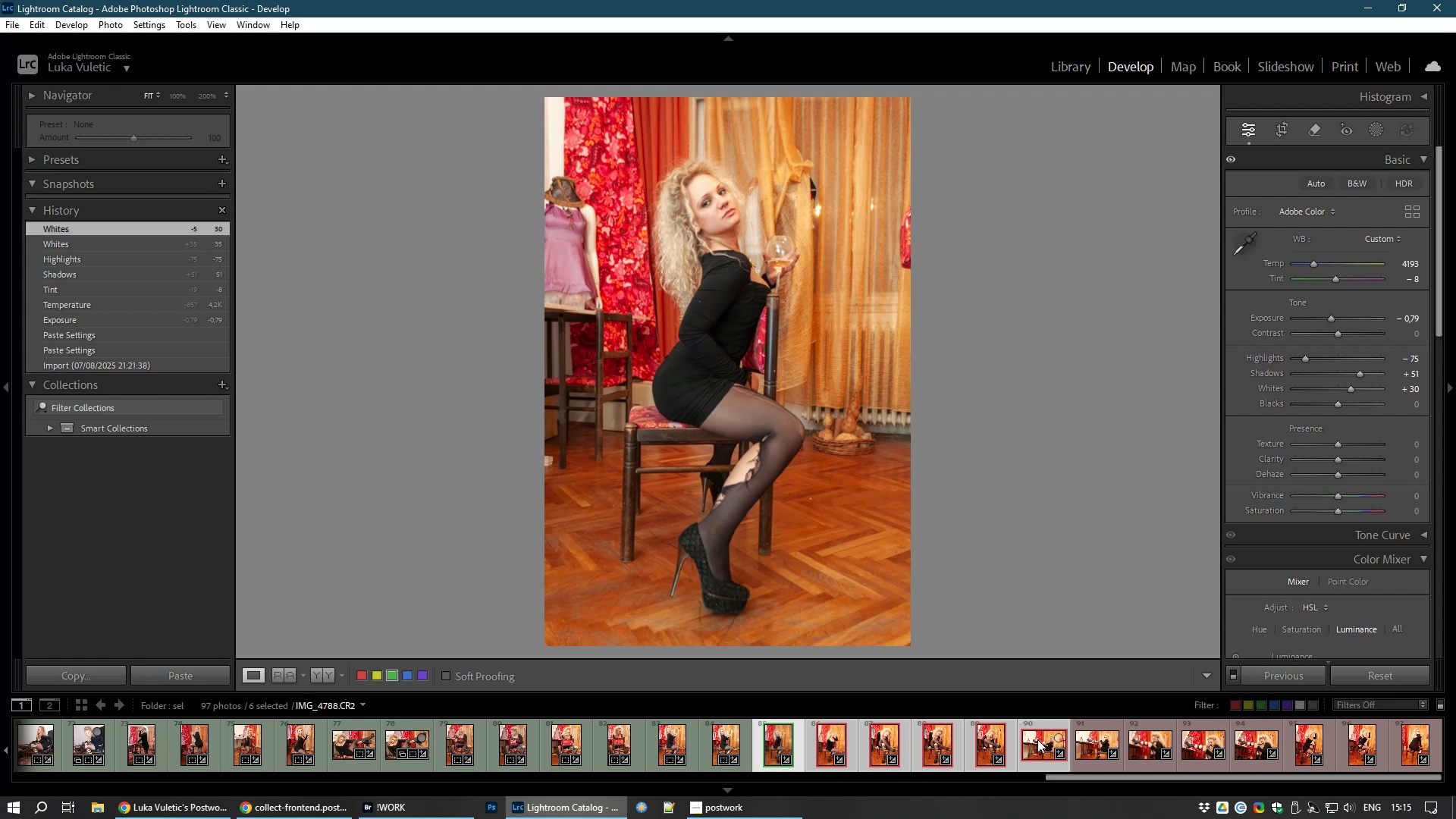 
key(Shift+ShiftLeft)
 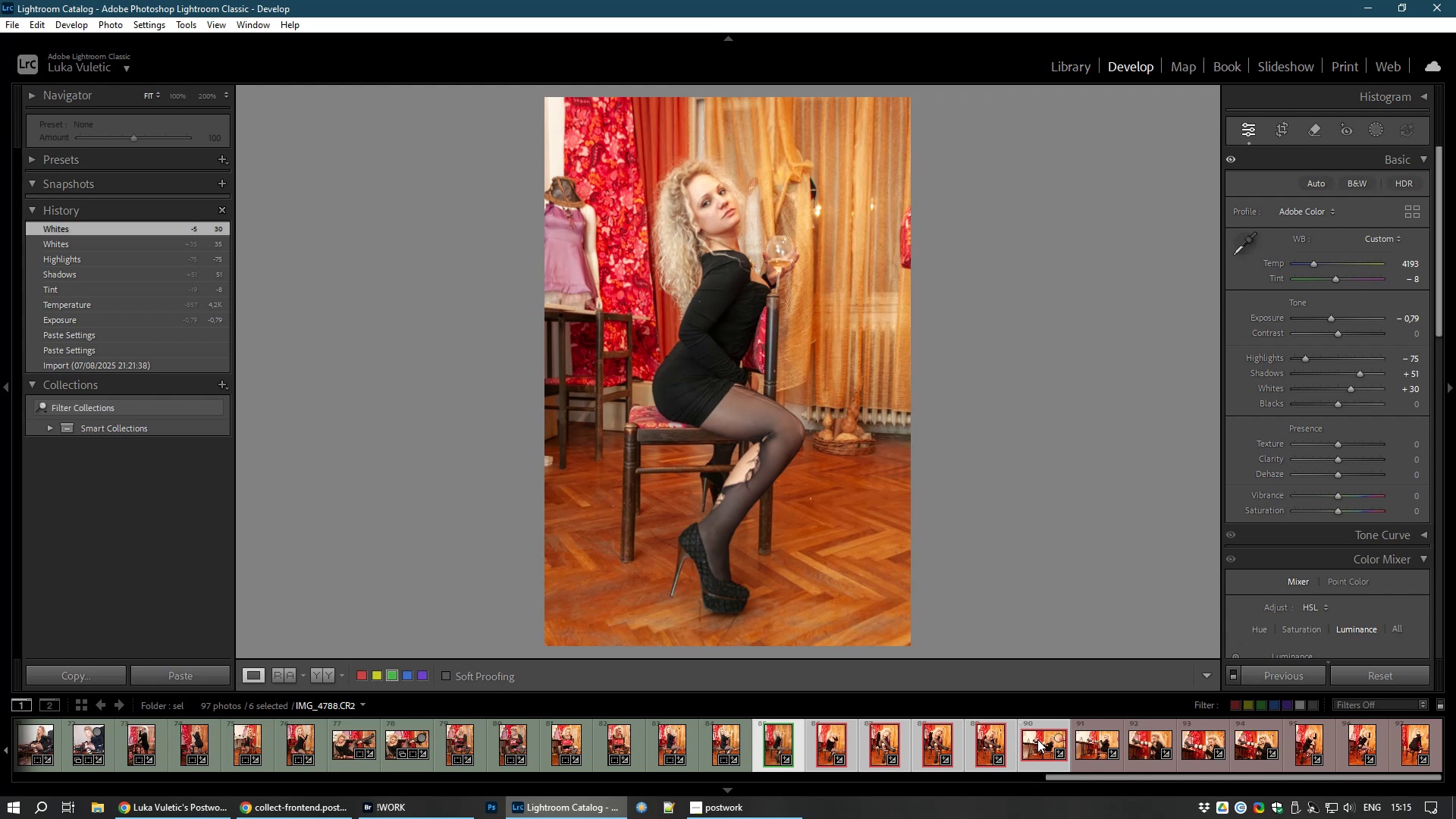 
key(Shift+ShiftLeft)
 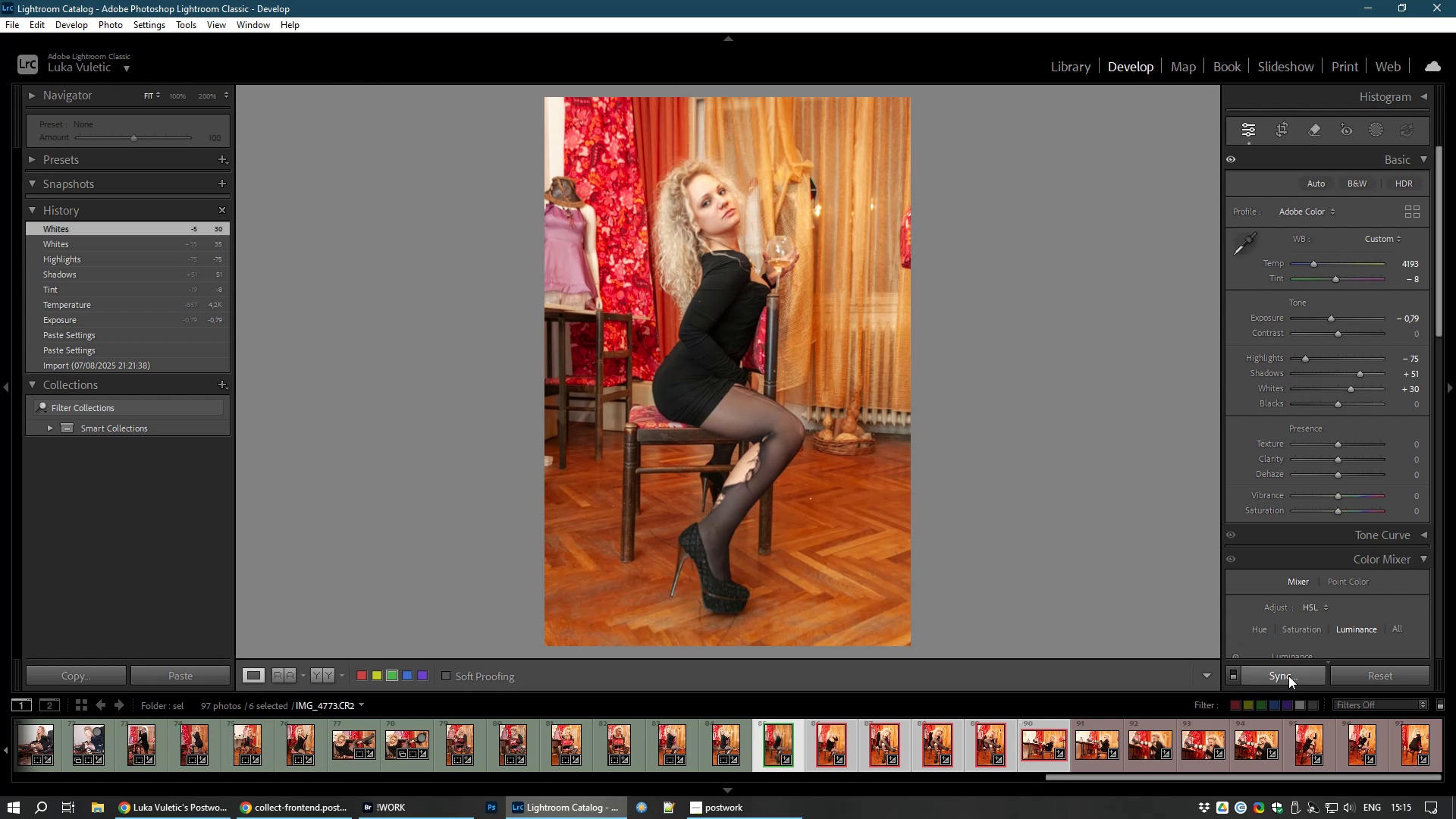 
left_click([1288, 676])
 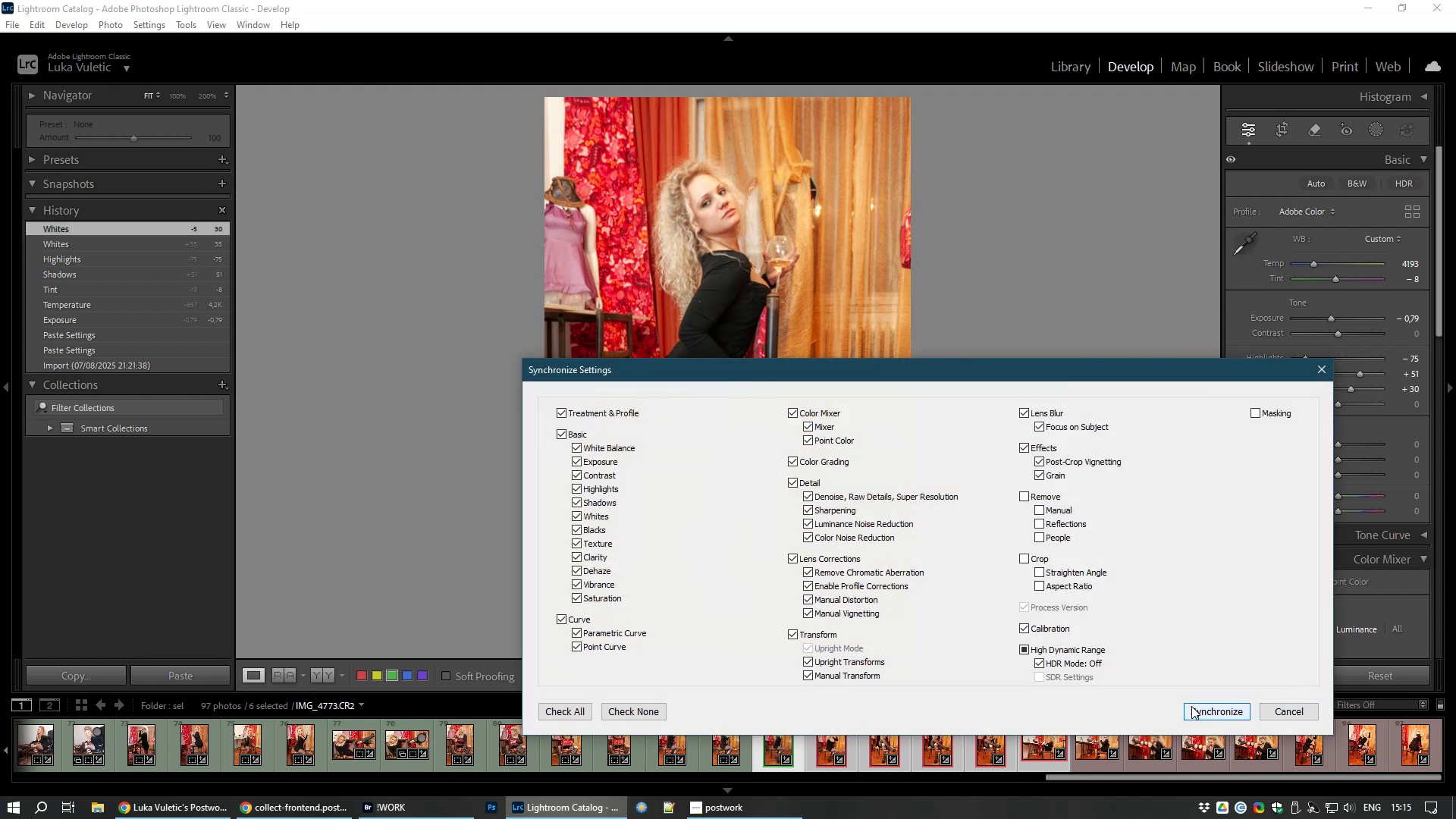 
left_click([1198, 710])
 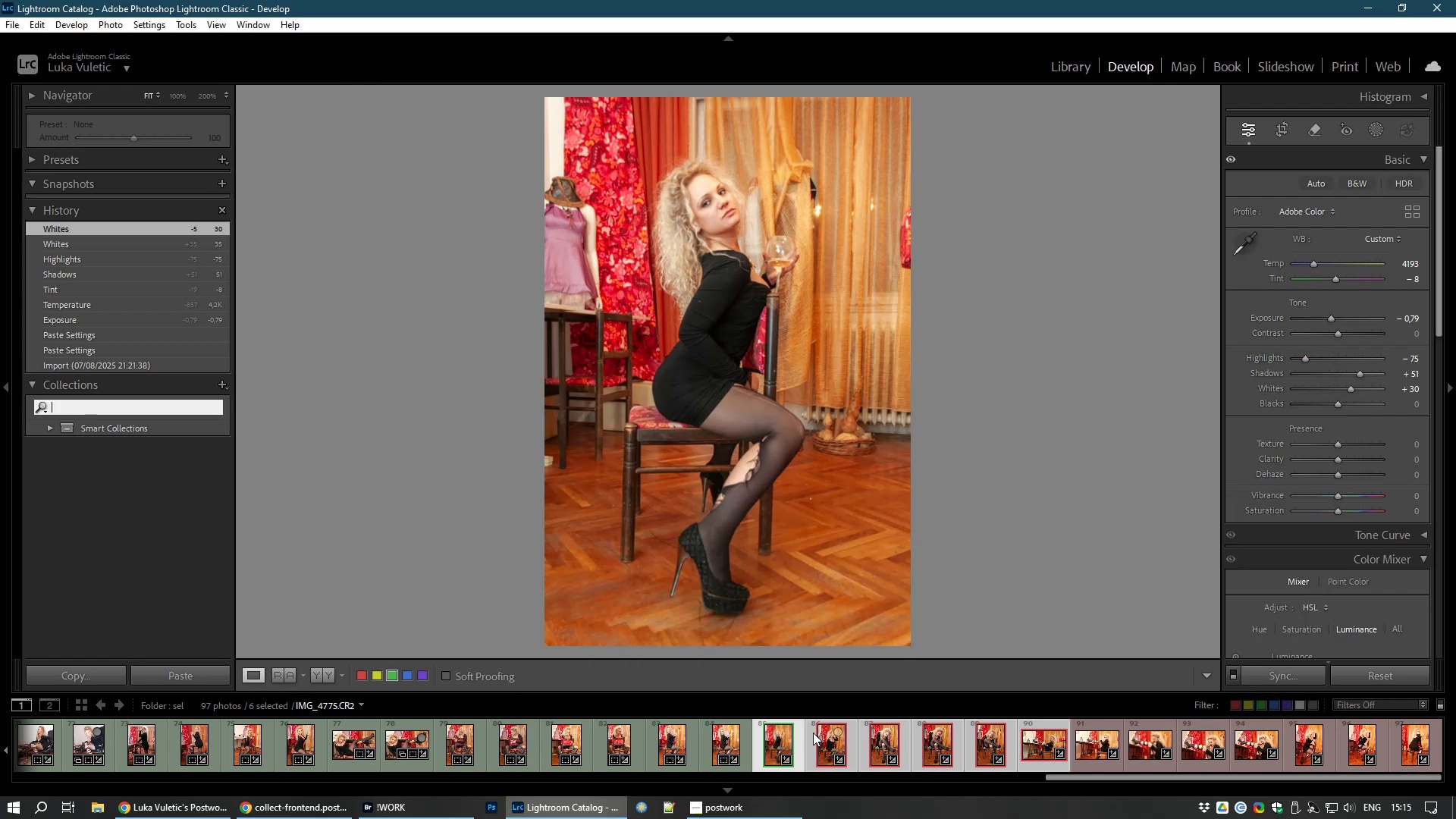 
key(Meta+MetaLeft)
 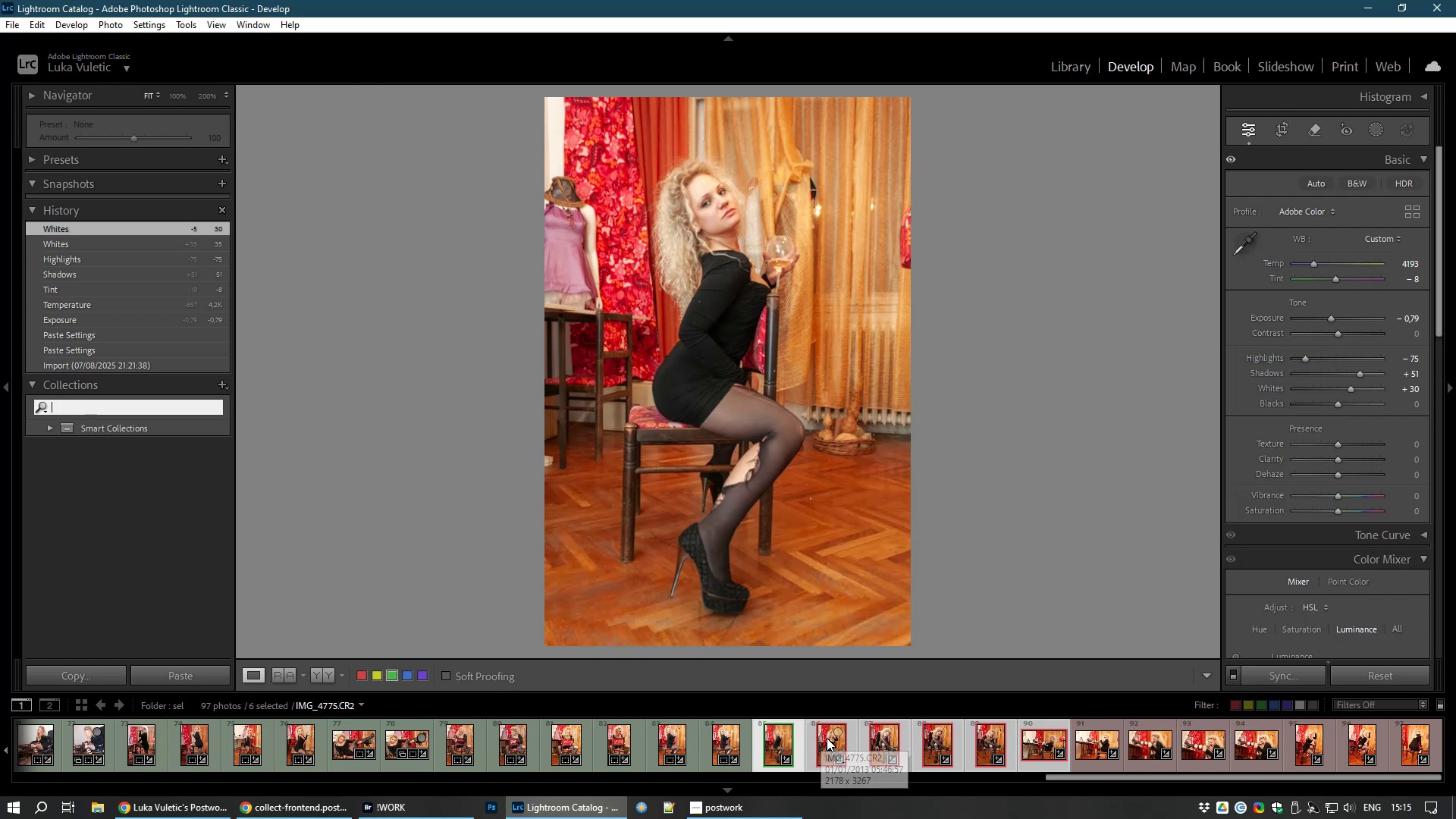 
key(Control+Meta+ControlLeft)
 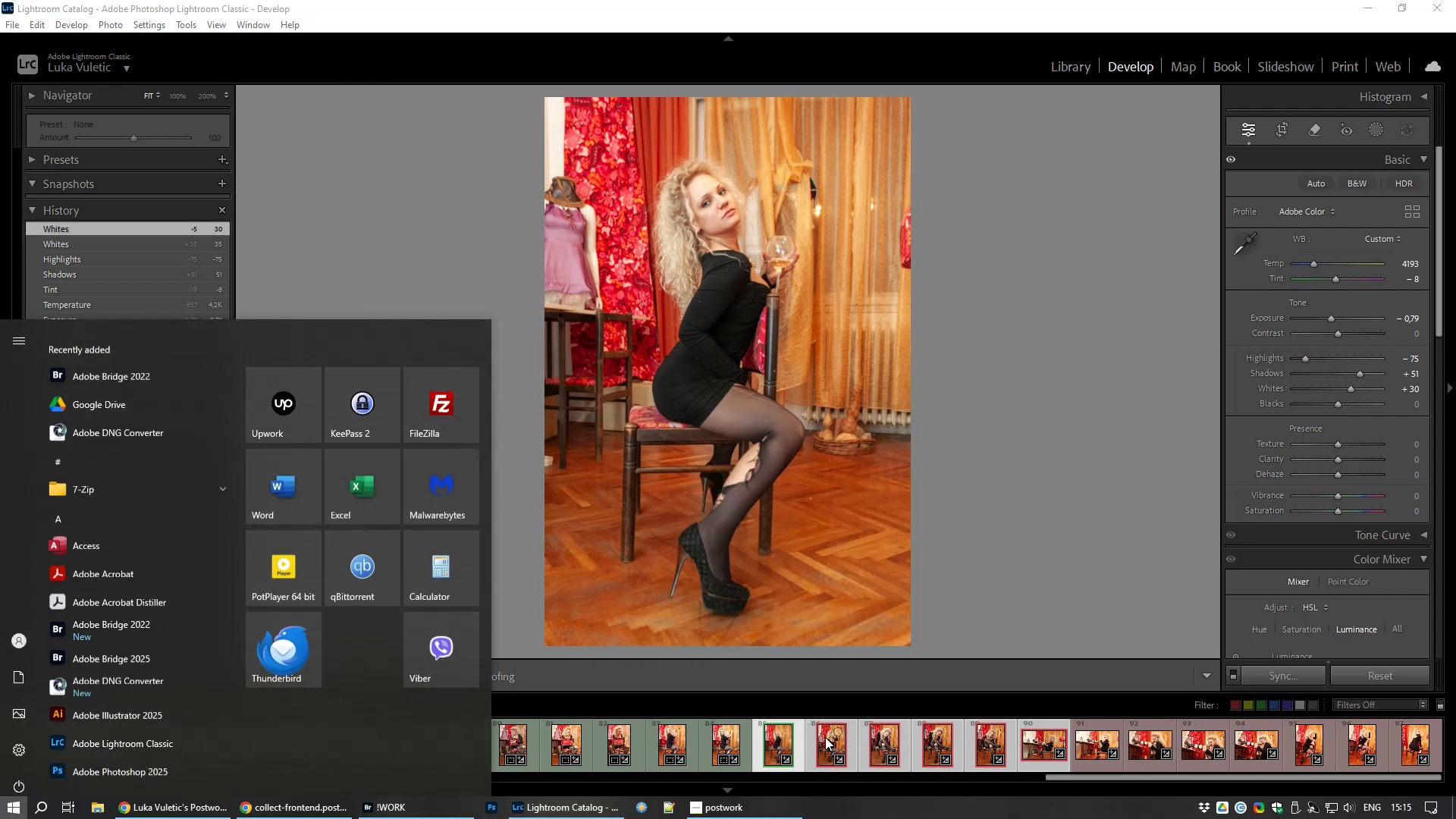 
left_click([823, 736])
 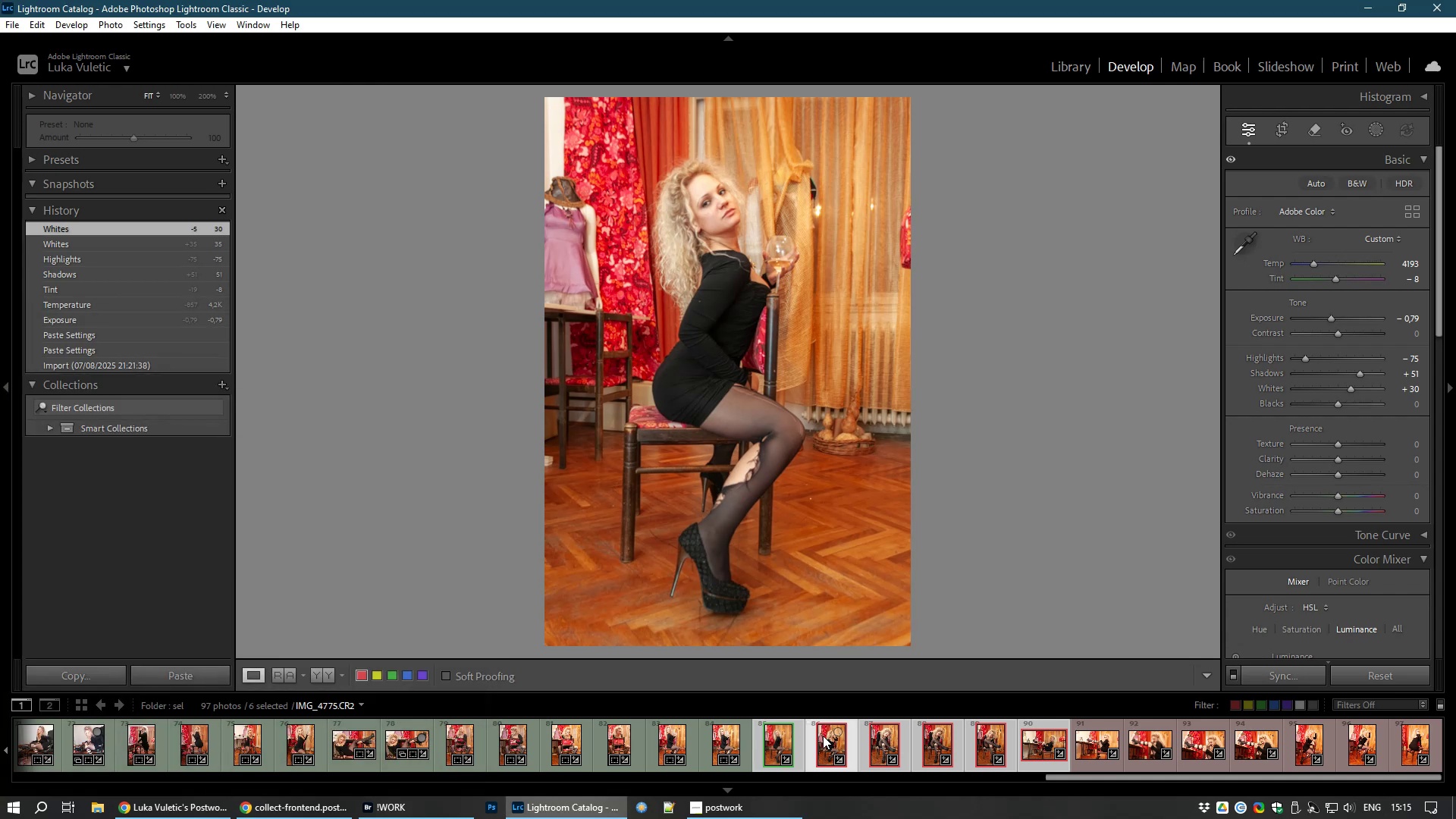 
key(Control+D)
 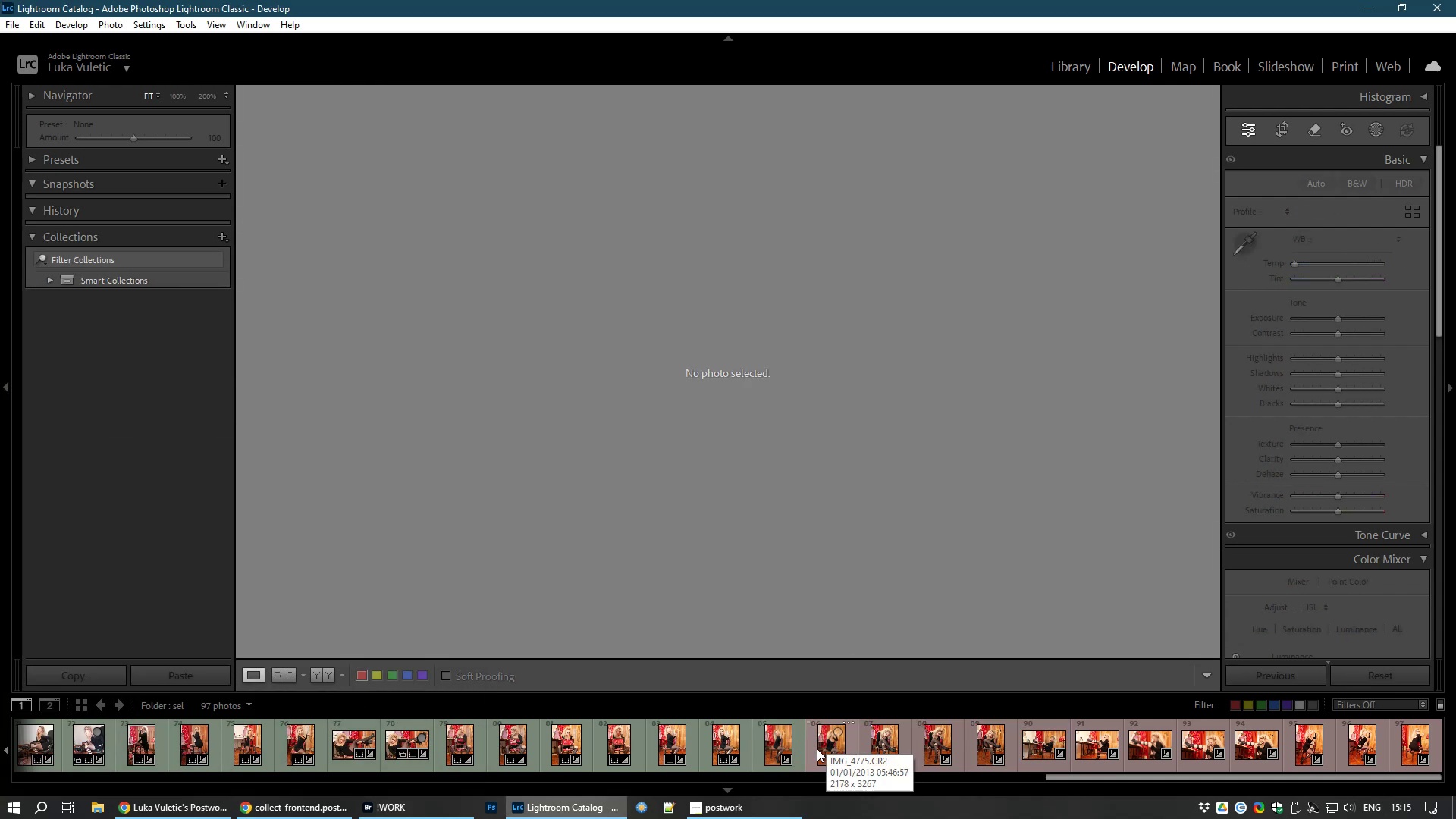 
left_click([816, 748])
 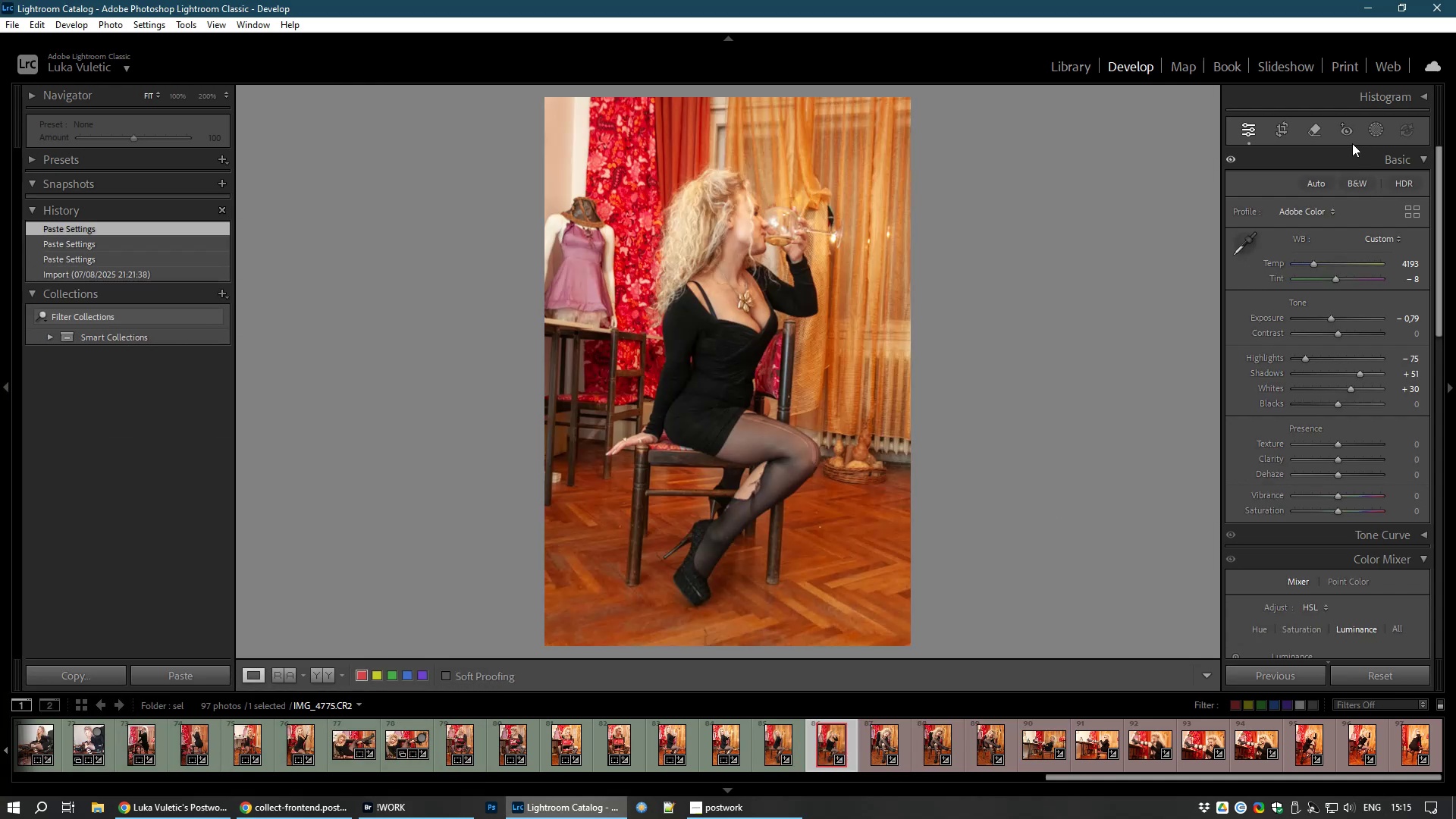 
left_click([1281, 127])
 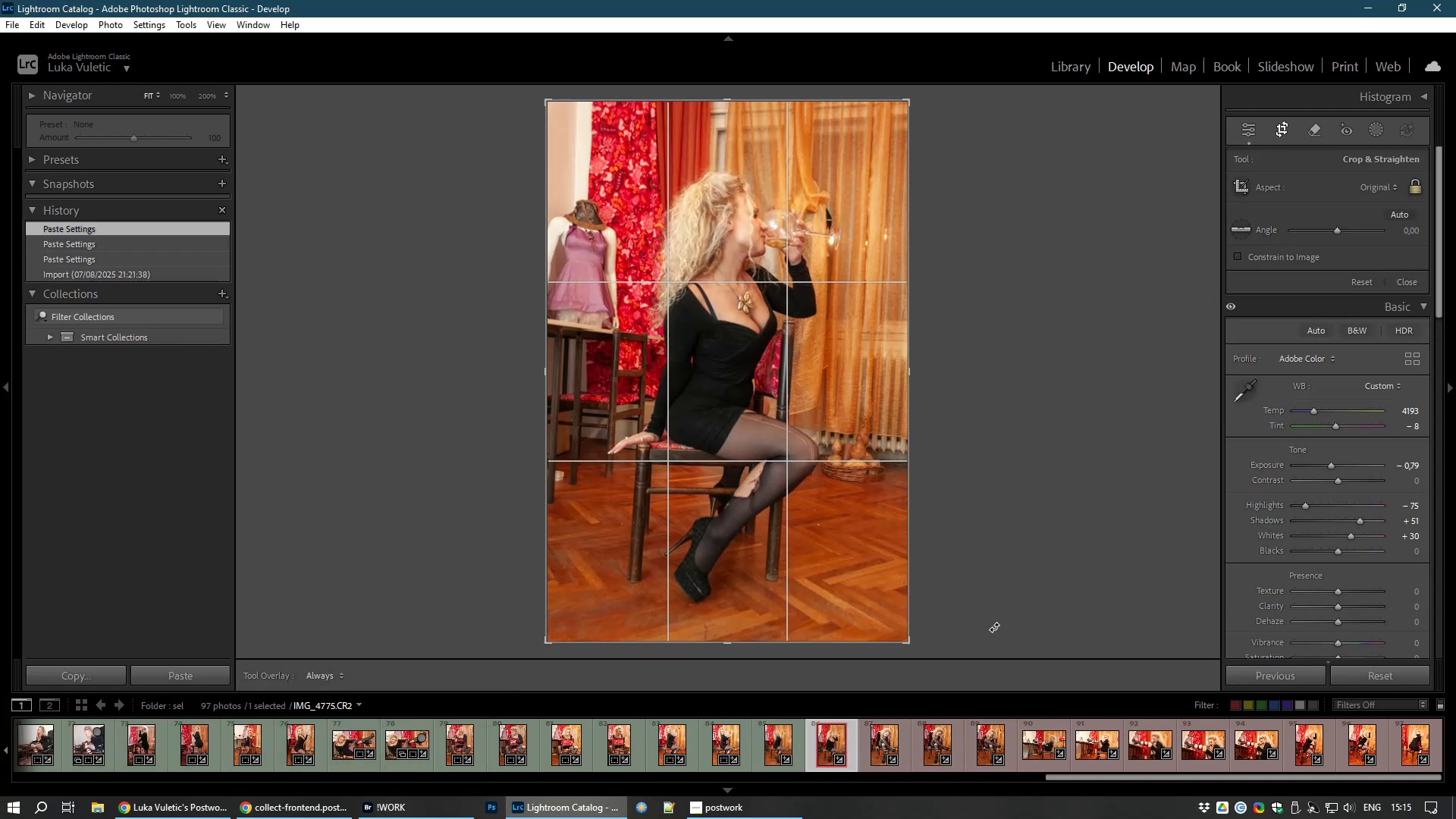 
left_click_drag(start_coordinate=[1000, 621], to_coordinate=[1009, 608])
 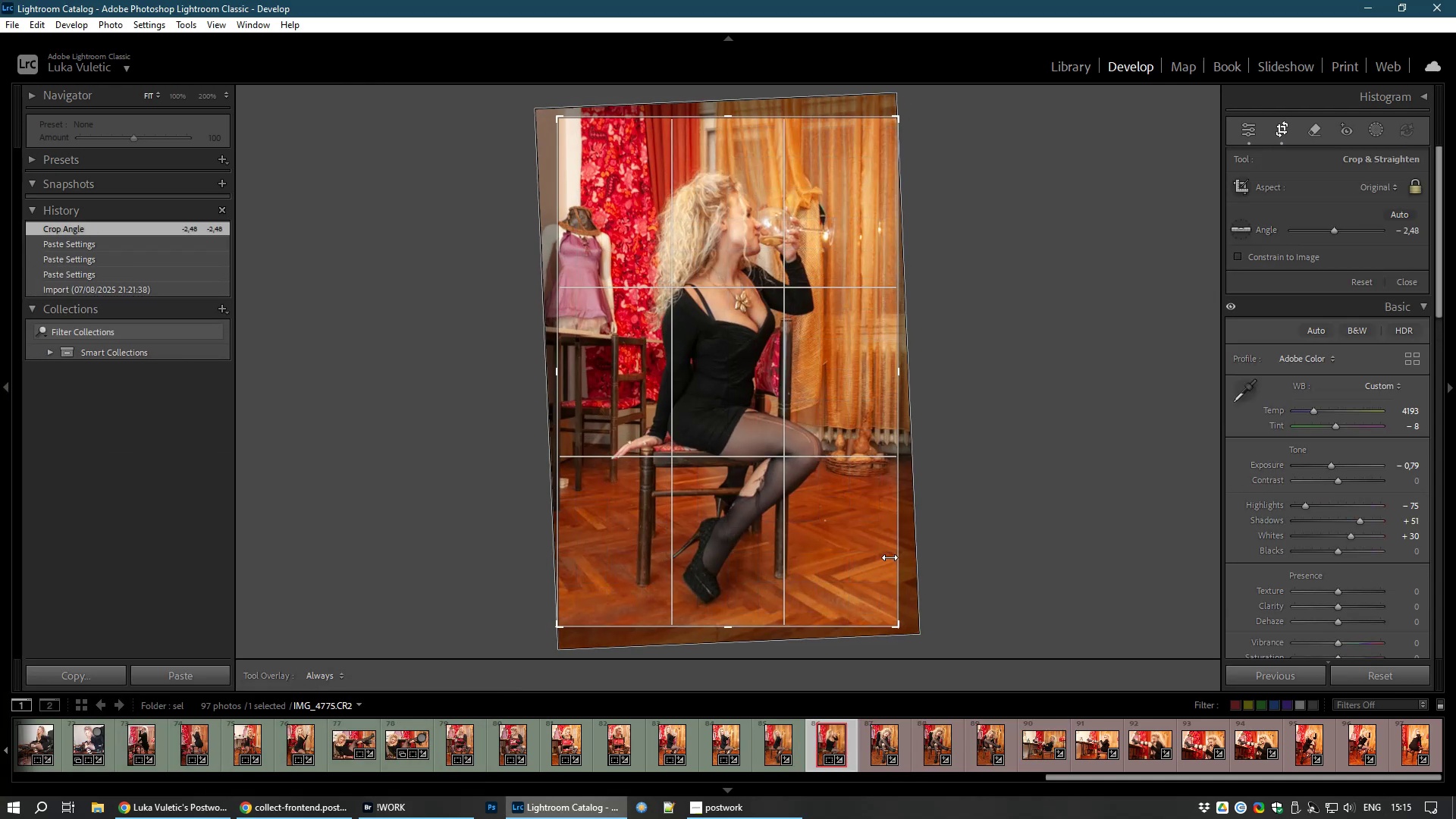 
double_click([890, 557])
 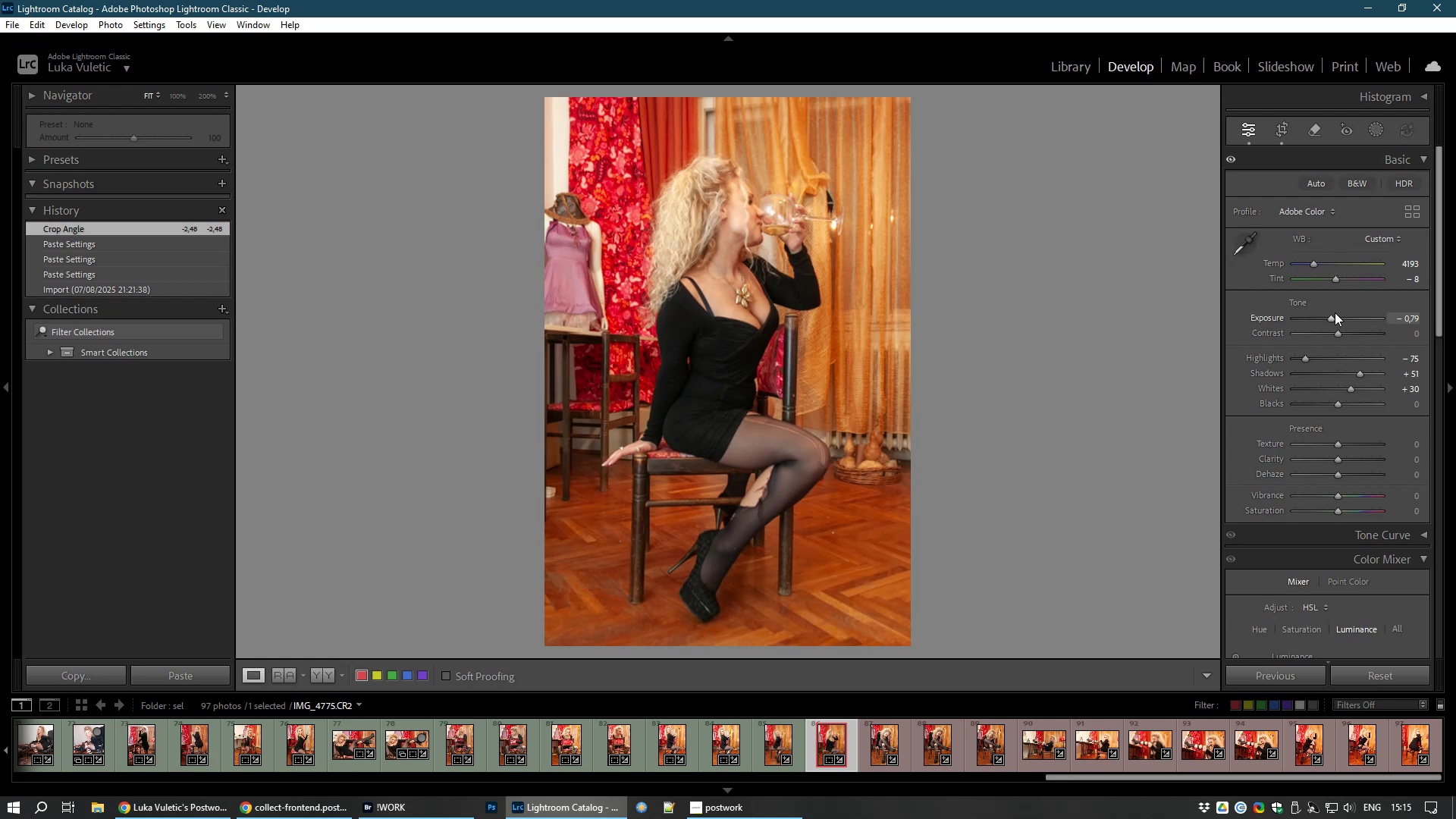 
wait(8.45)
 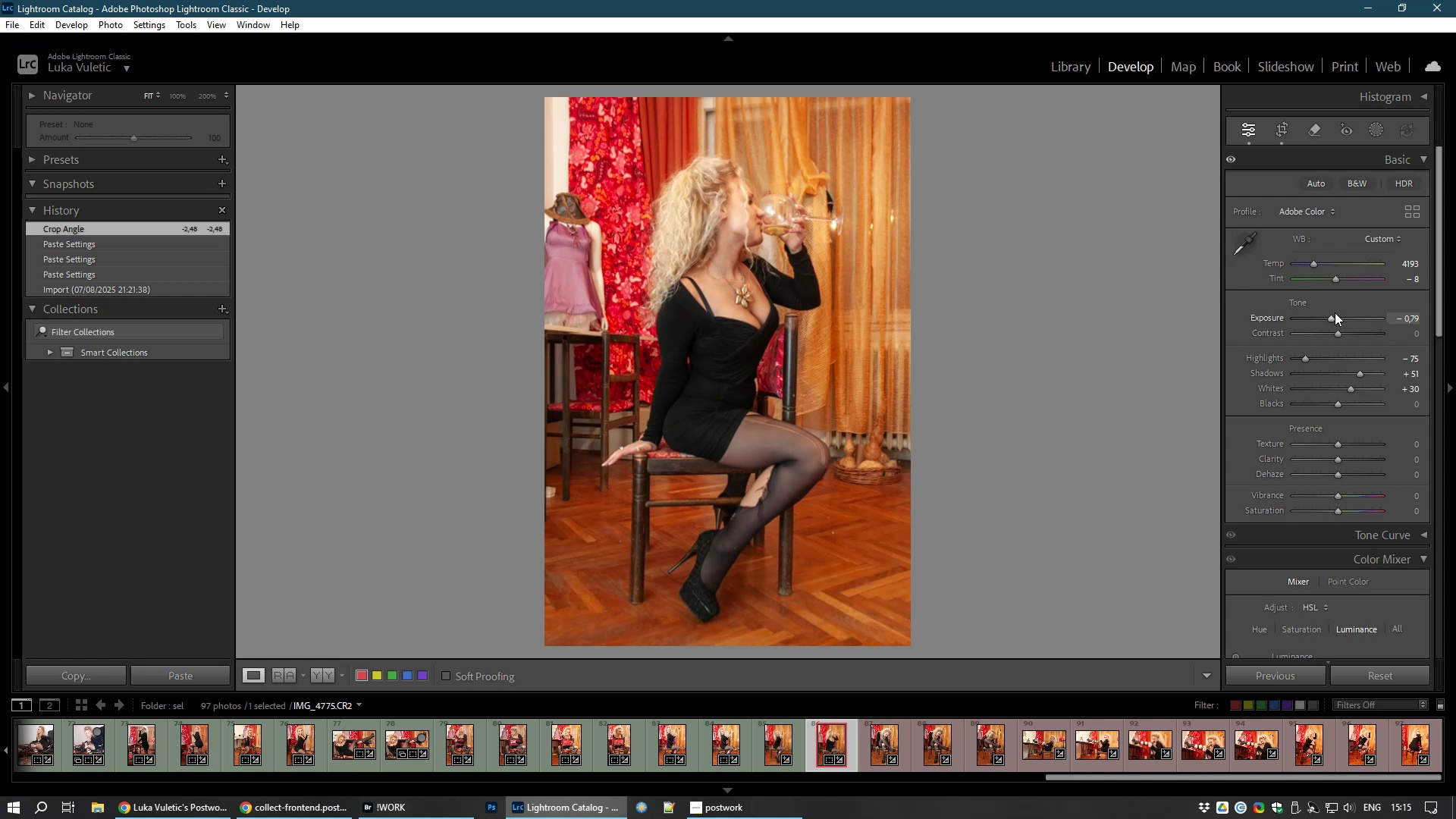 
key(8)
 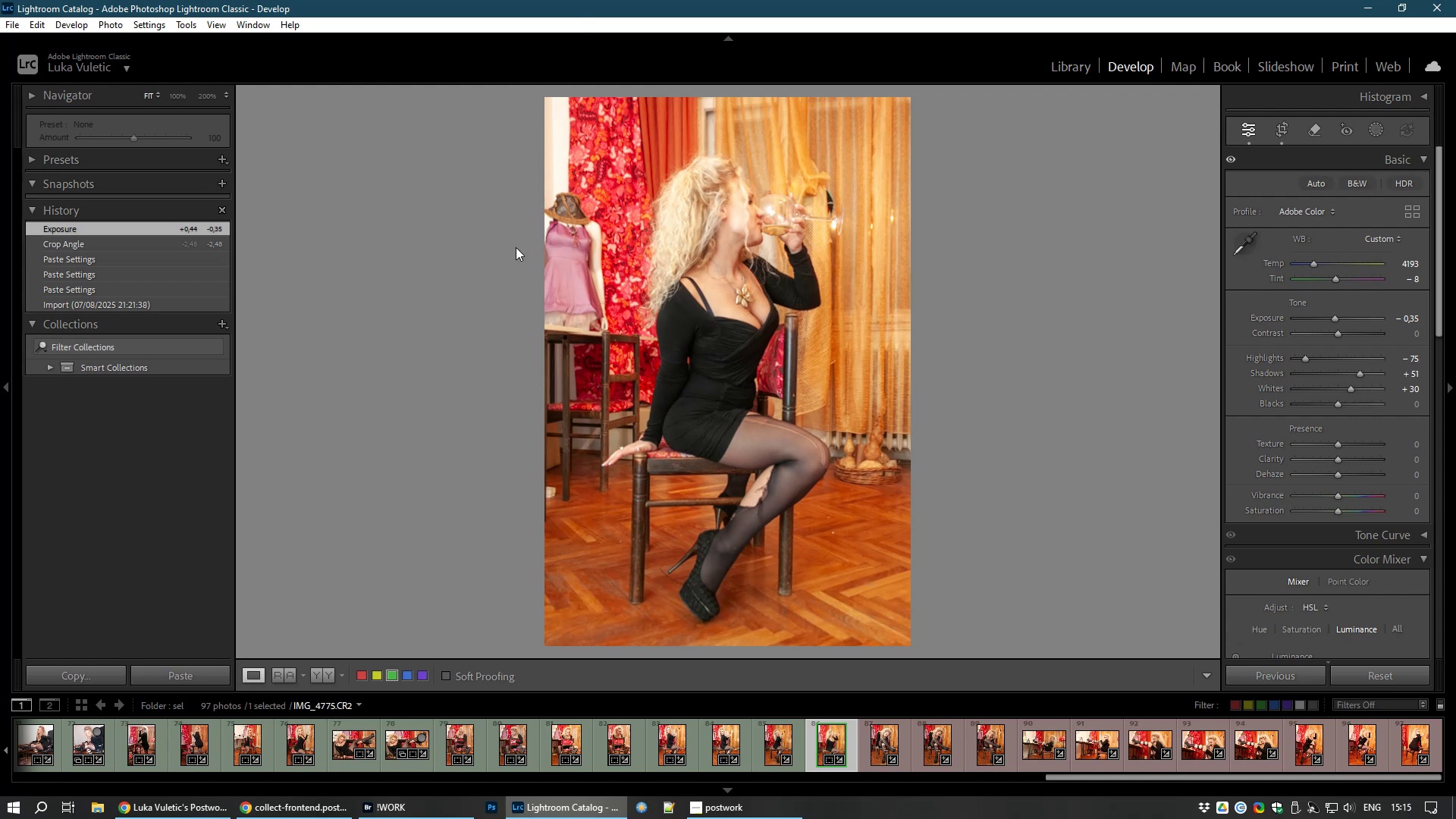 
wait(8.02)
 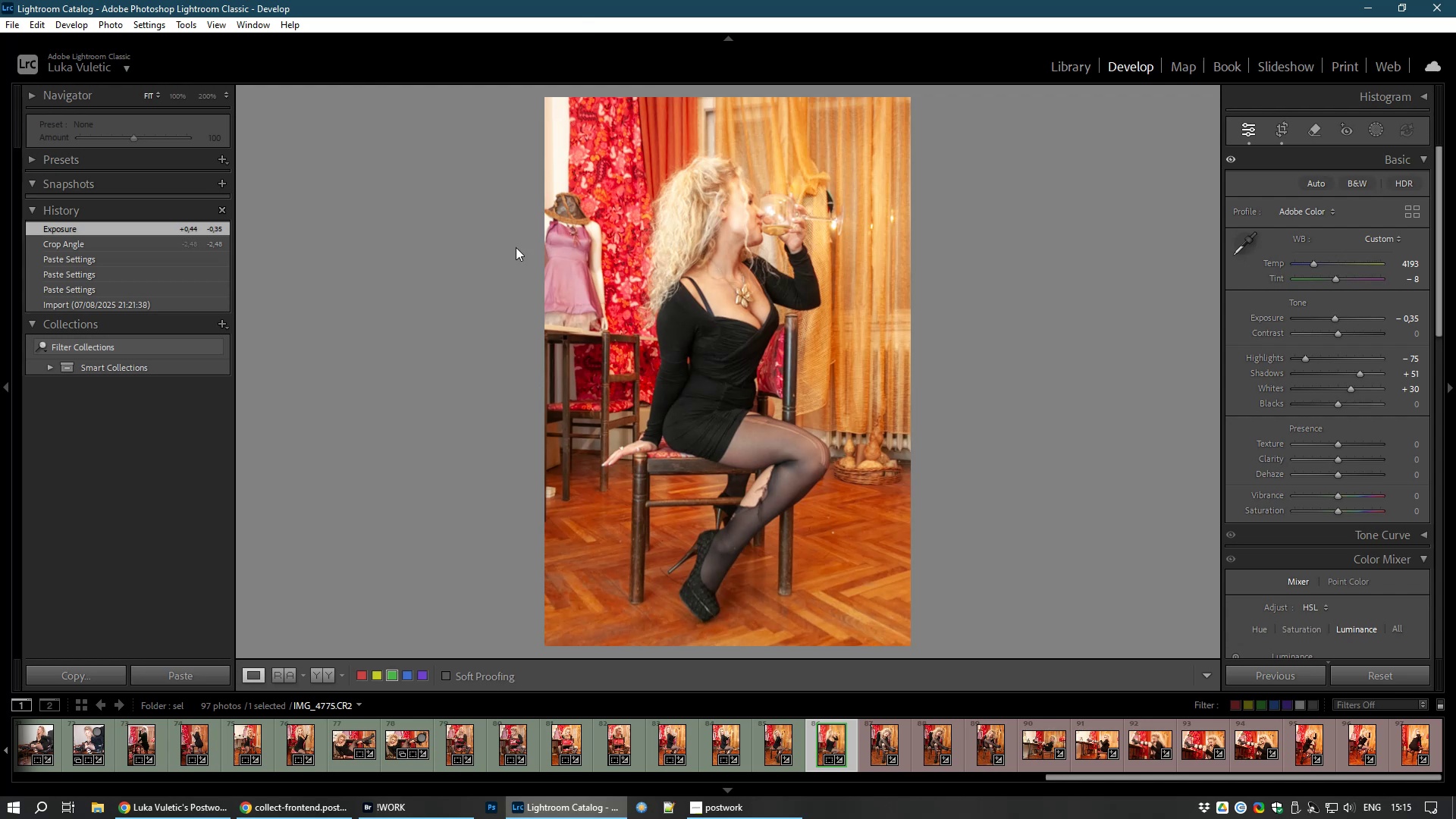 
left_click([880, 748])
 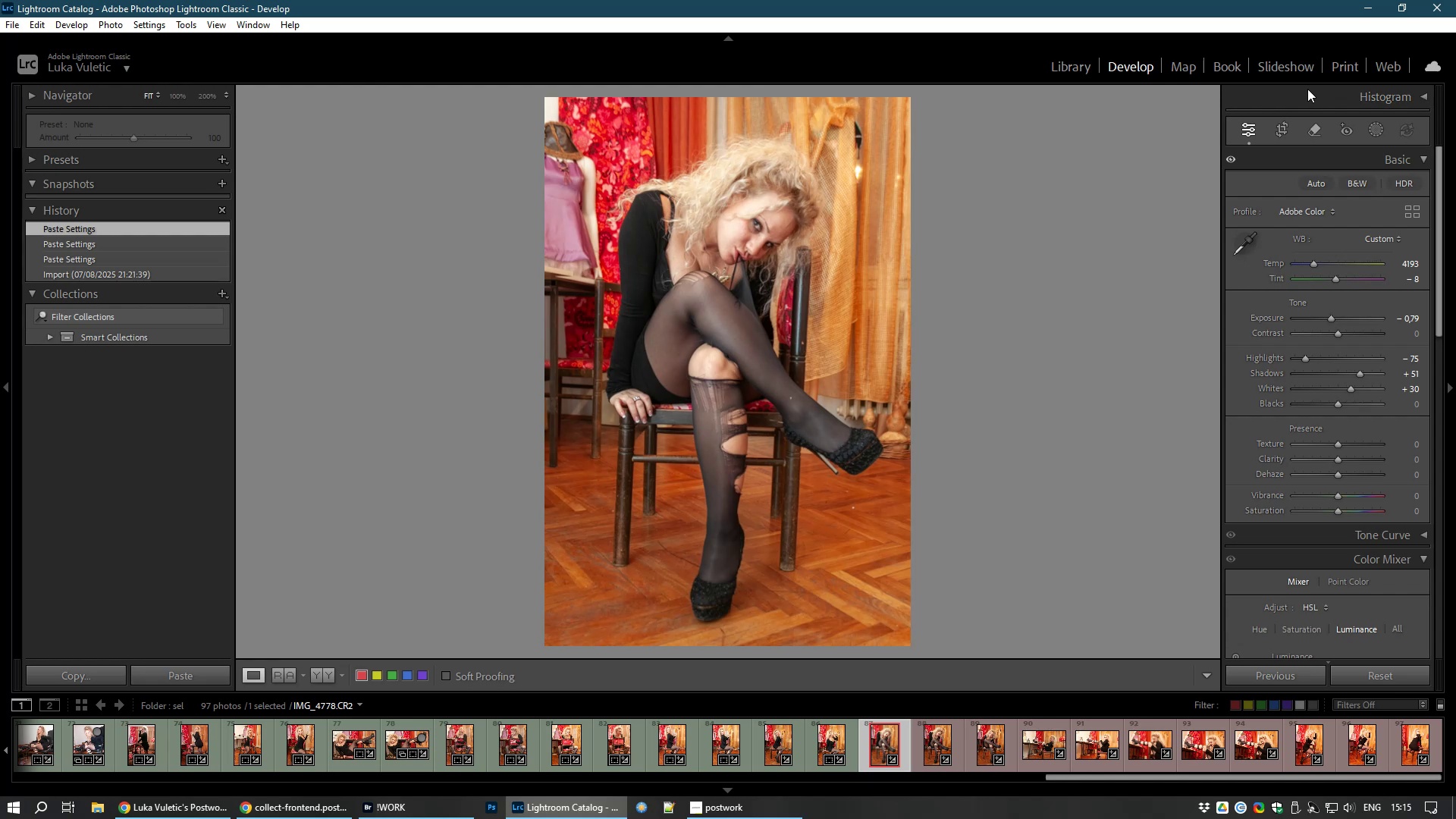 
wait(5.2)
 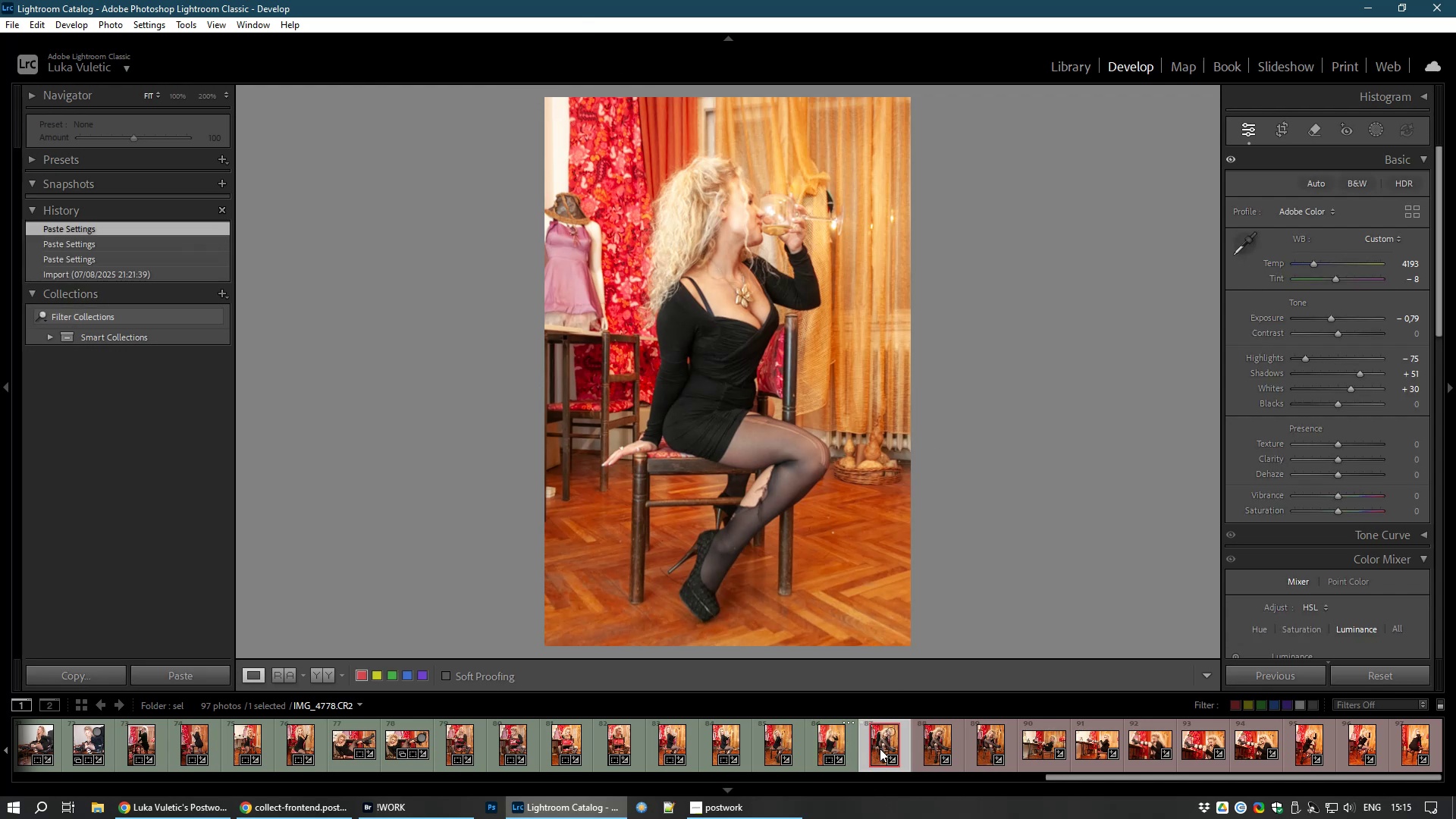 
left_click([1279, 129])
 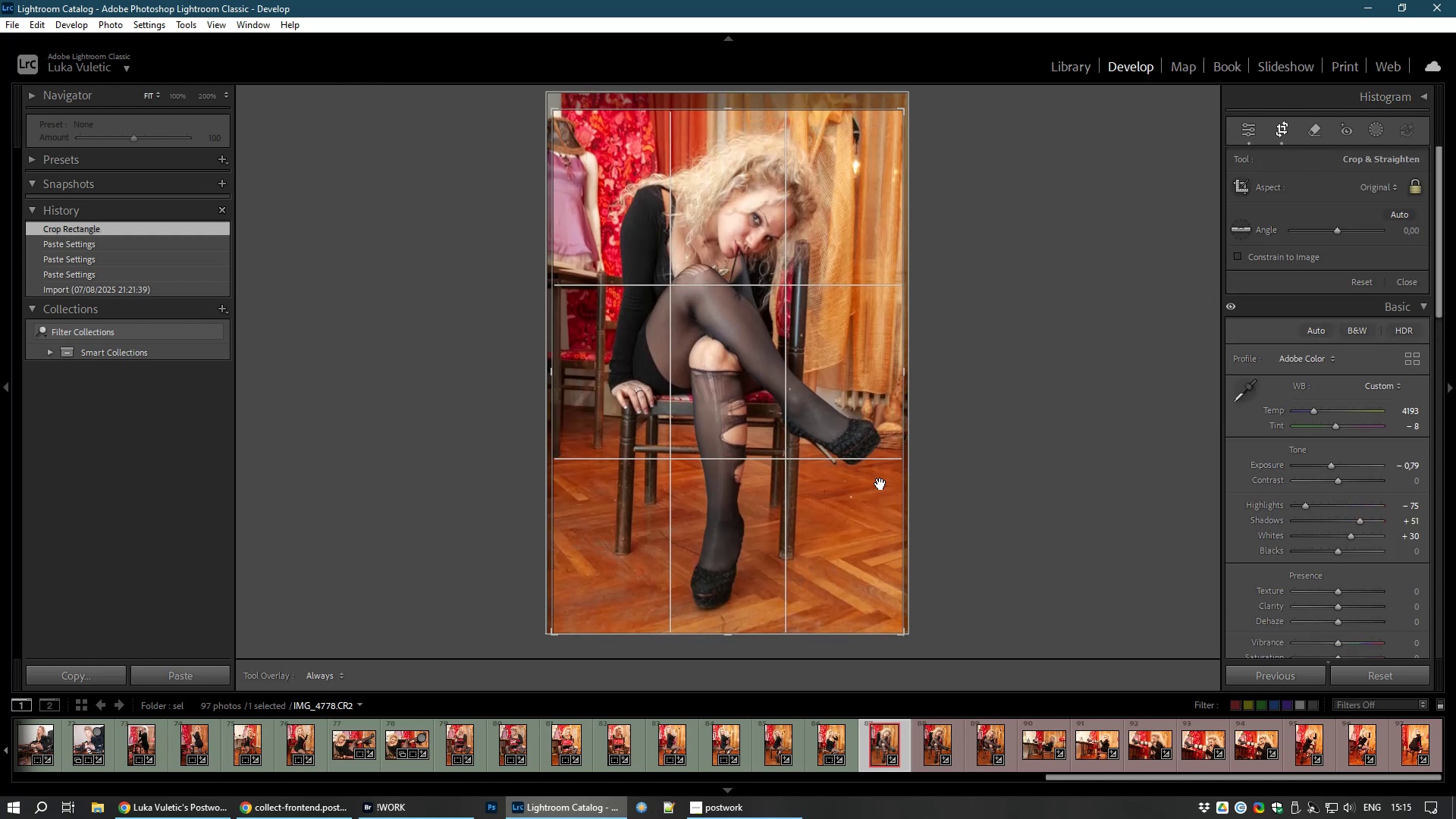 
wait(9.3)
 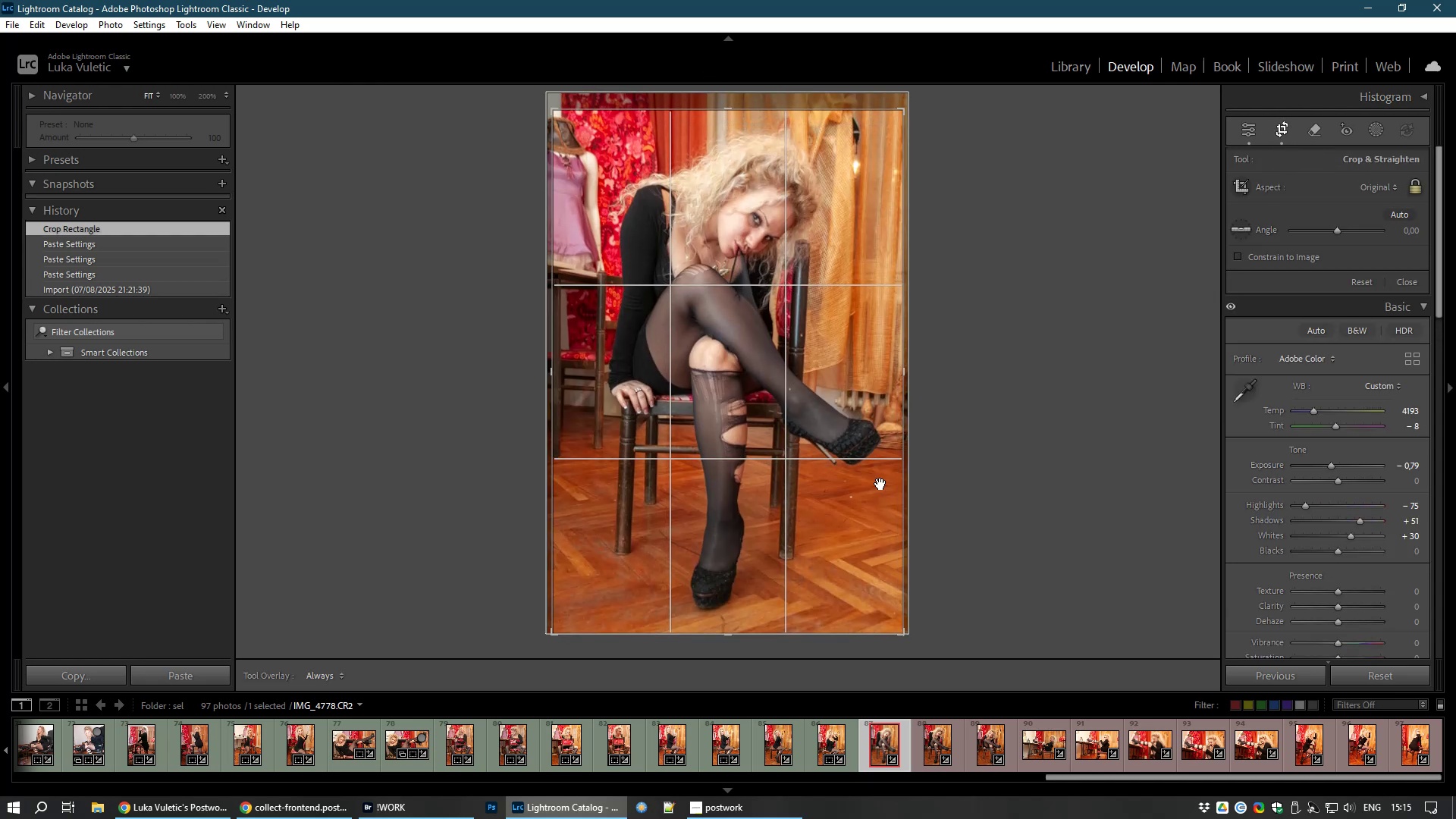 
double_click([683, 541])
 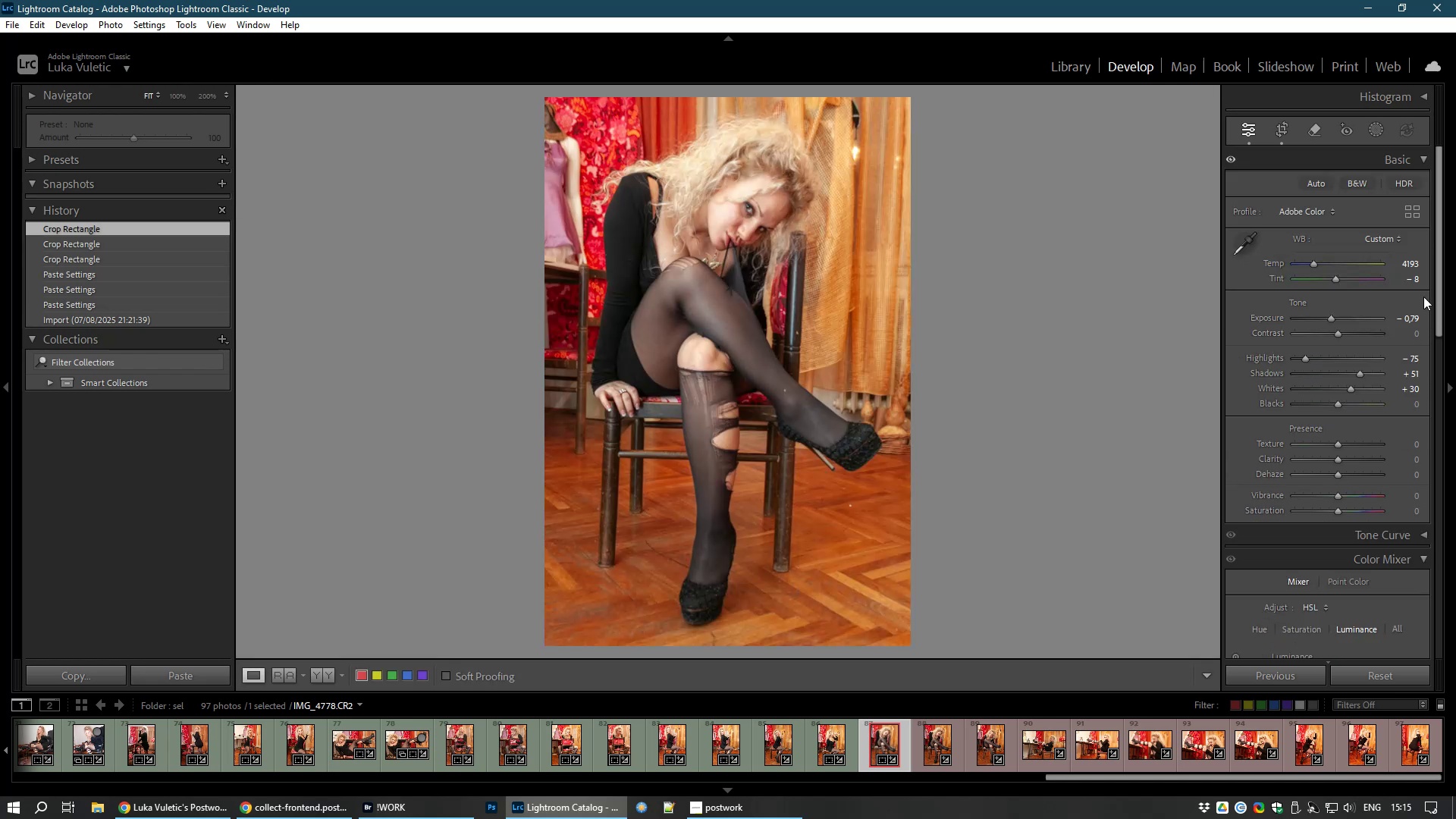 
left_click([1280, 130])
 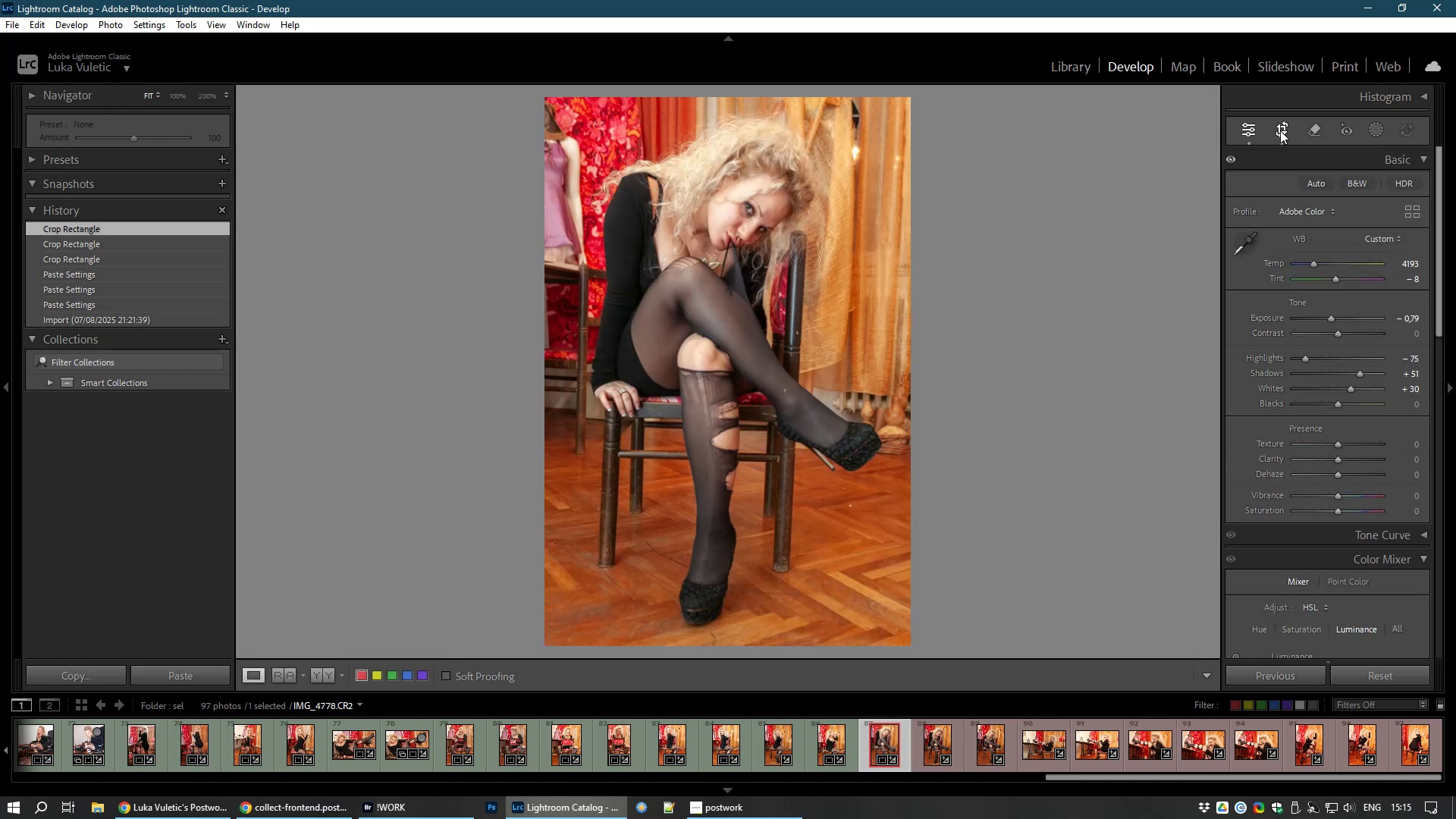 
right_click([1280, 130])
 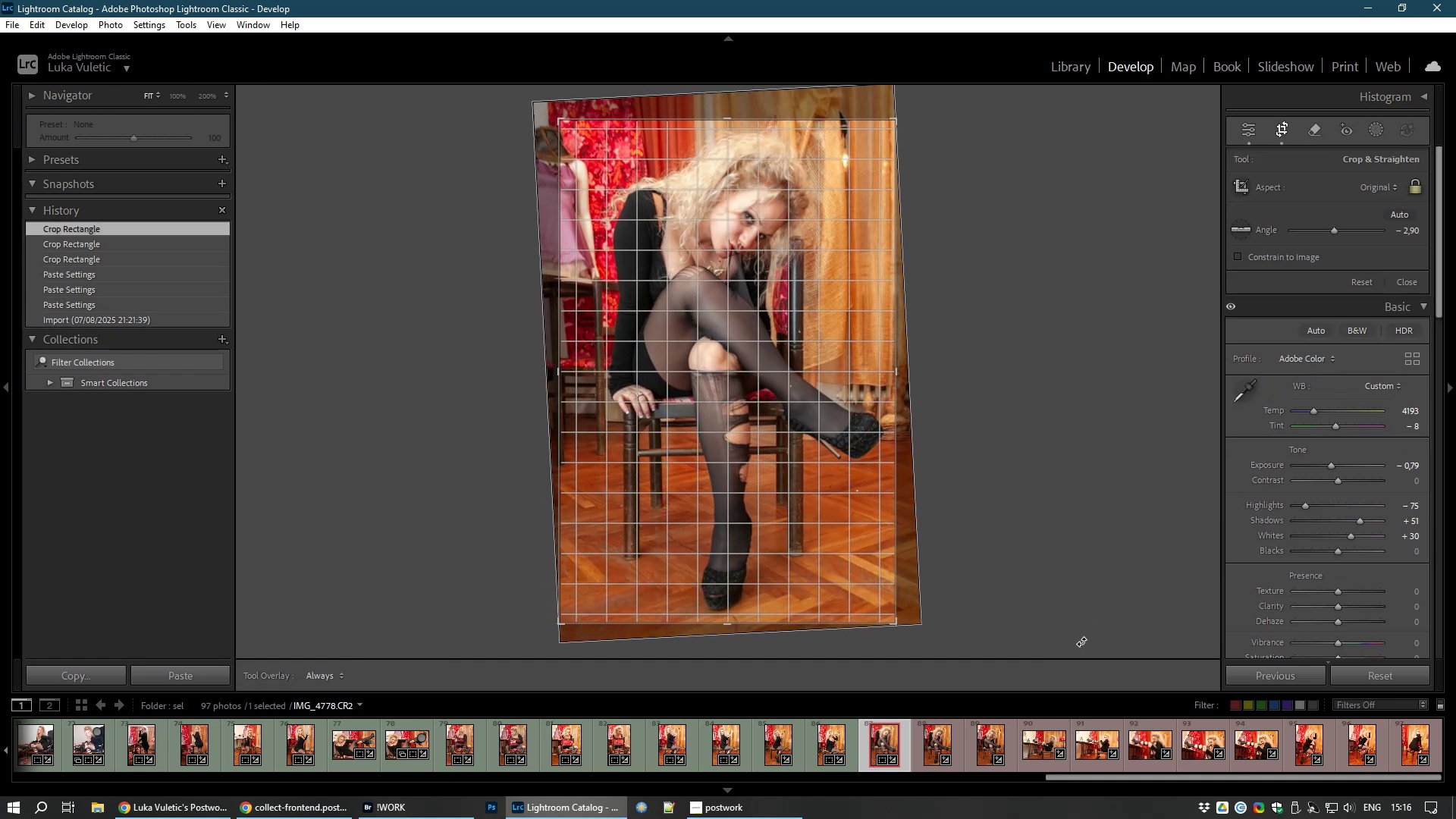 
wait(5.8)
 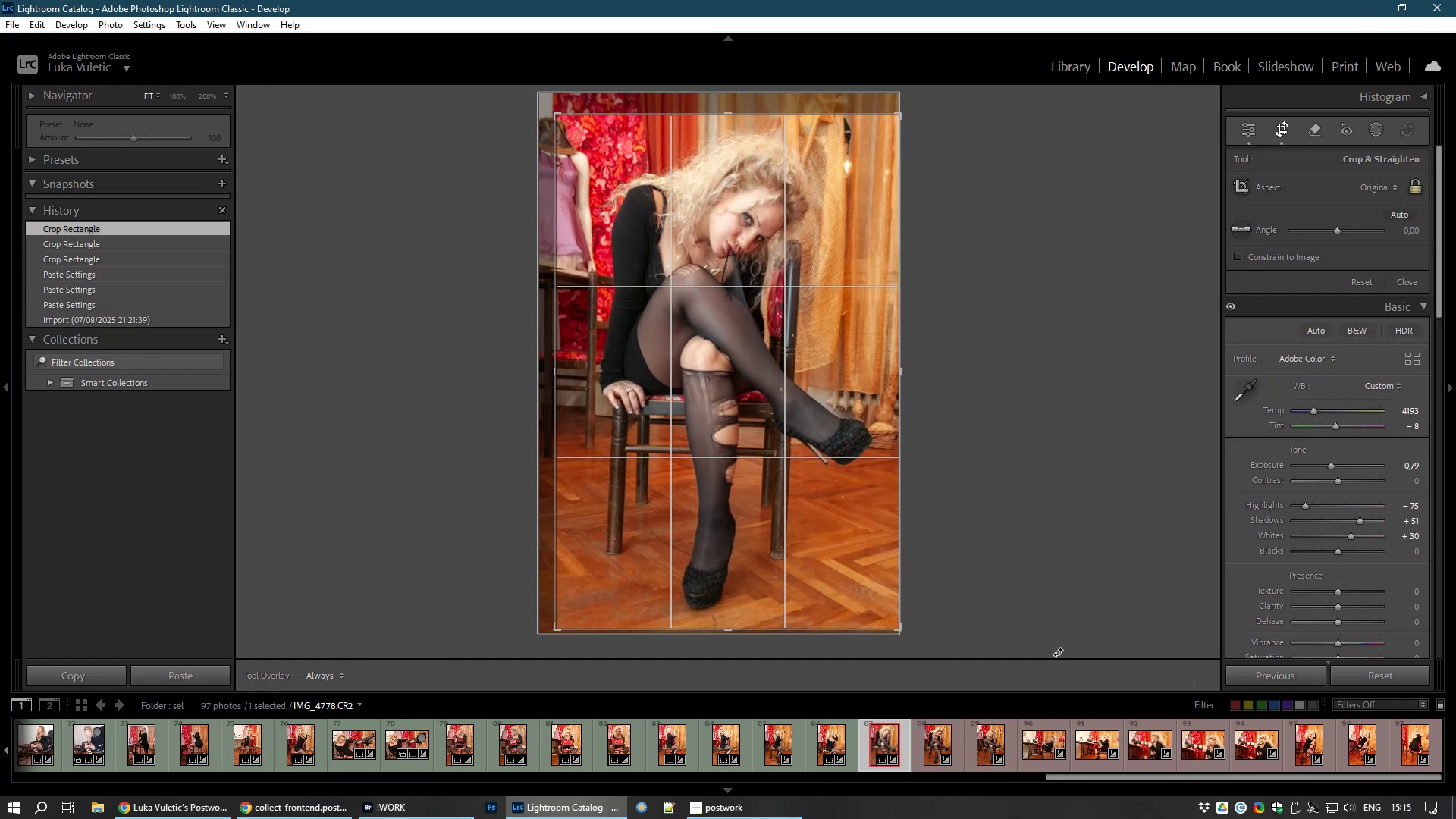 
double_click([876, 589])
 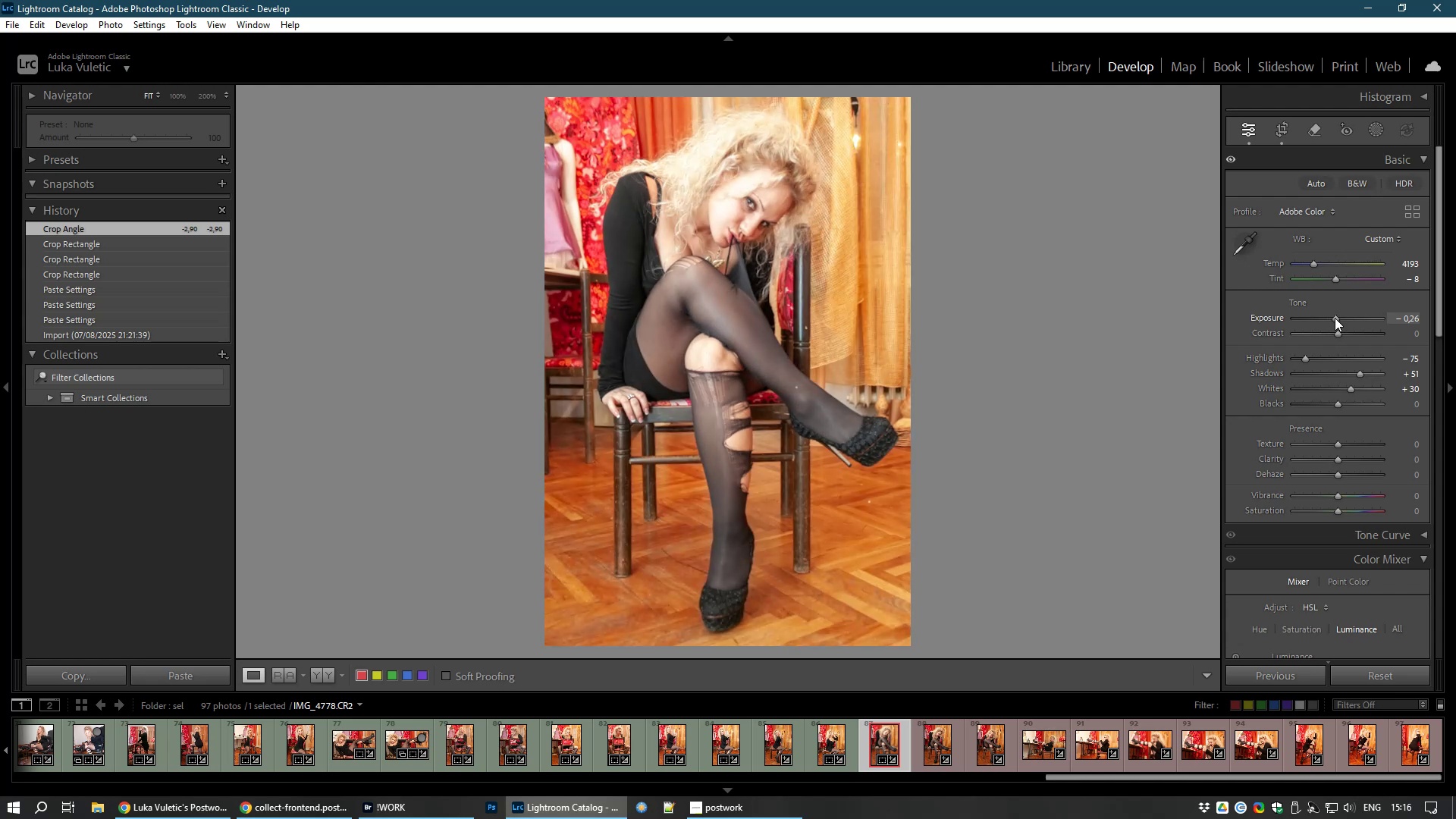 
wait(16.17)
 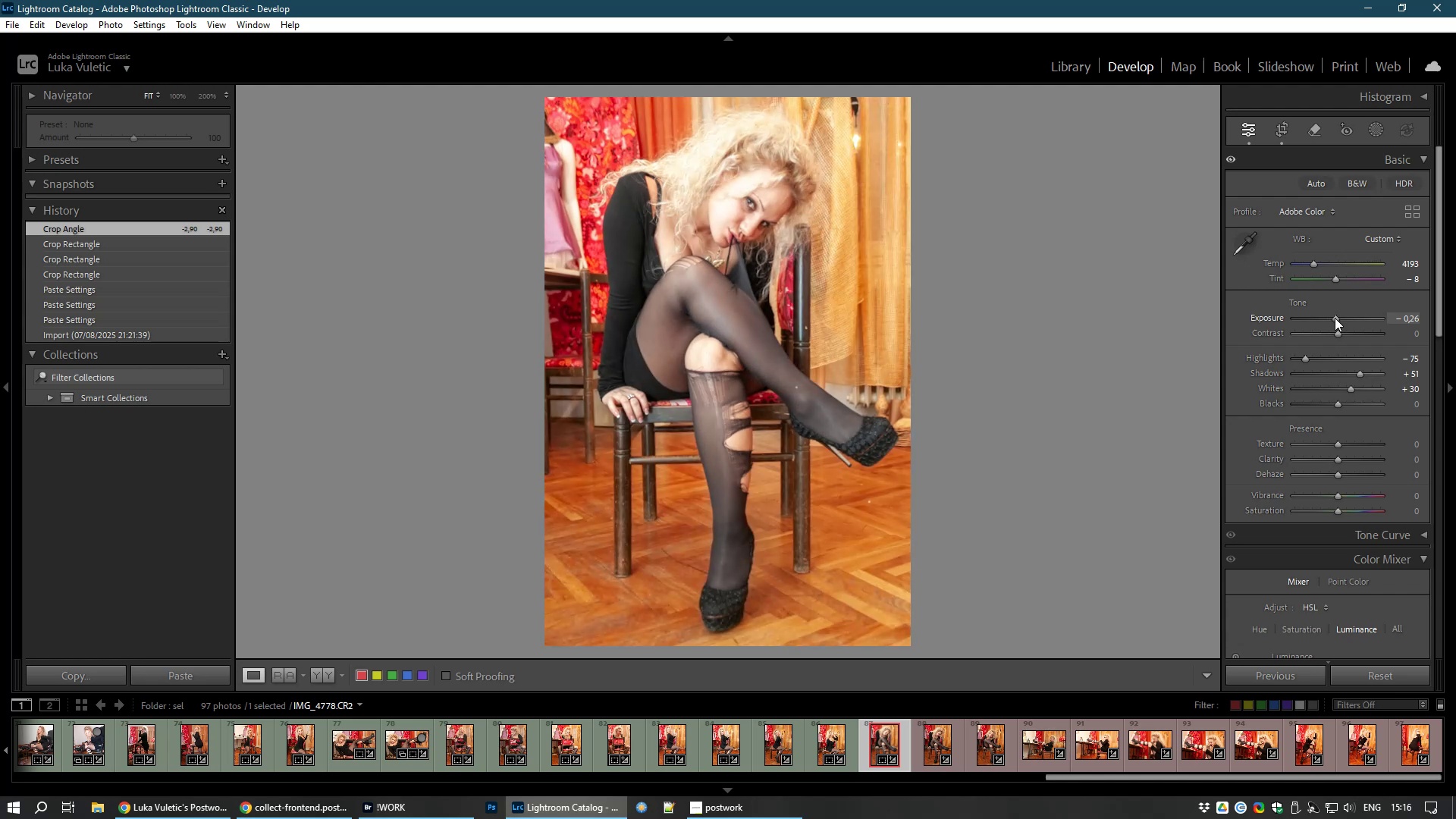 
key(8)
 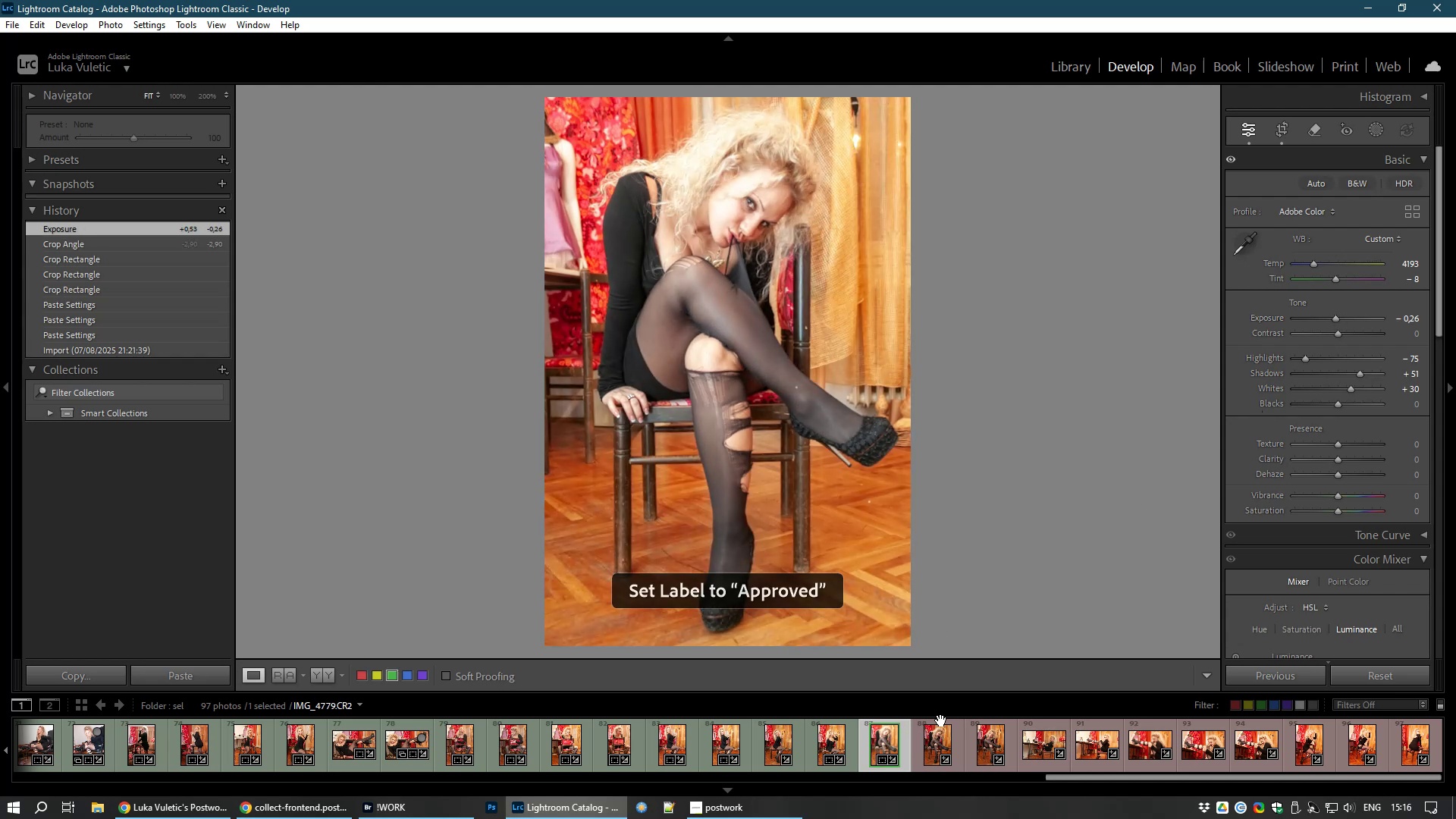 
left_click([935, 731])
 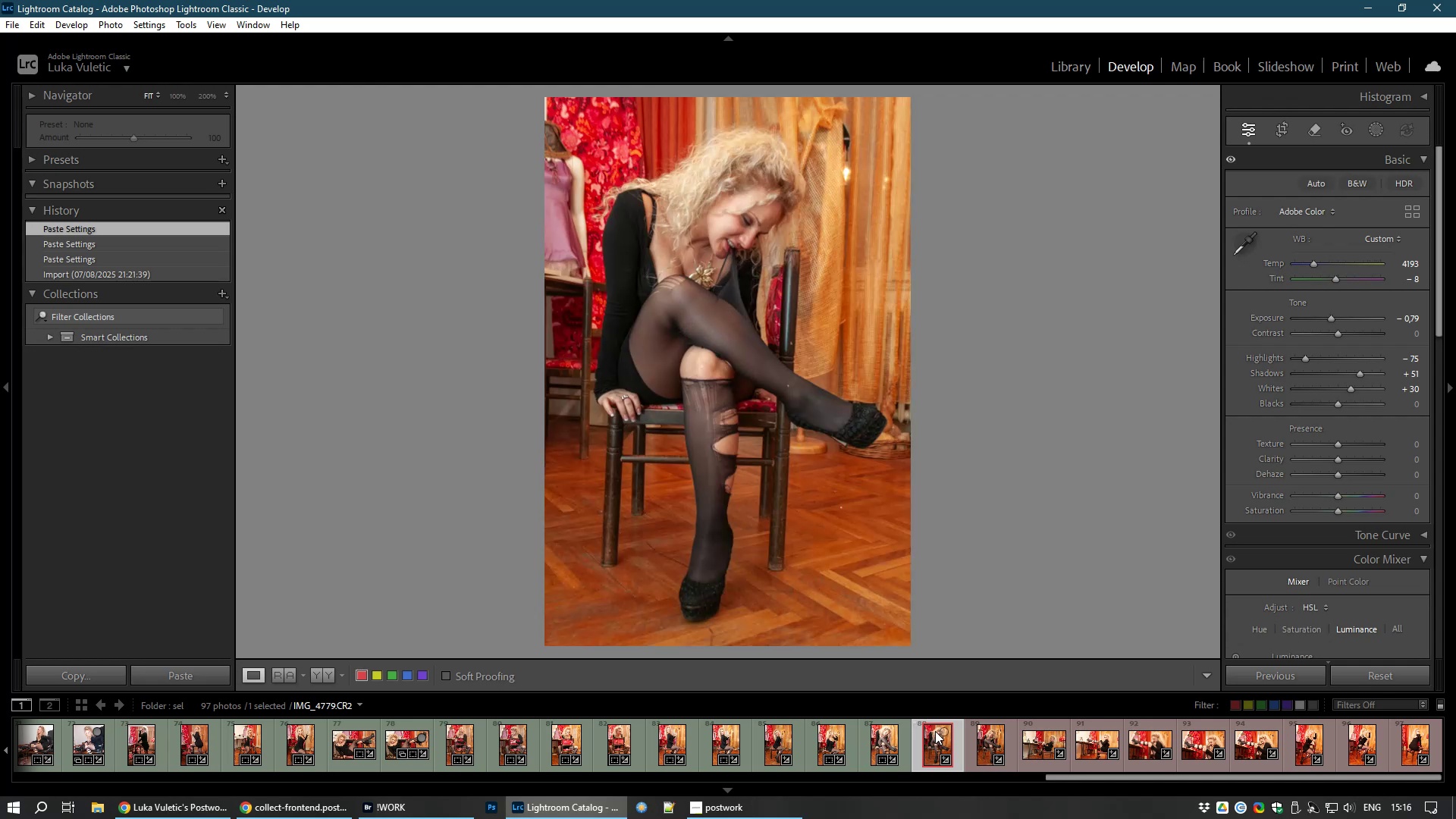 
mouse_move([900, 735])
 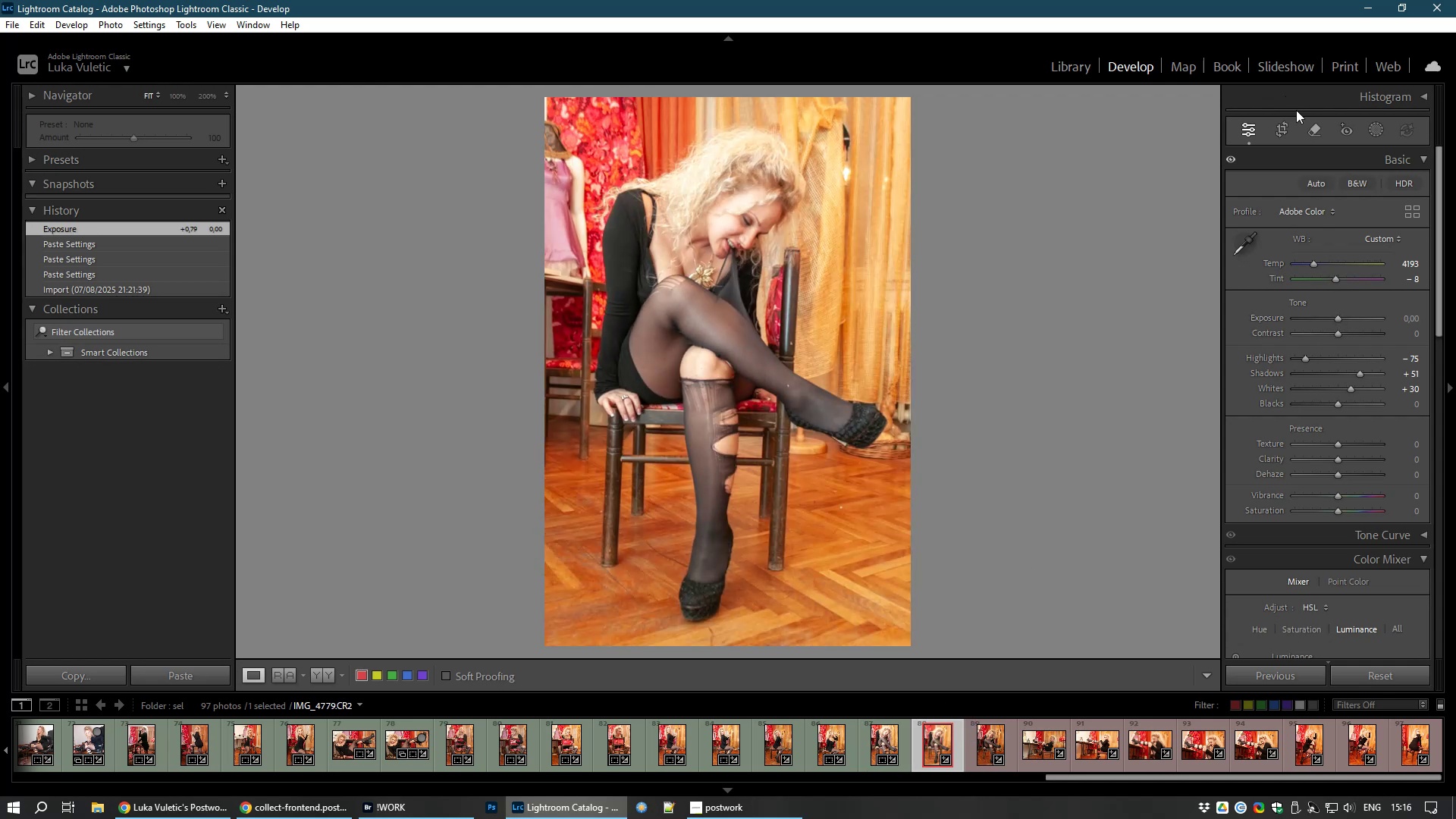 
wait(7.65)
 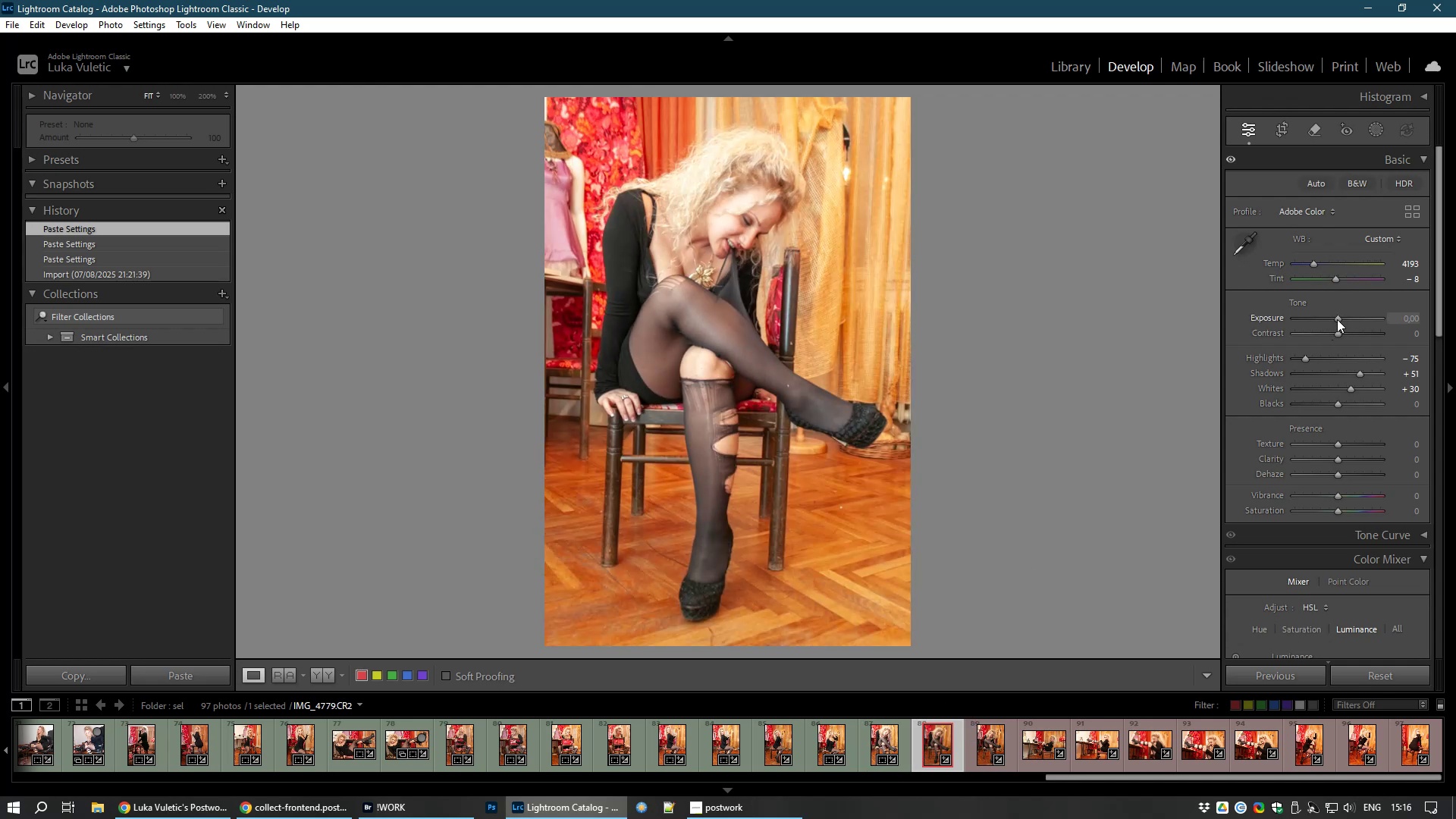 
left_click_drag(start_coordinate=[1009, 624], to_coordinate=[1014, 607])
 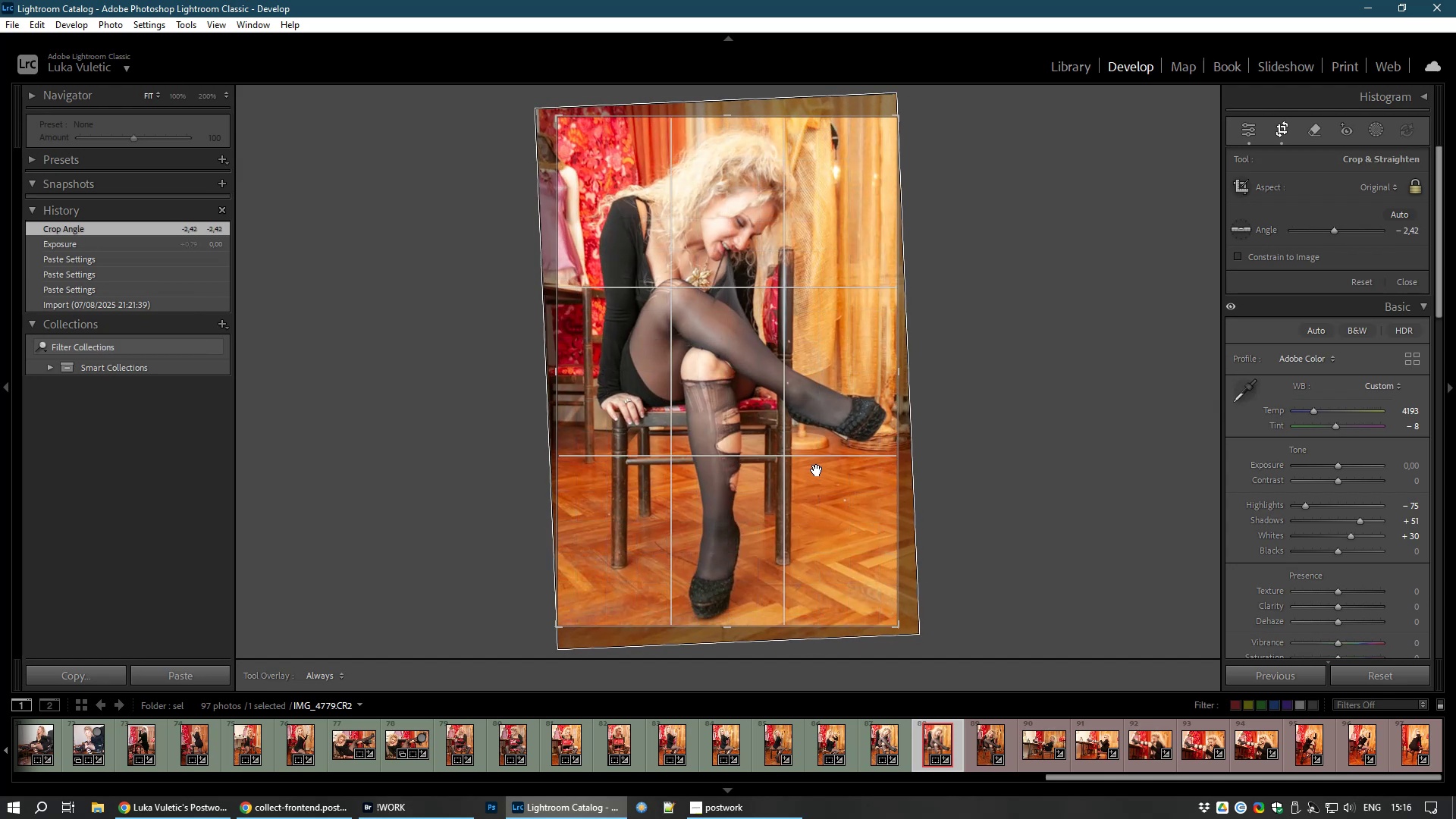 
double_click([817, 470])
 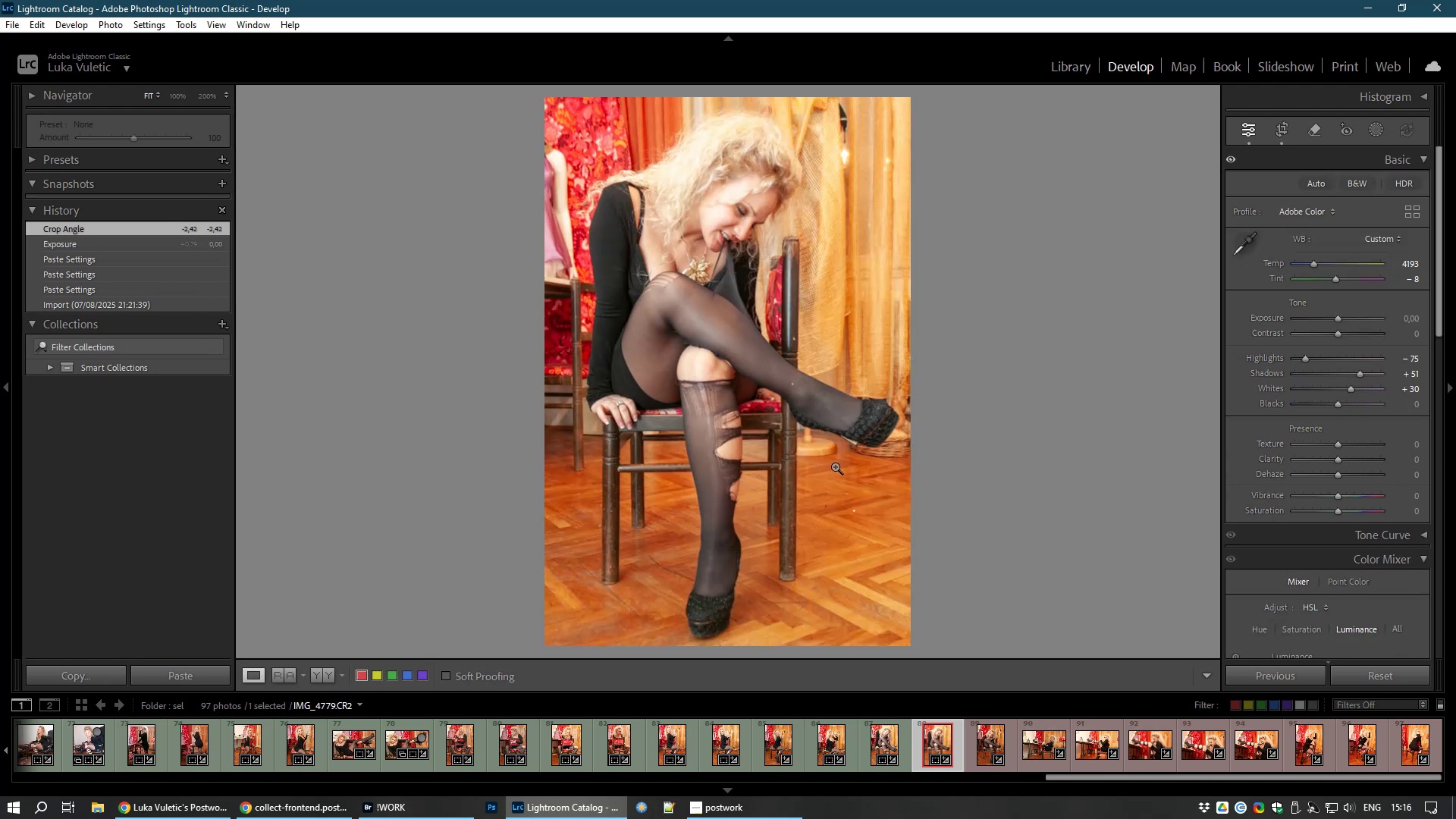 
wait(6.97)
 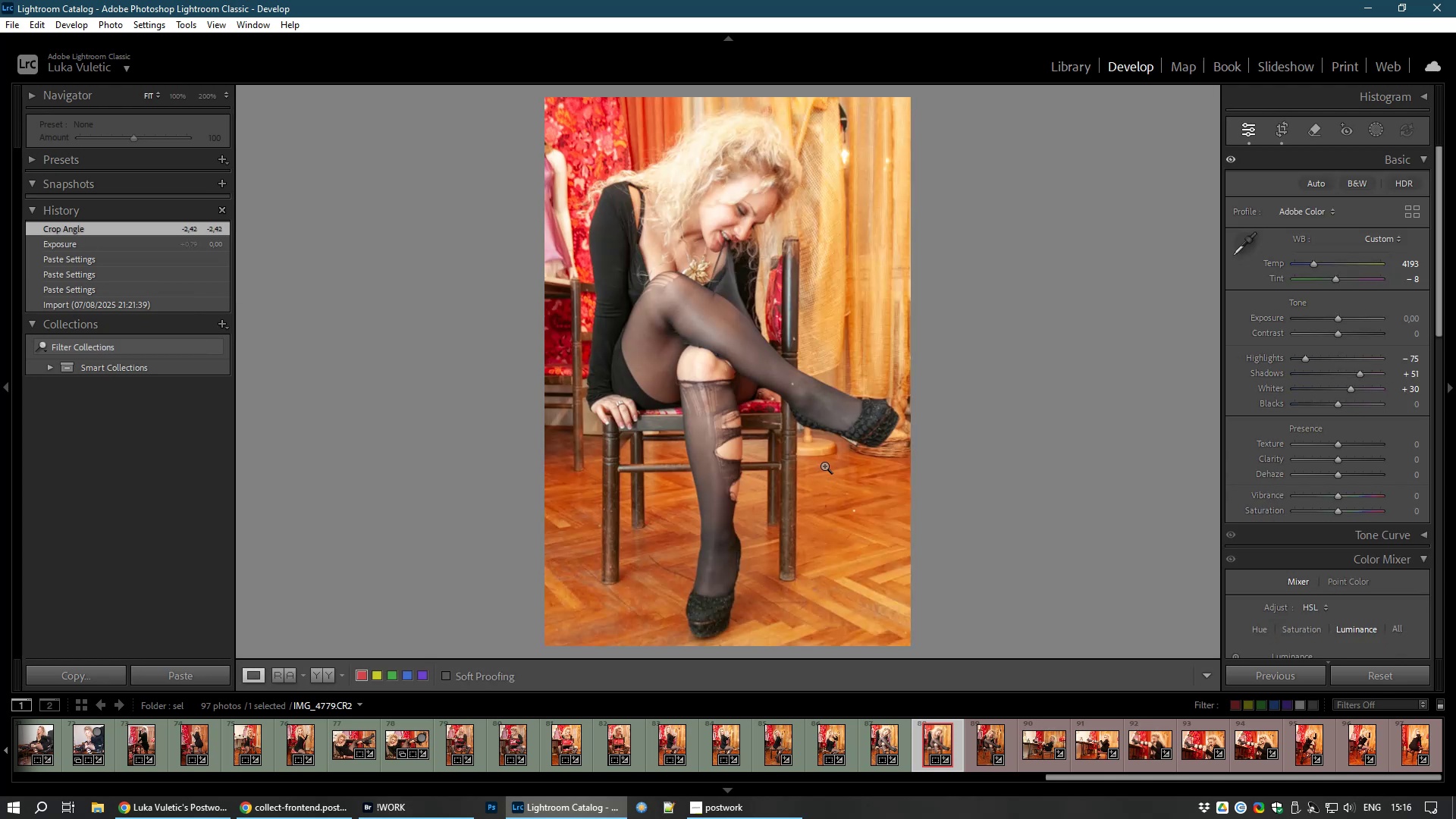 
left_click([987, 741])
 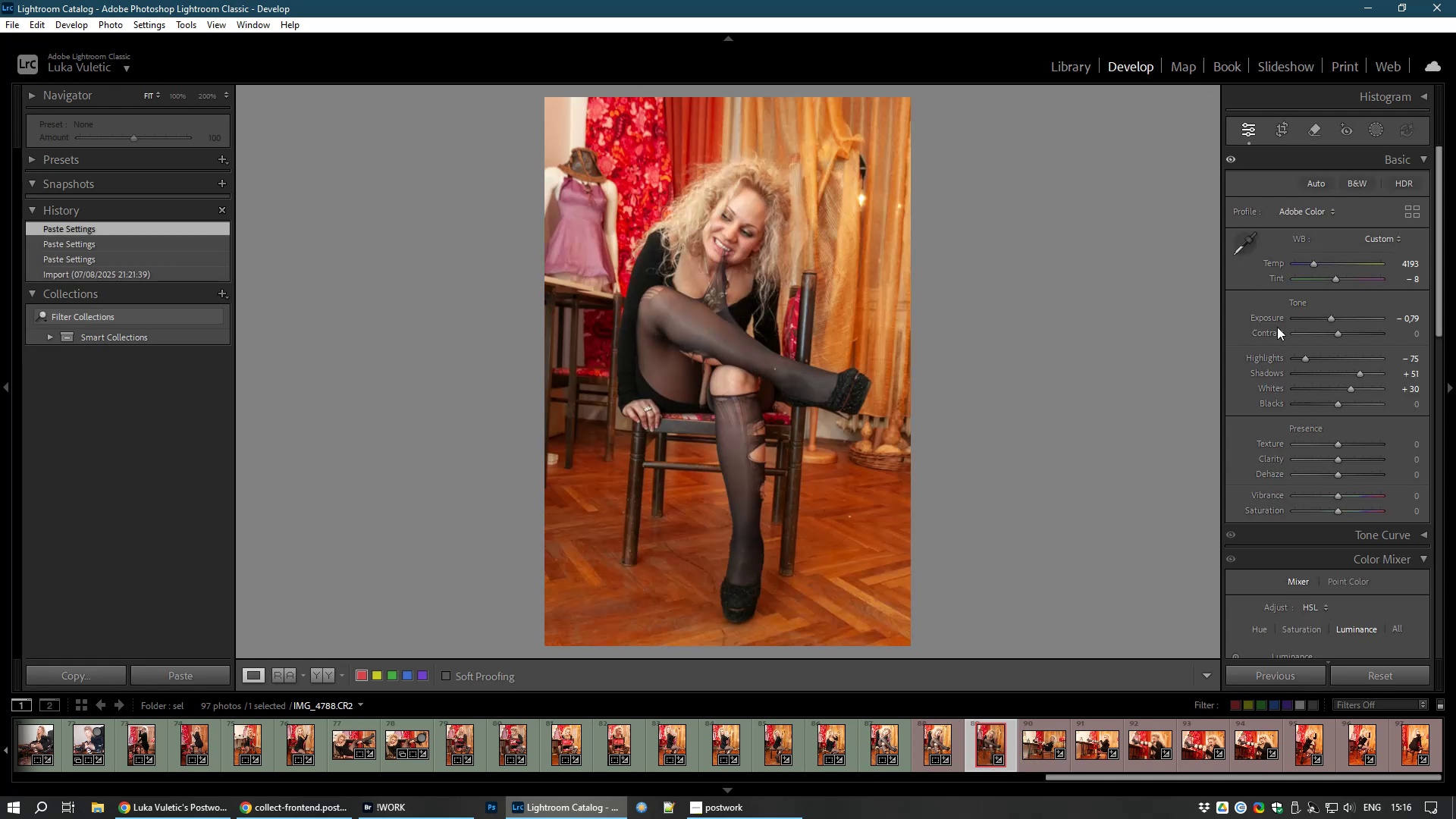 
wait(5.43)
 